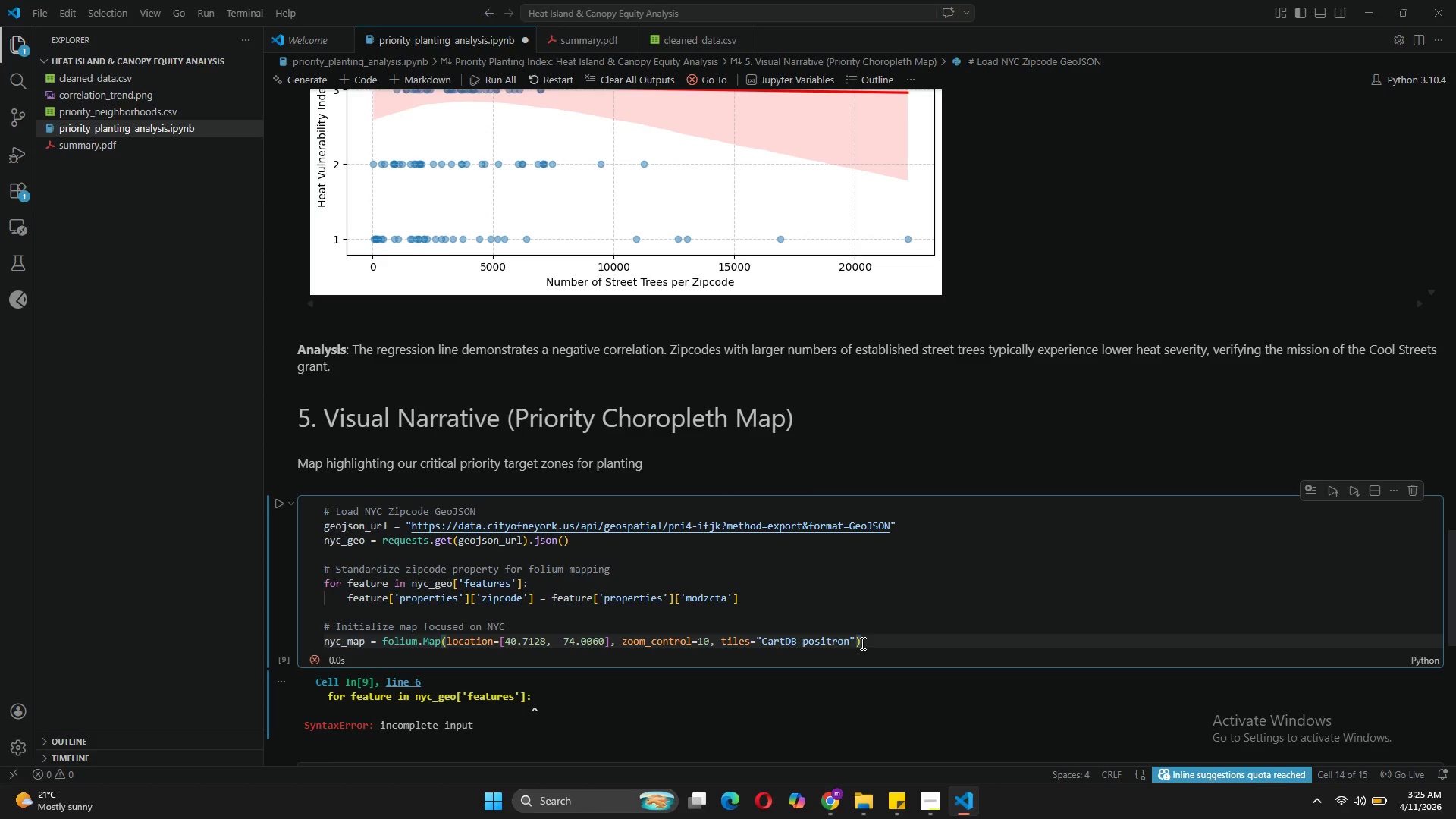 
key(Enter)
 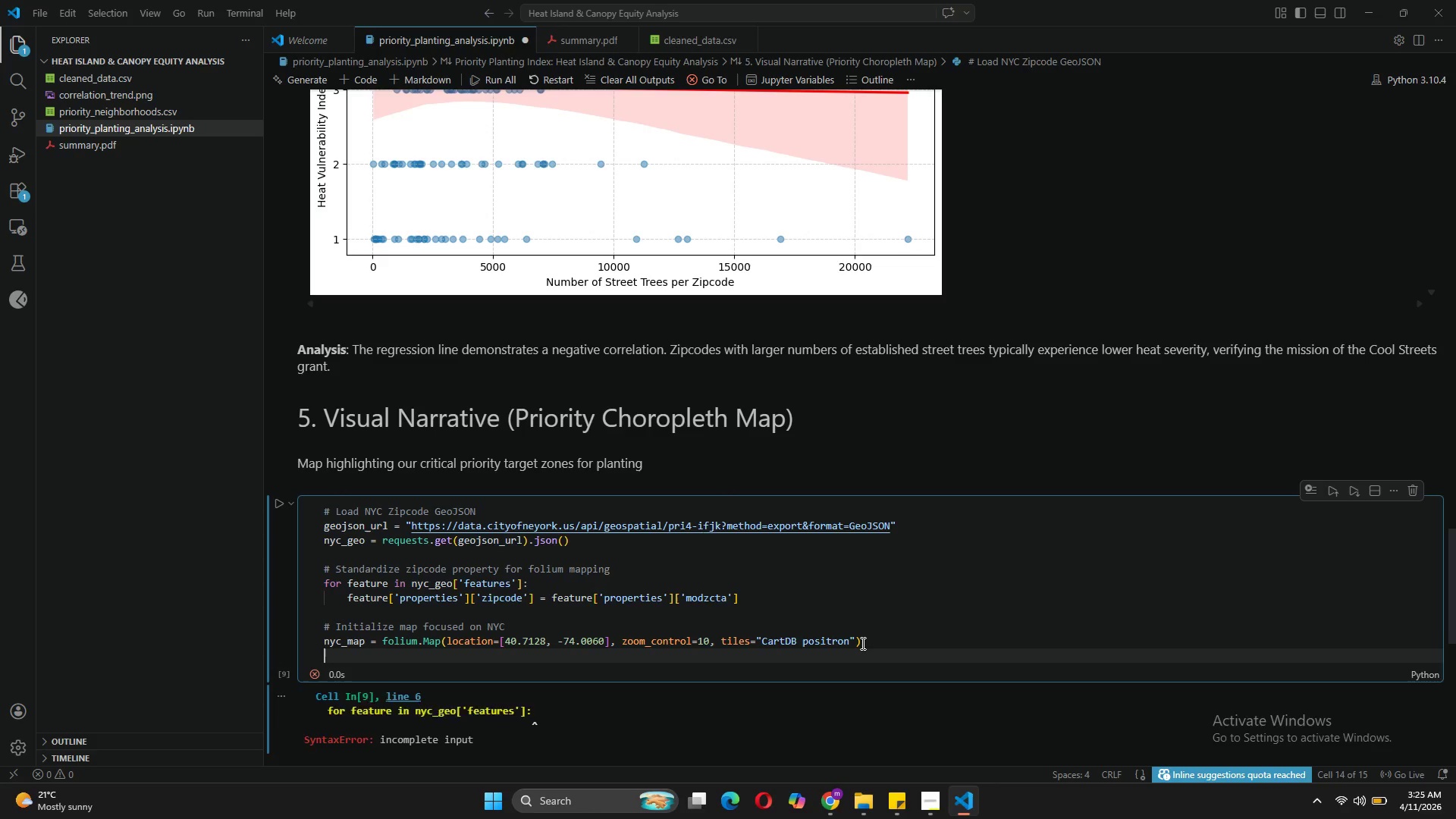 
key(Enter)
 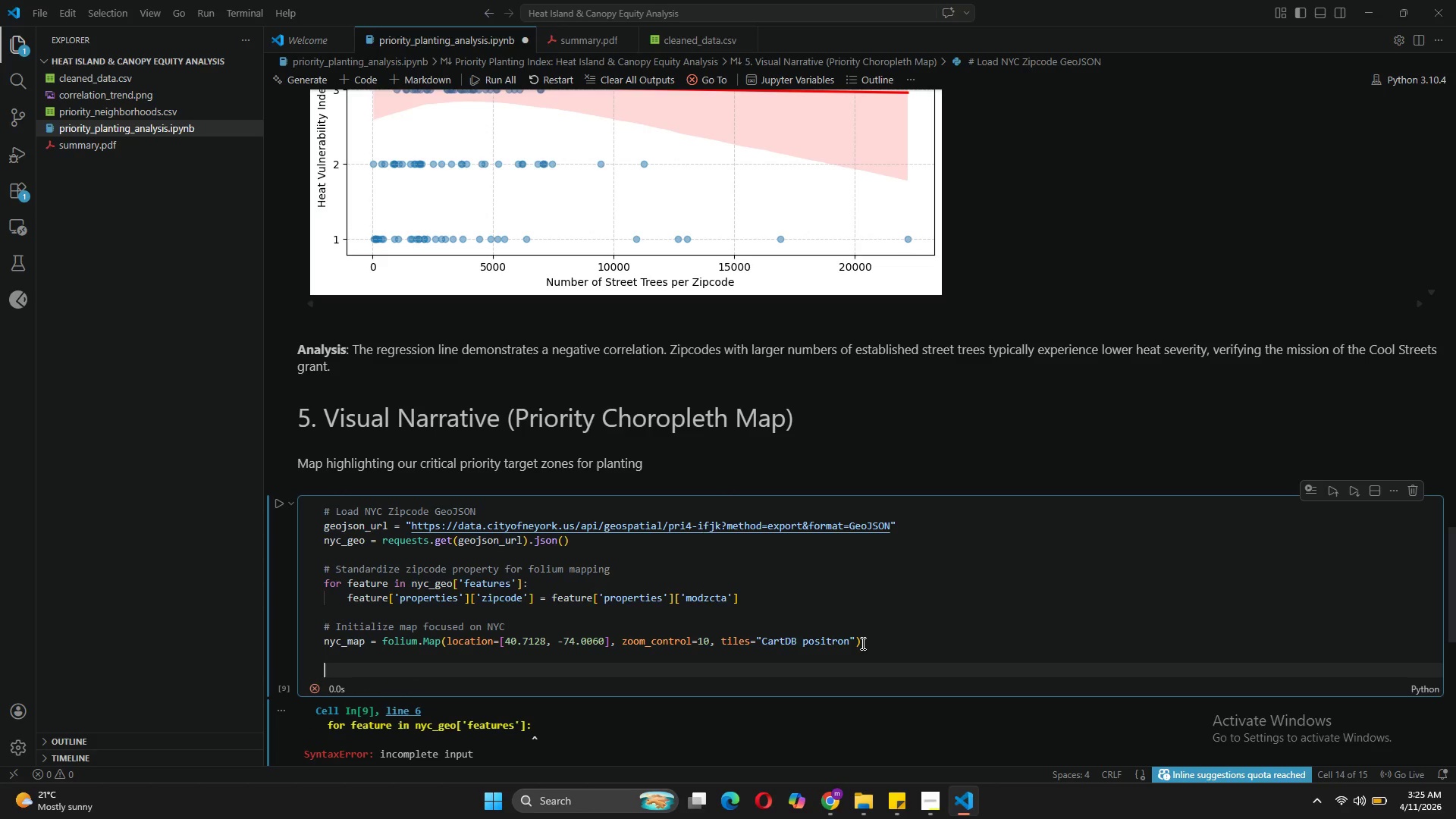 
type(# Create Choropleth)
 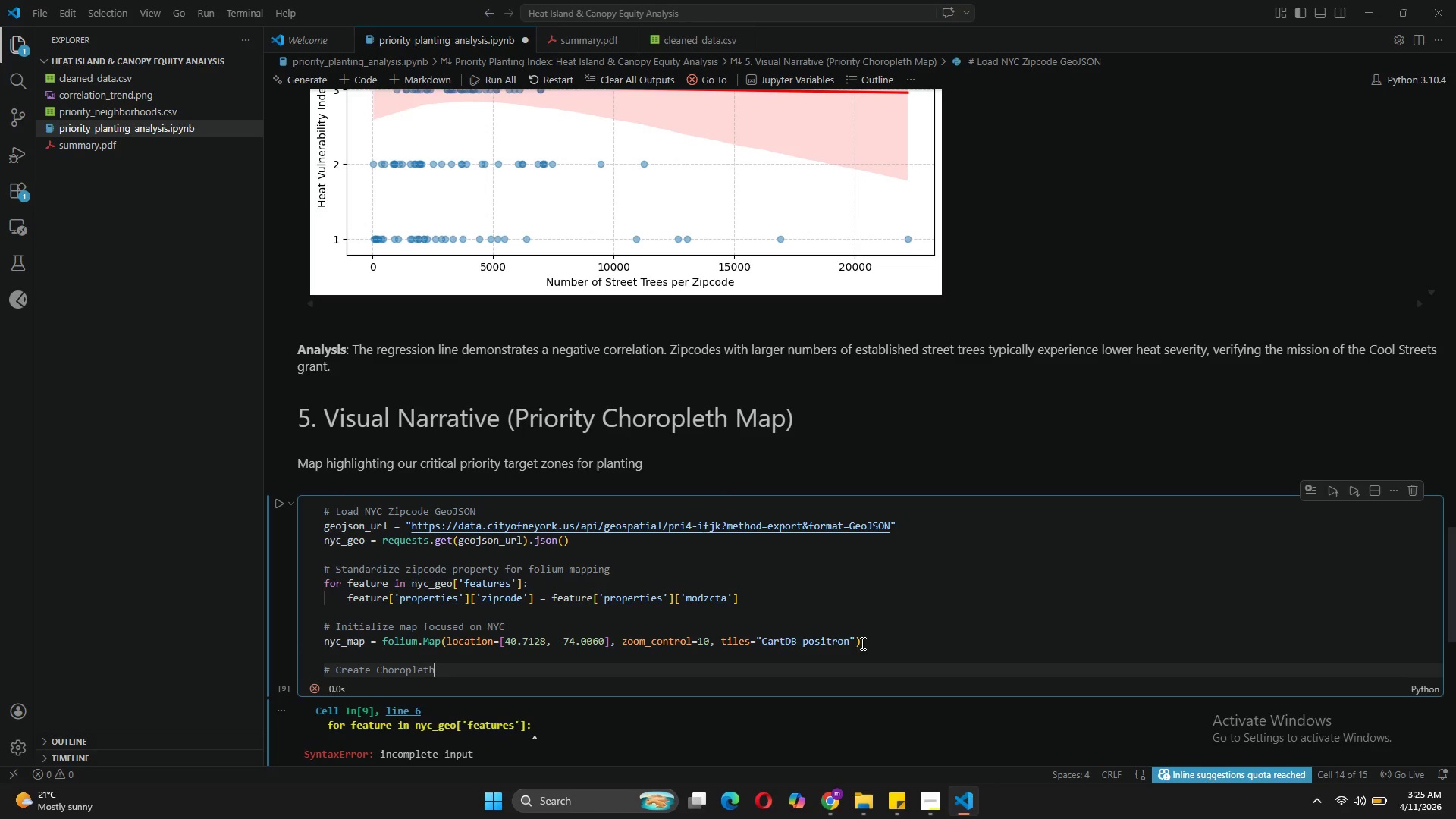 
key(Enter)
 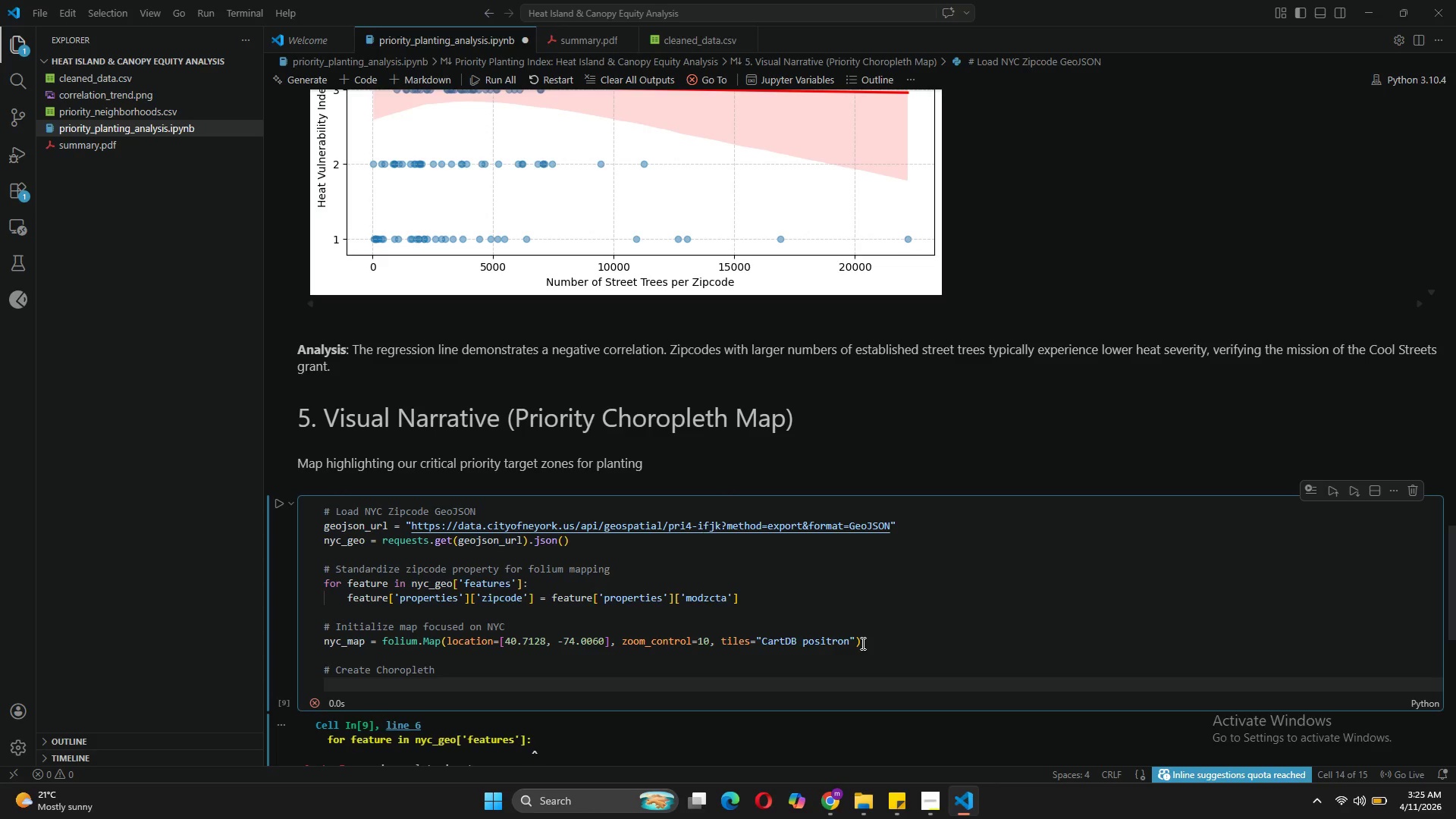 
type(folium.Ch)
key(Tab)
type(()
 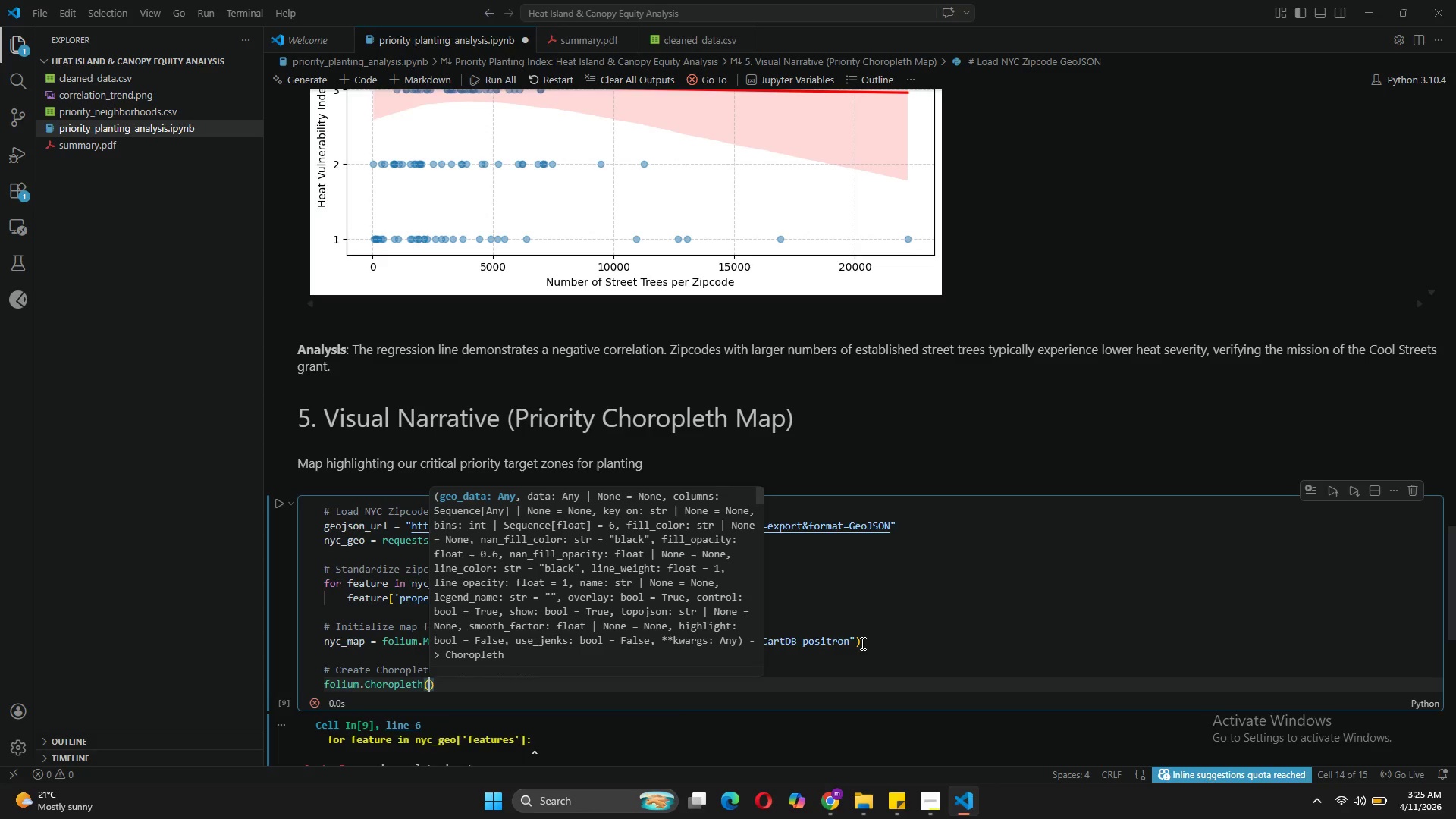 
 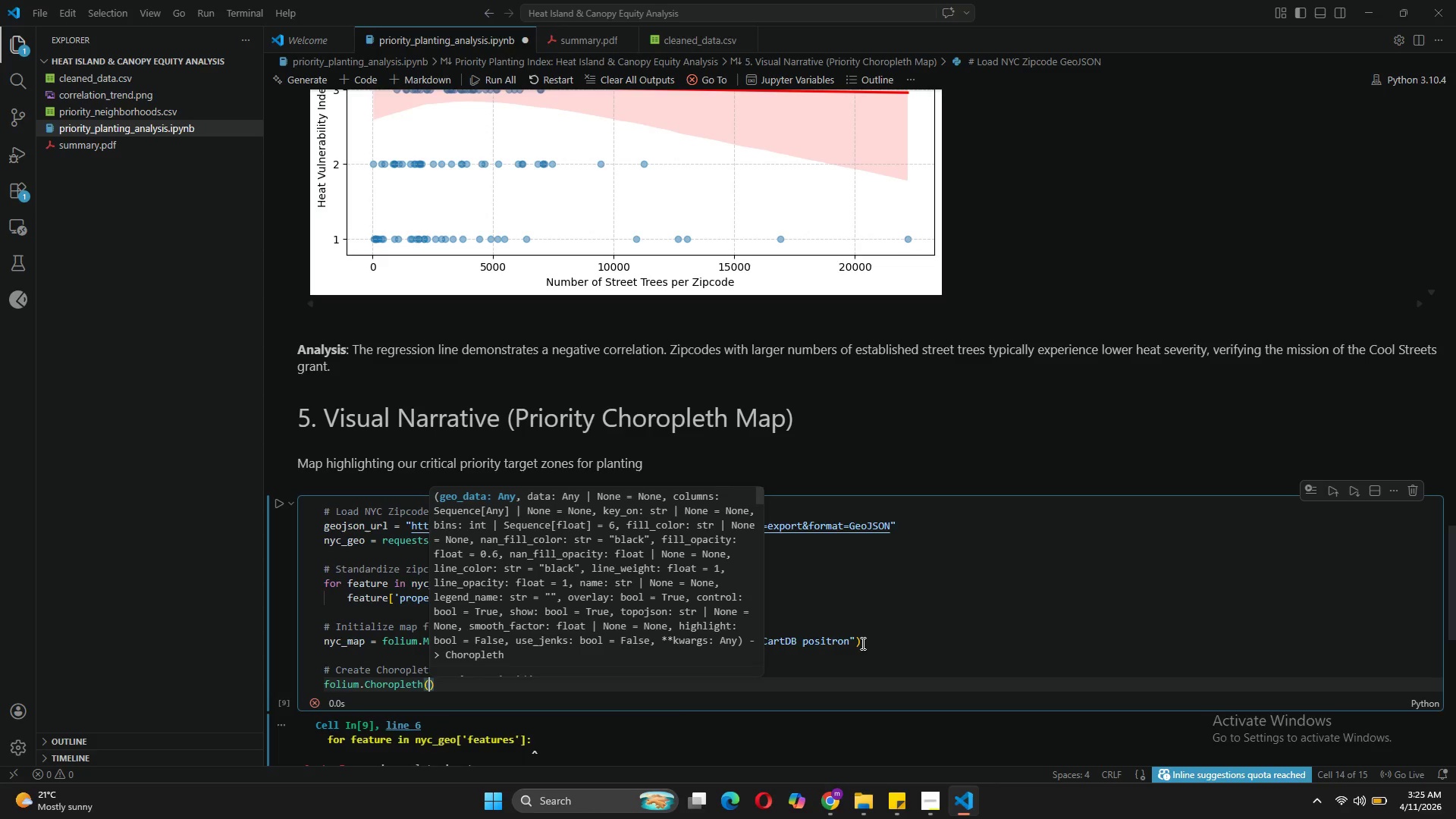 
key(Enter)
 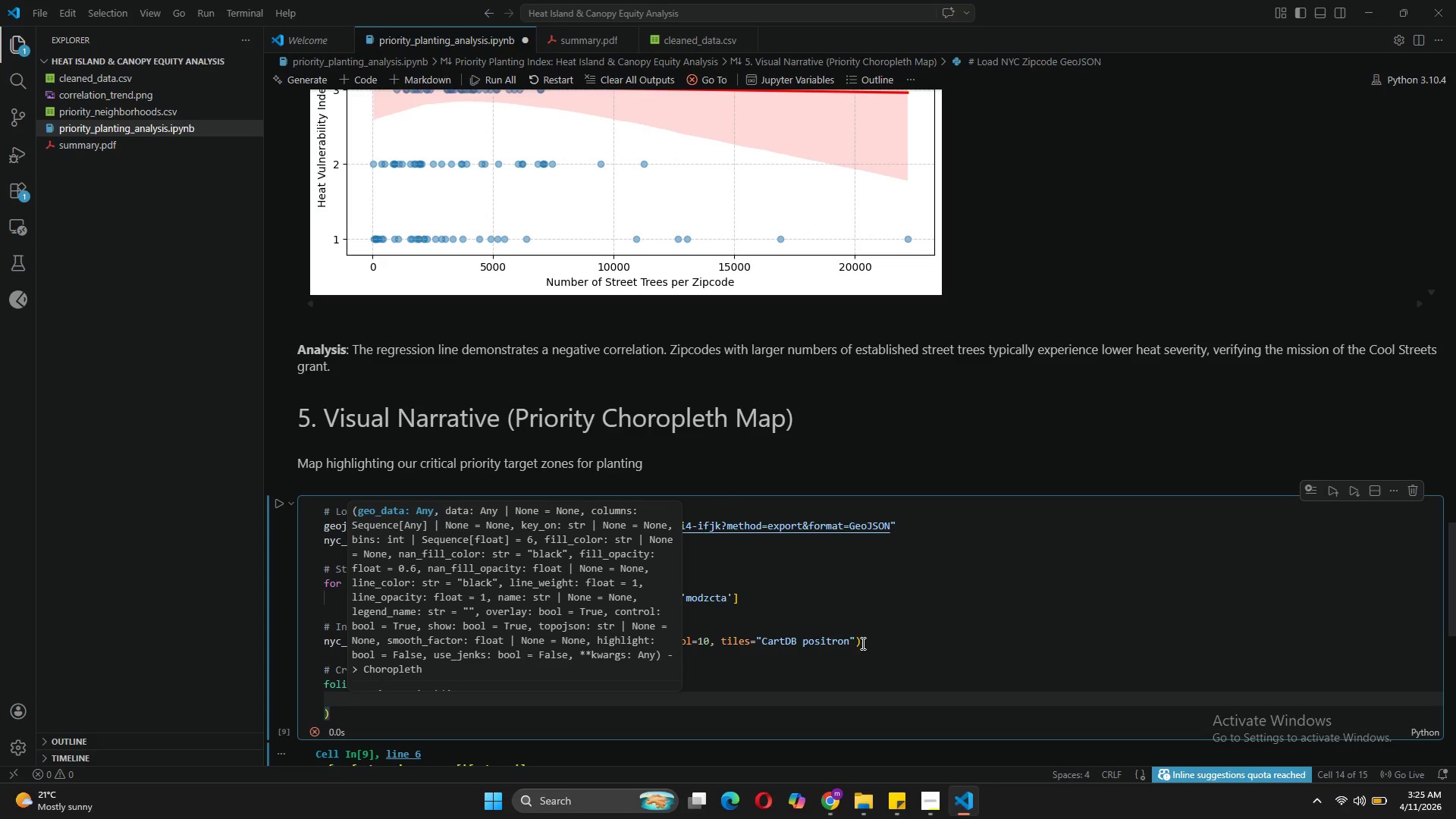 
type(geo_data )
key(Backspace)
type(= )
key(Backspace)
type(nyc_geo,)
 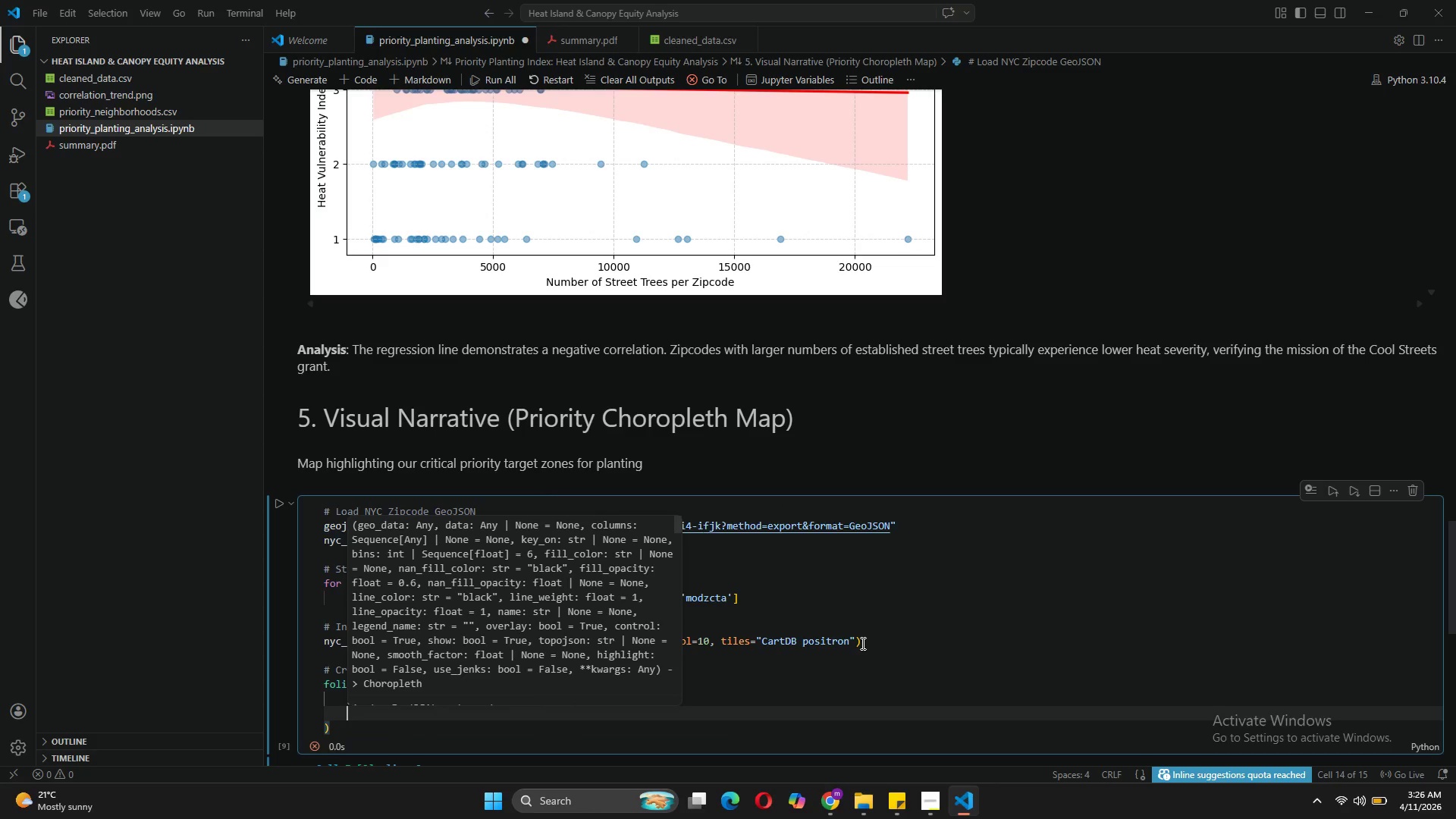 
 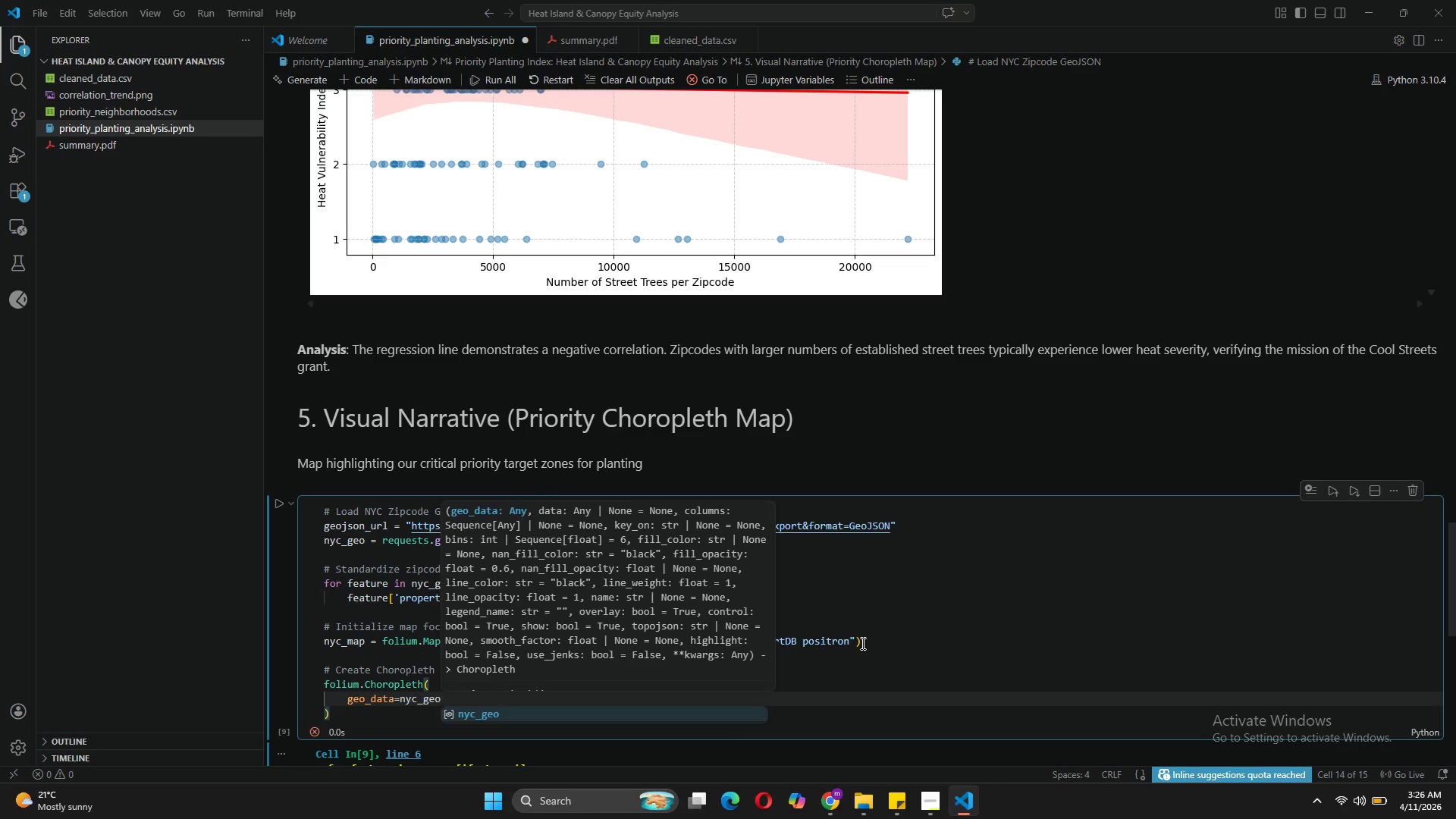 
key(Enter)
 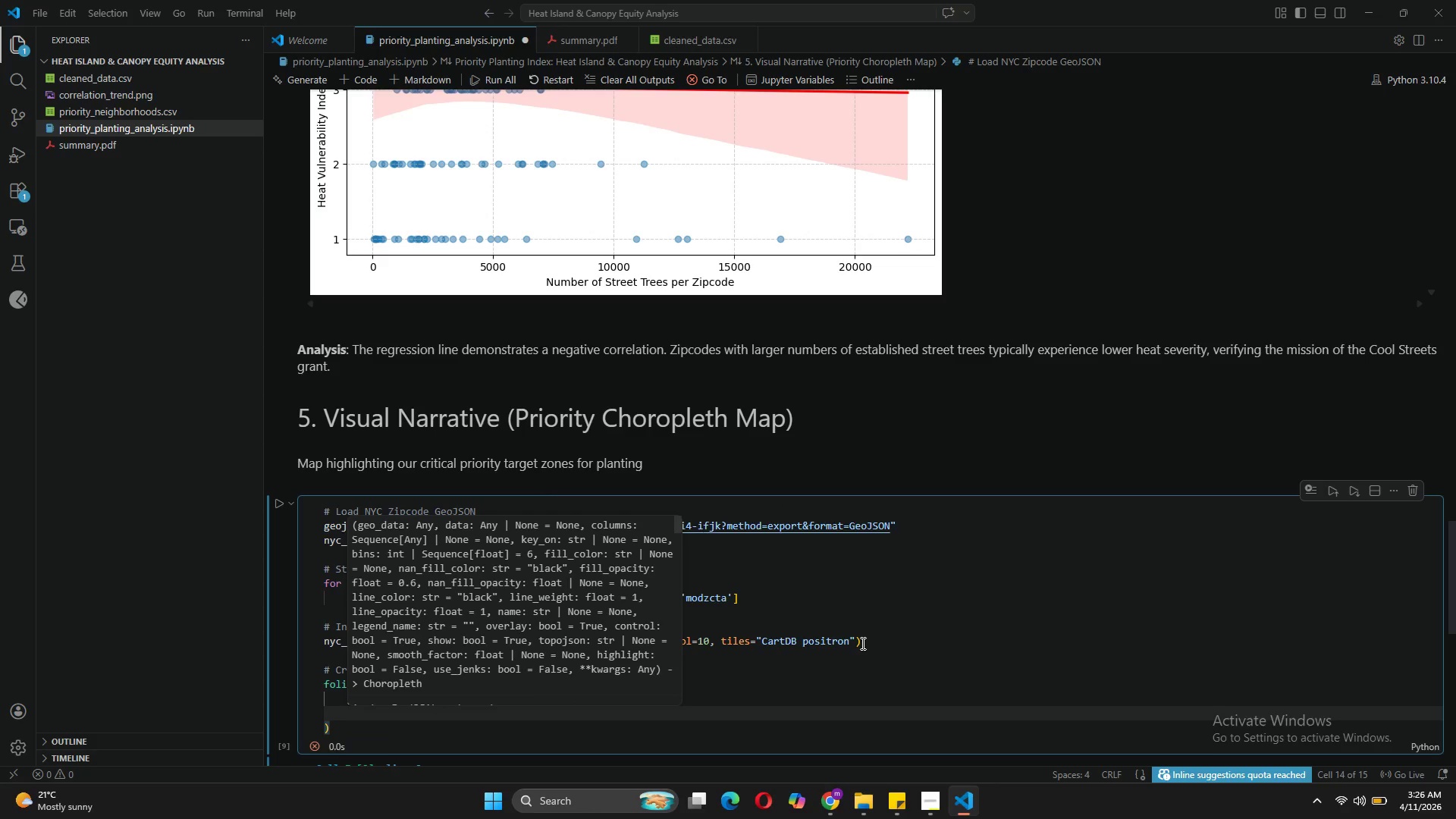 
type(name='Priority)
 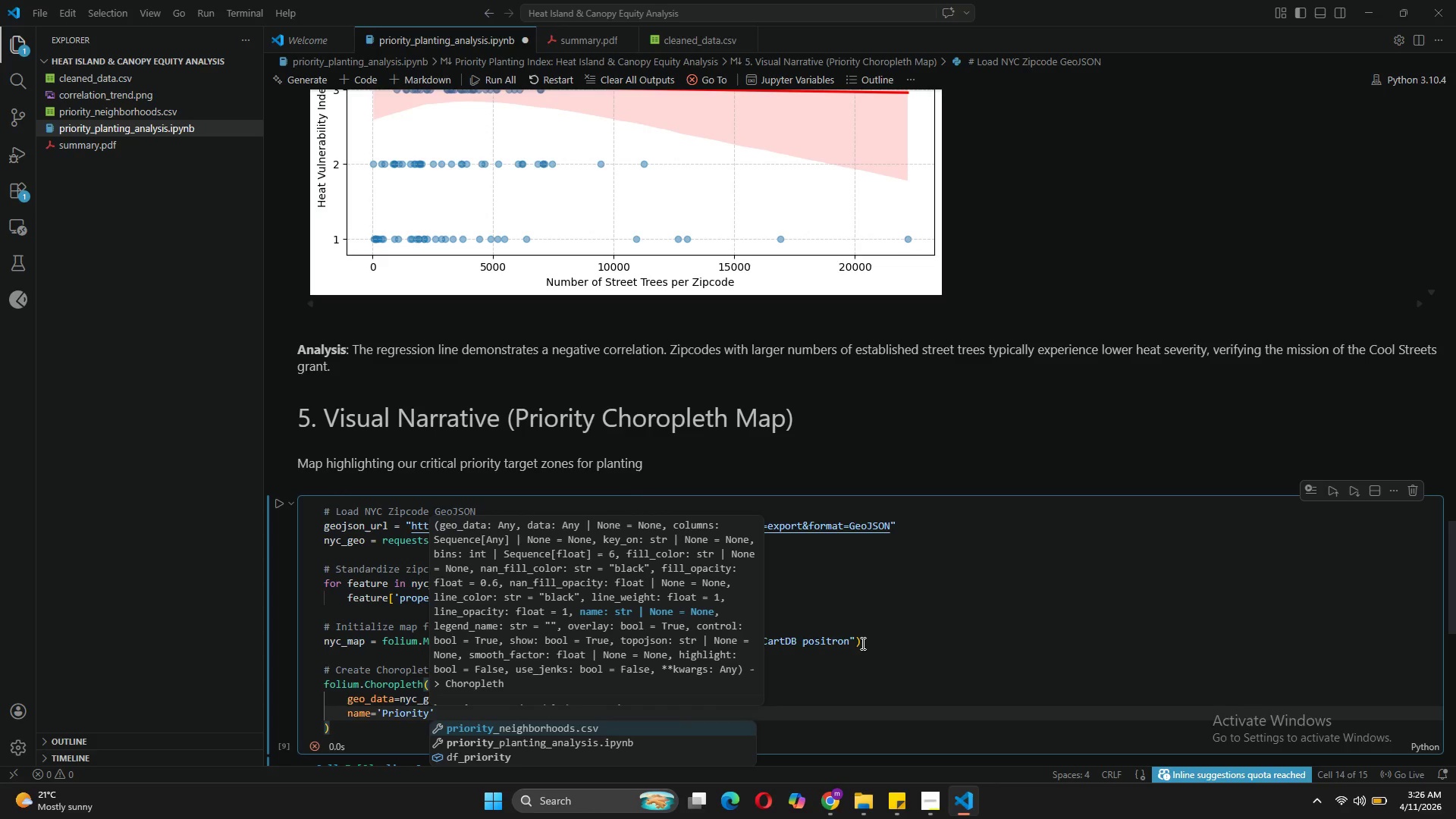 
type( Index)
 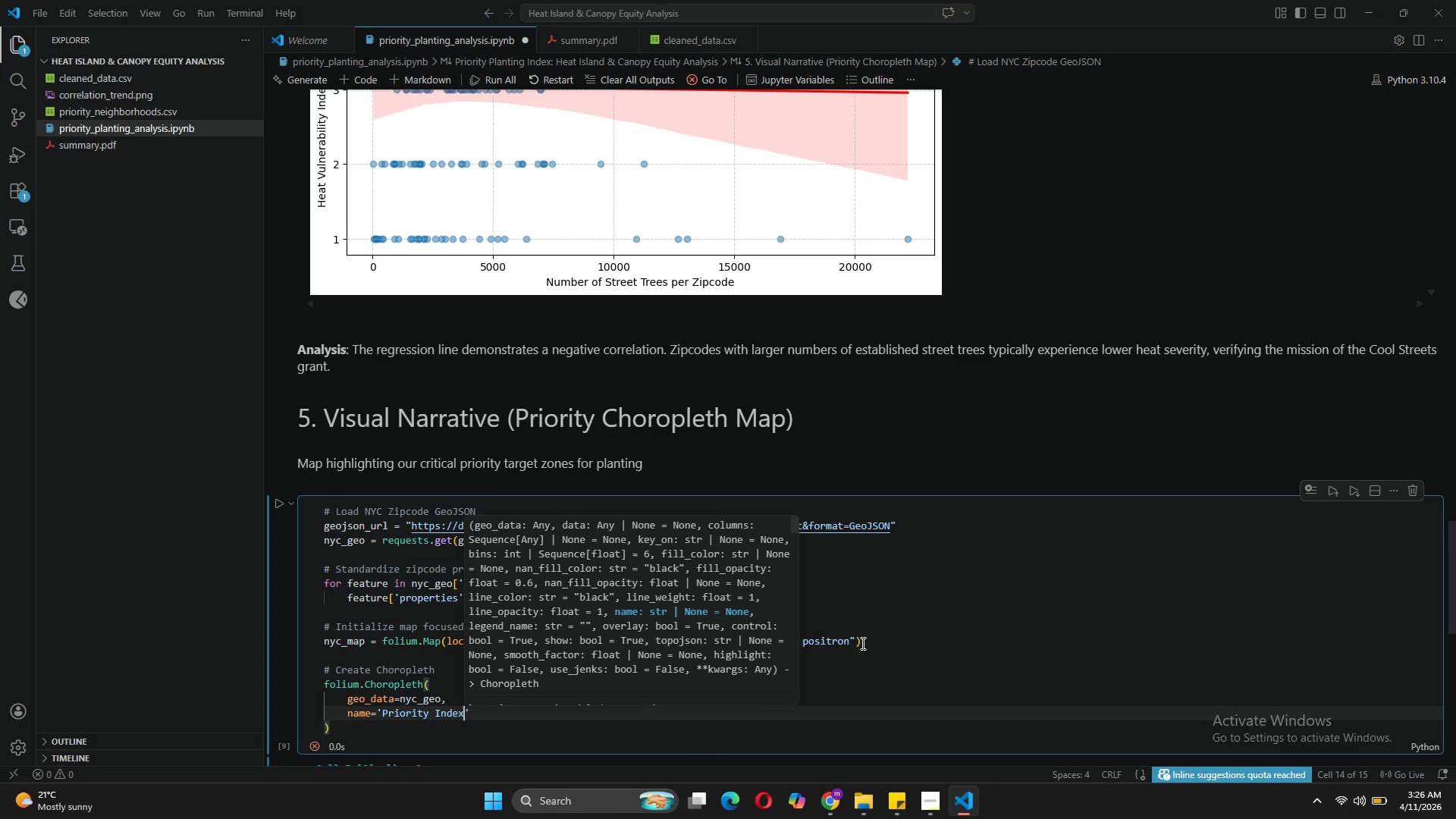 
key(ArrowRight)
 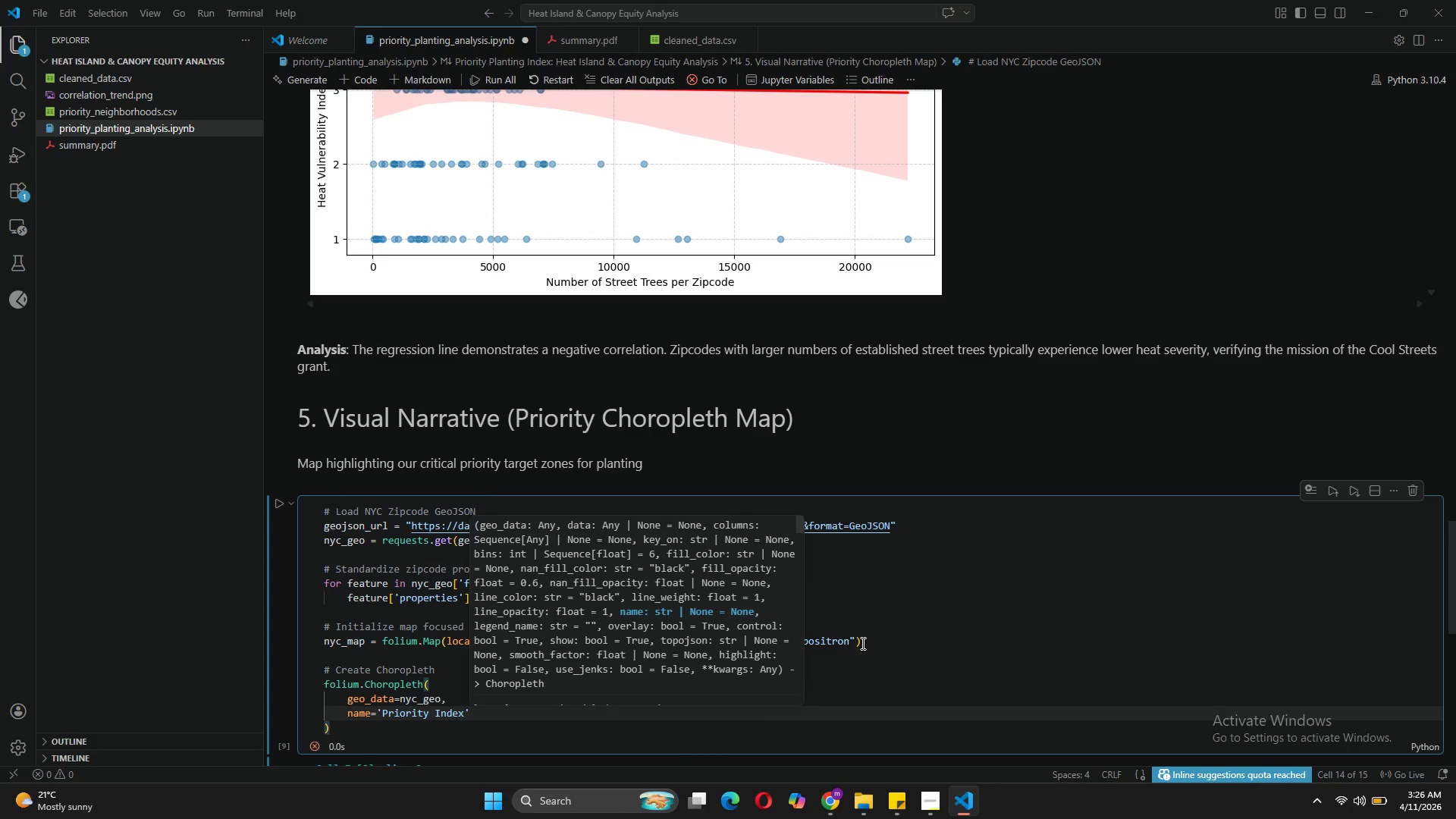 
key(Enter)
 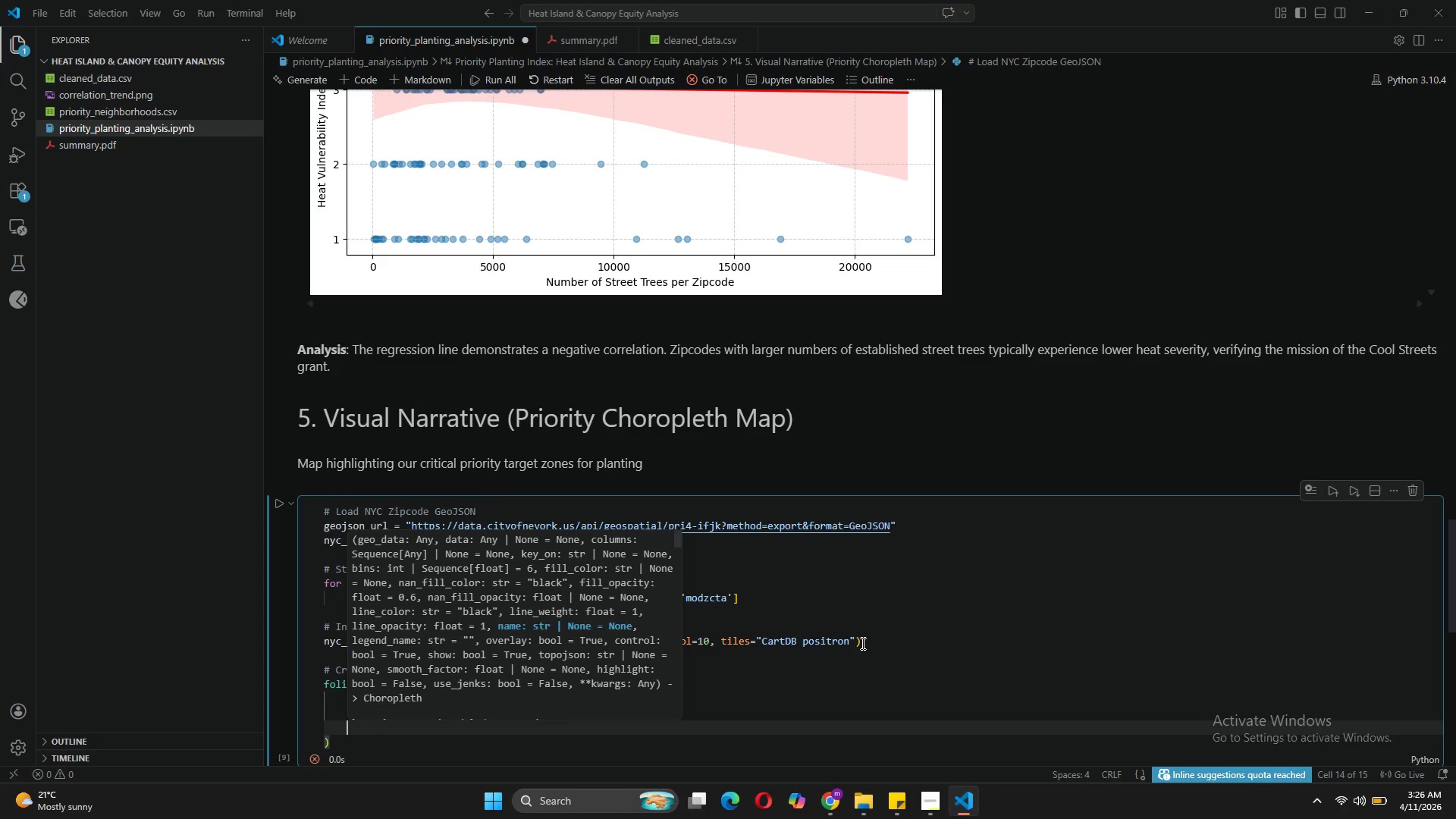 
type(data= )
key(Backspace)
type(df_priority,)
 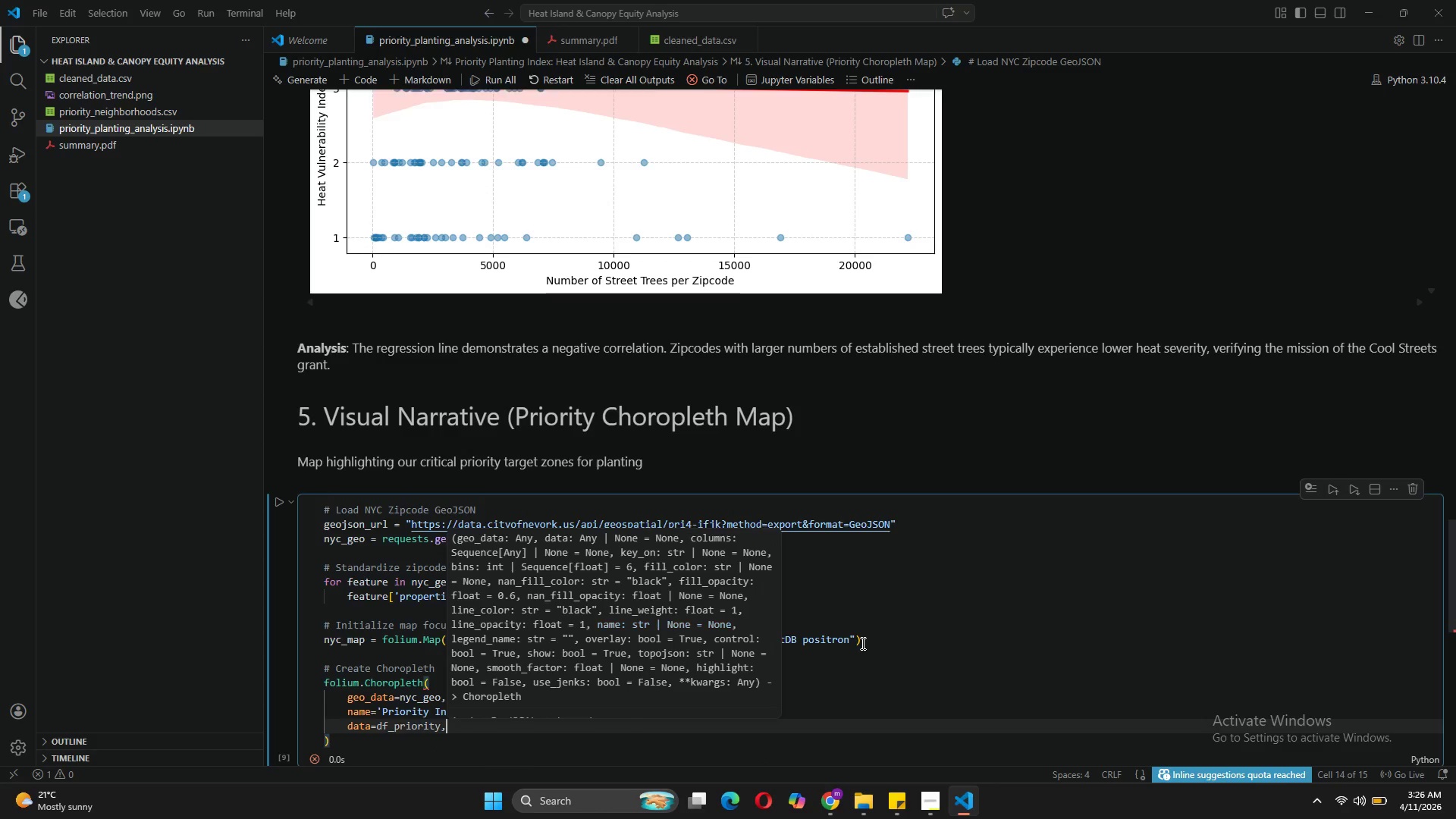 
key(Enter)
 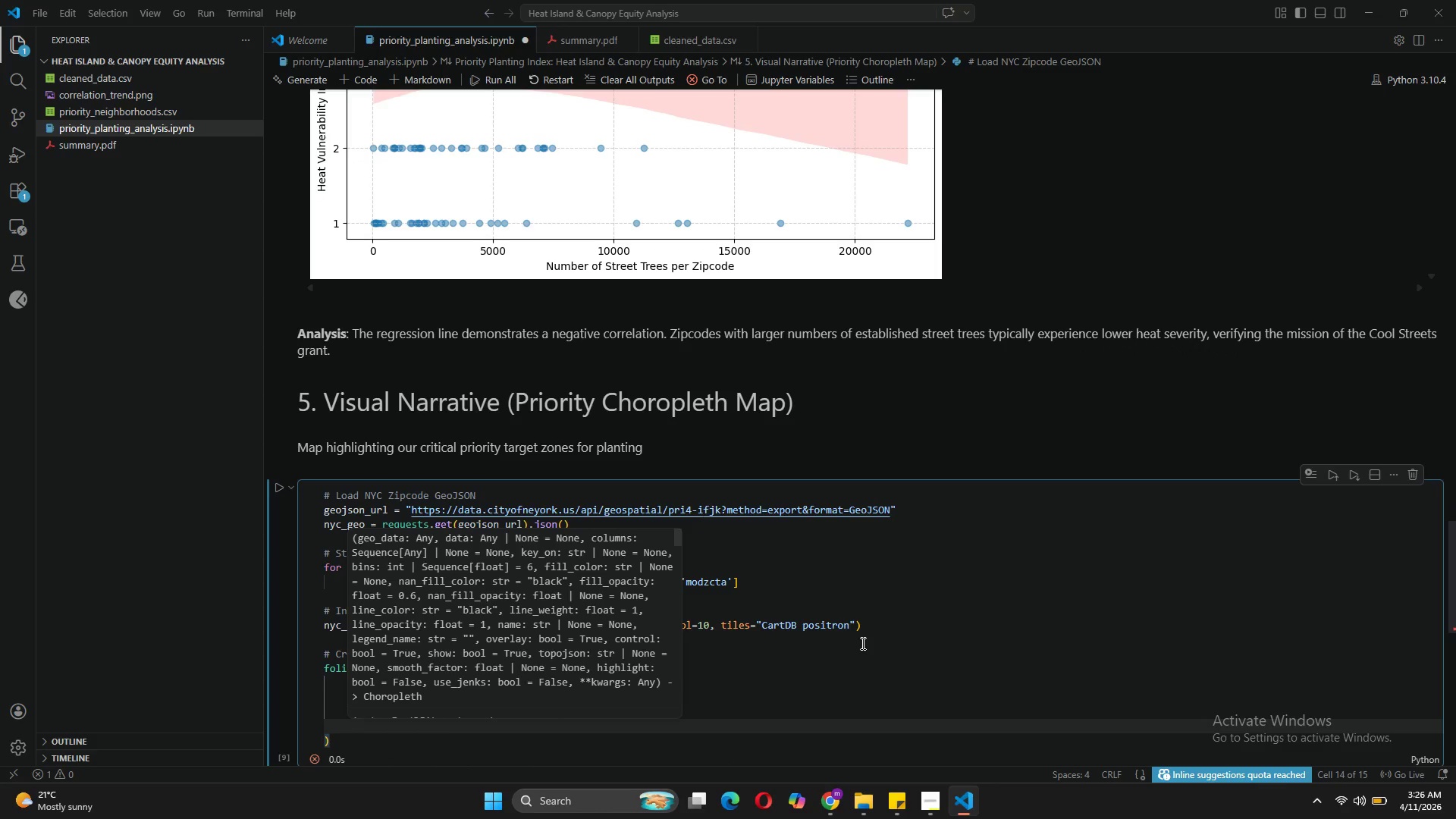 
type(columns=['zipcode)
 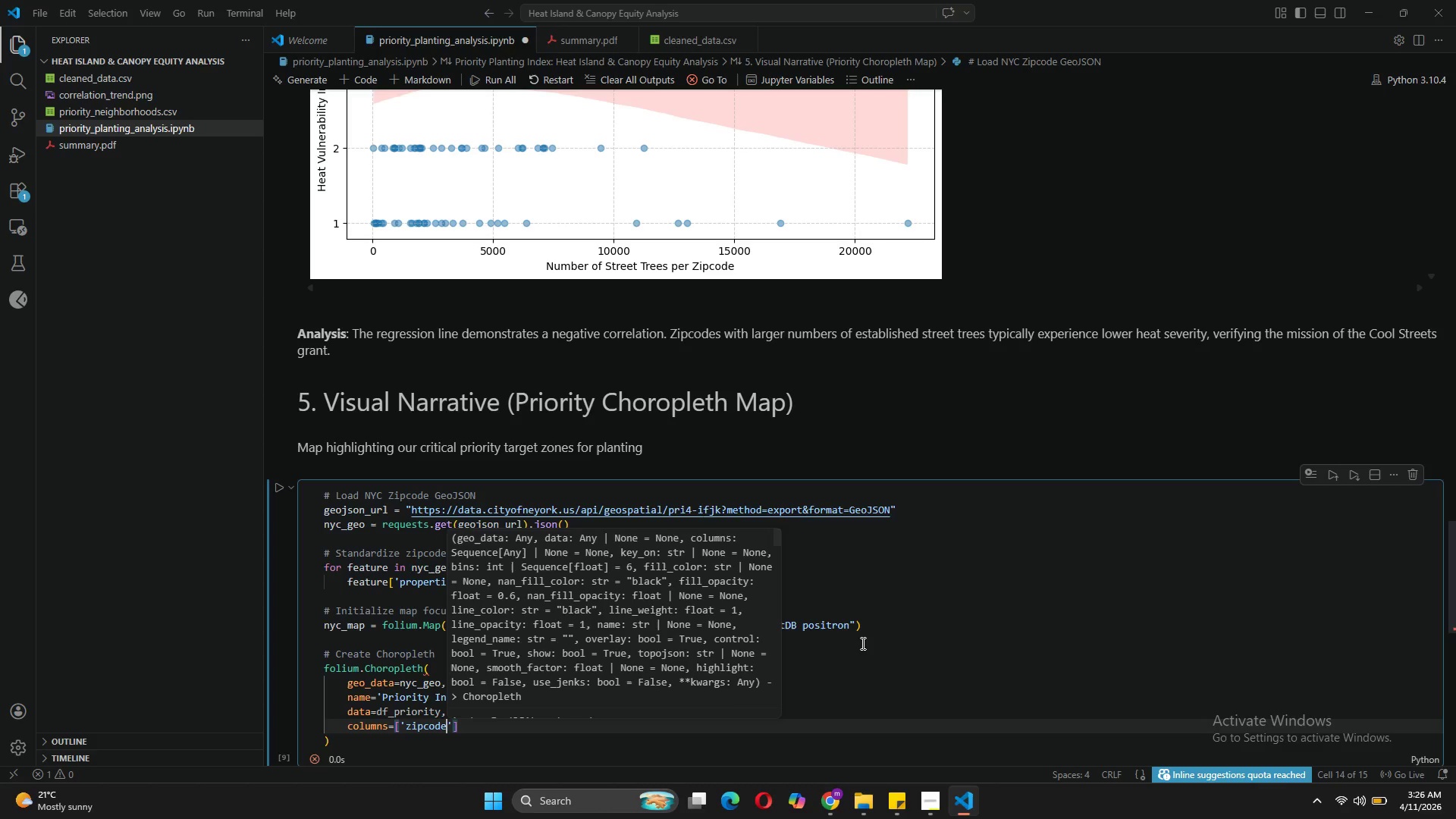 
key(ArrowRight)
 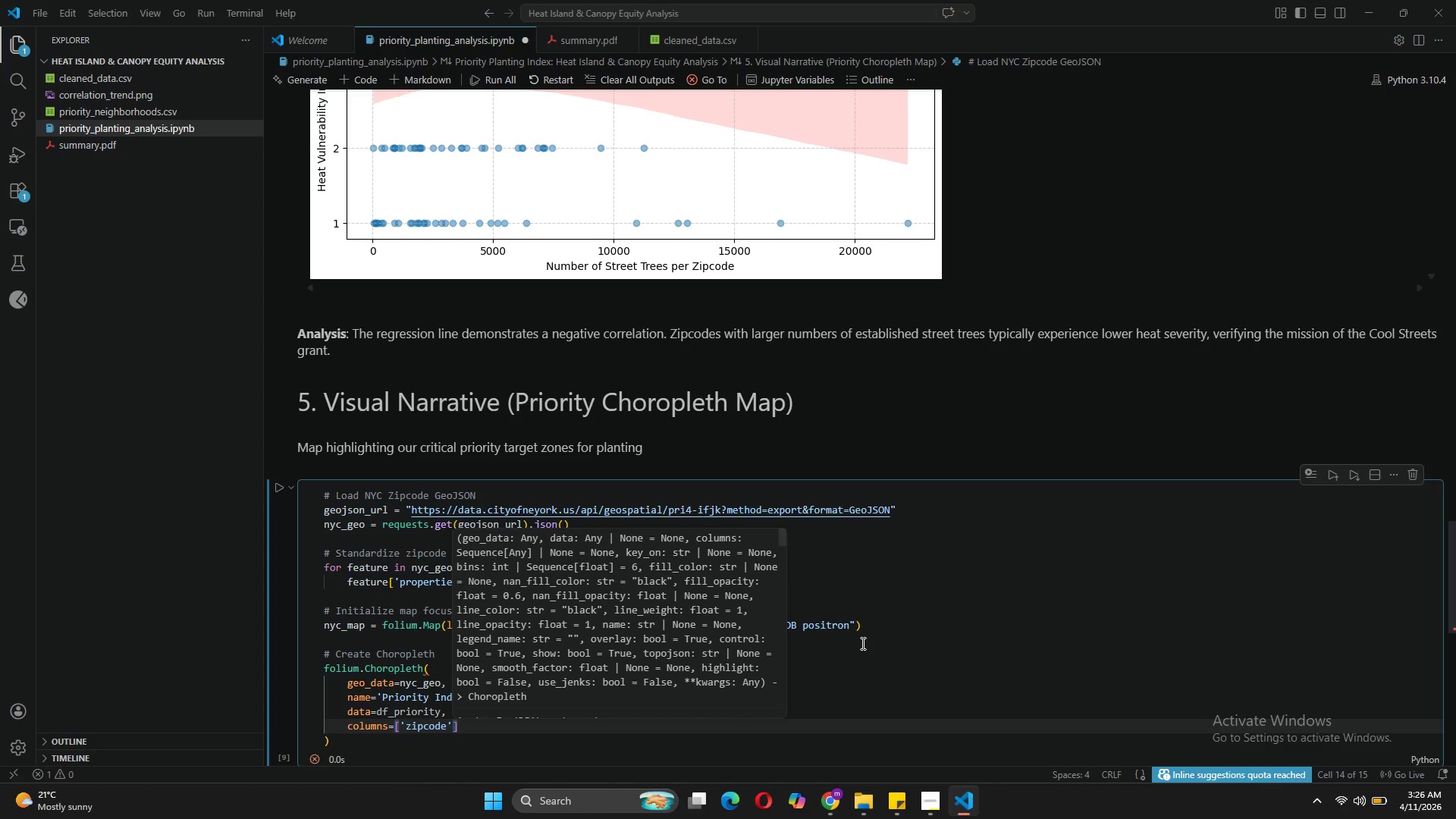 
type(, 'priority_score)
 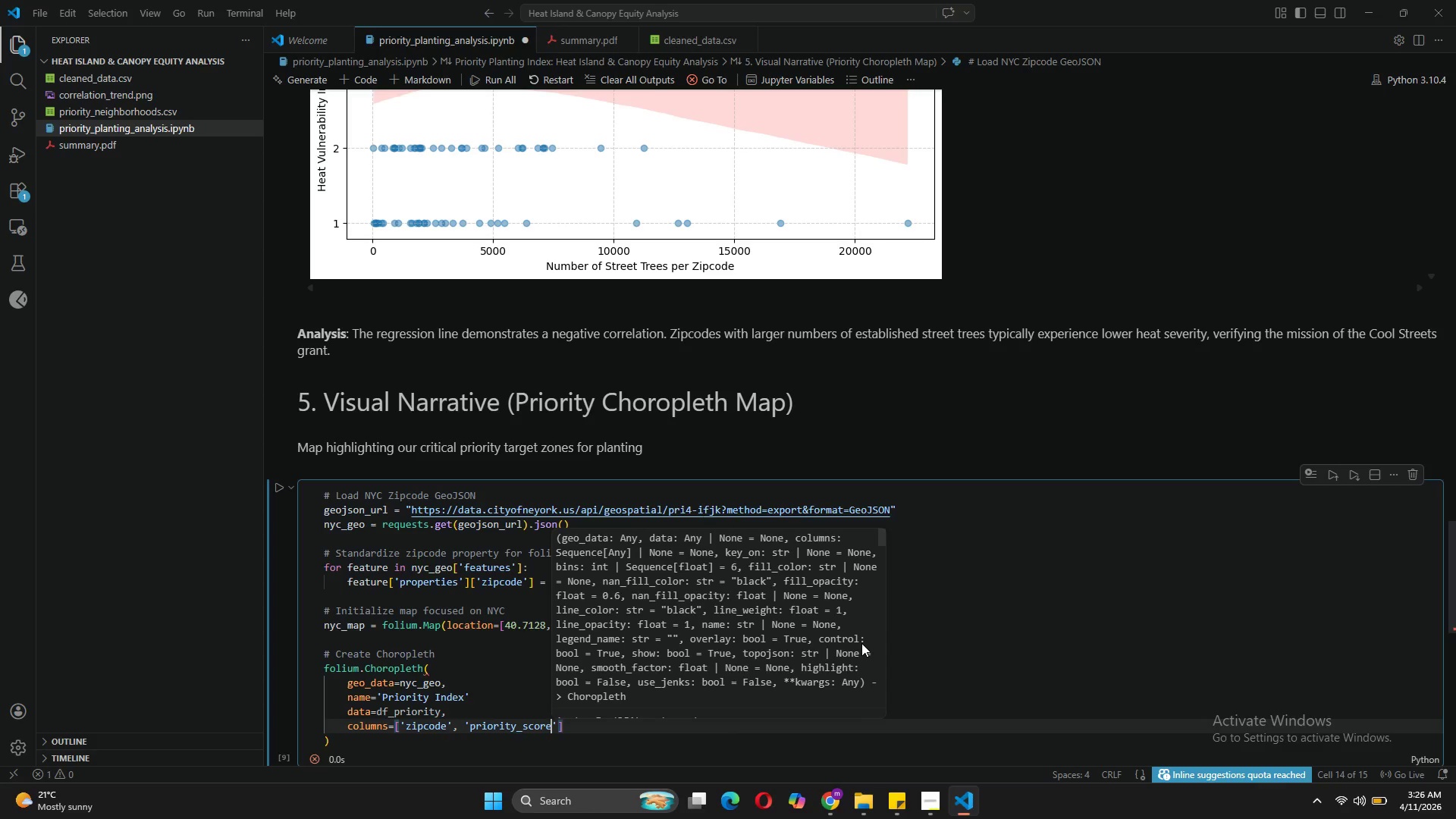 
 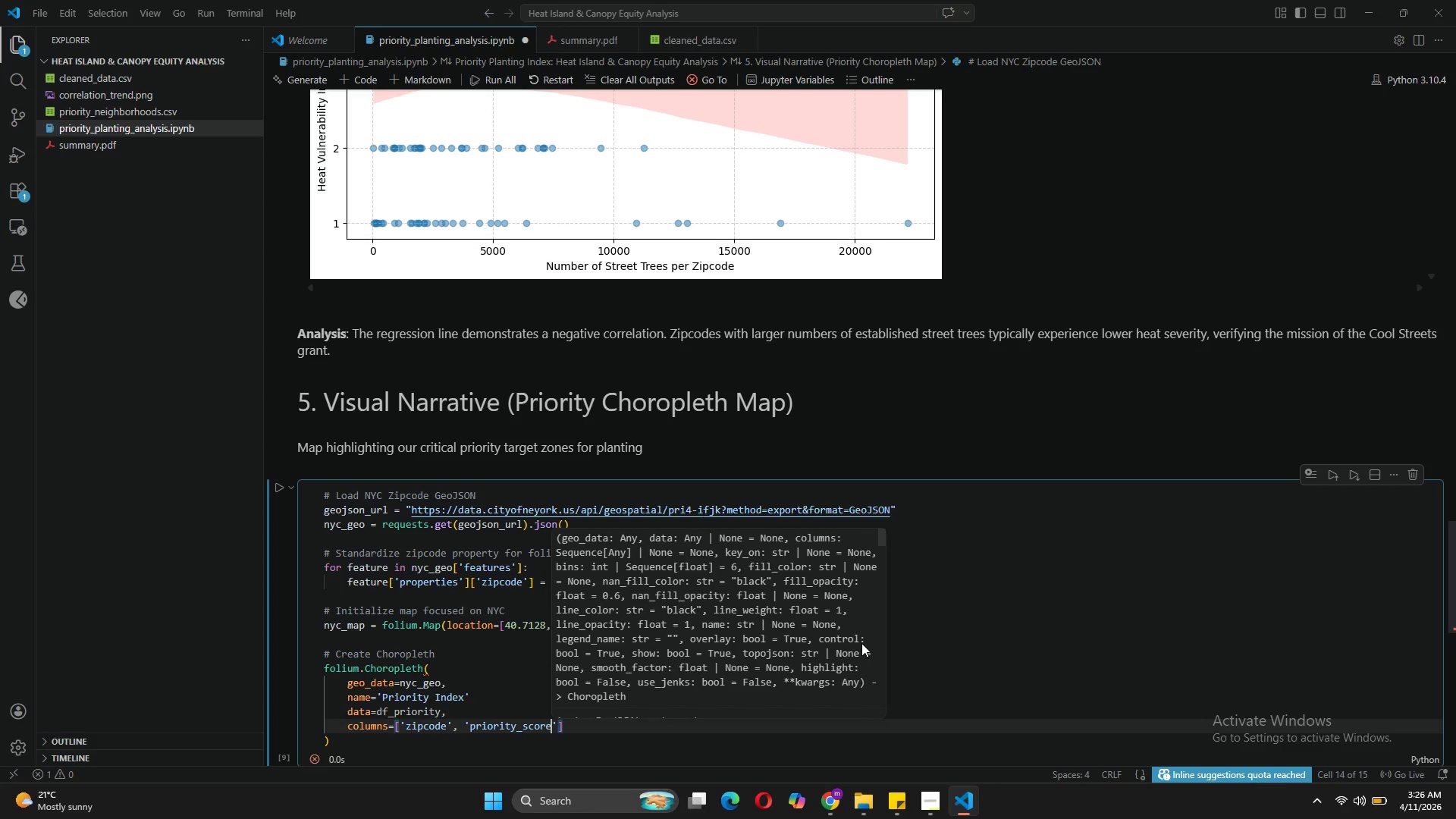 
key(ArrowRight)
 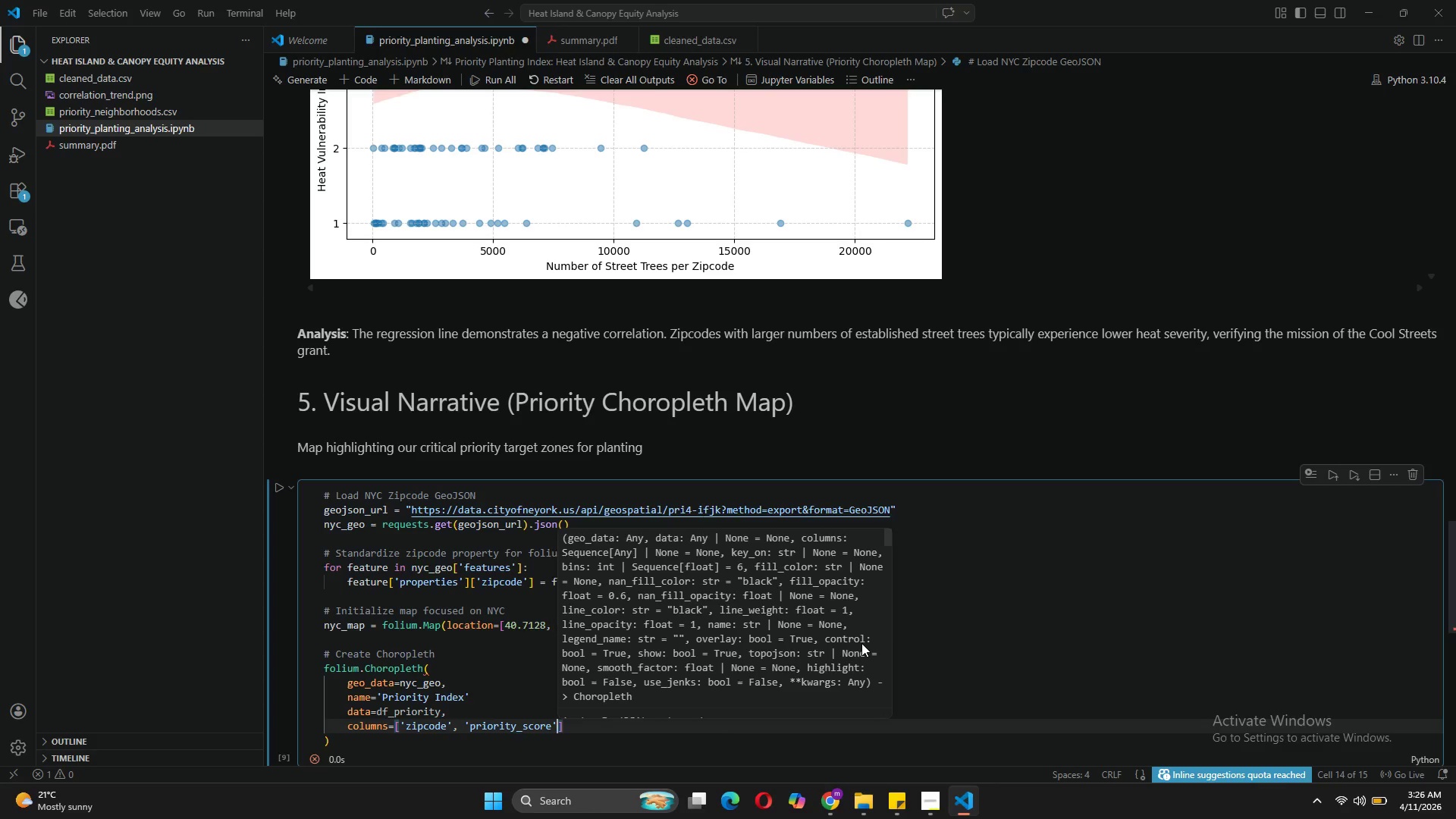 
key(ArrowRight)
 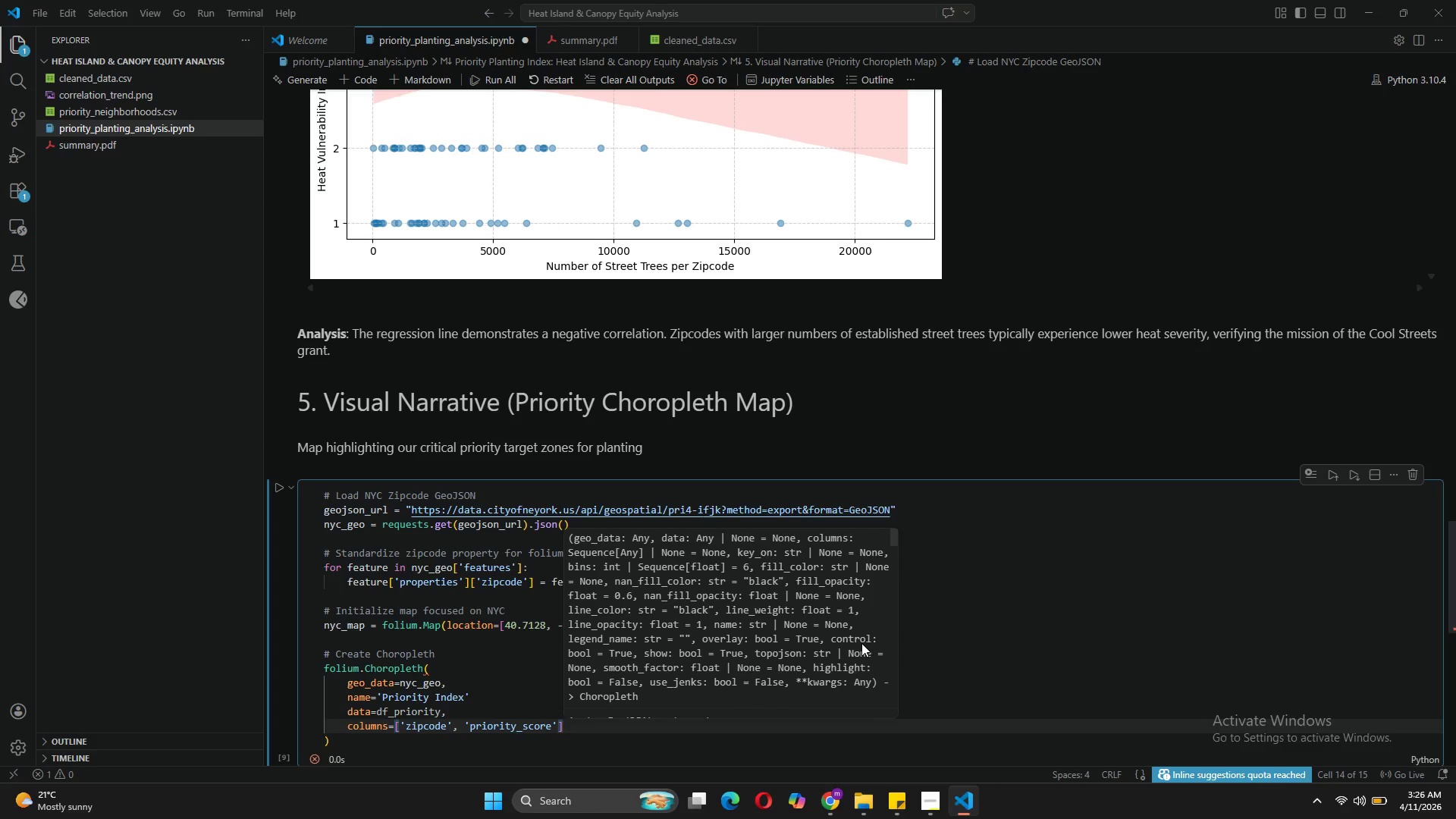 
key(Shift+ShiftRight)
 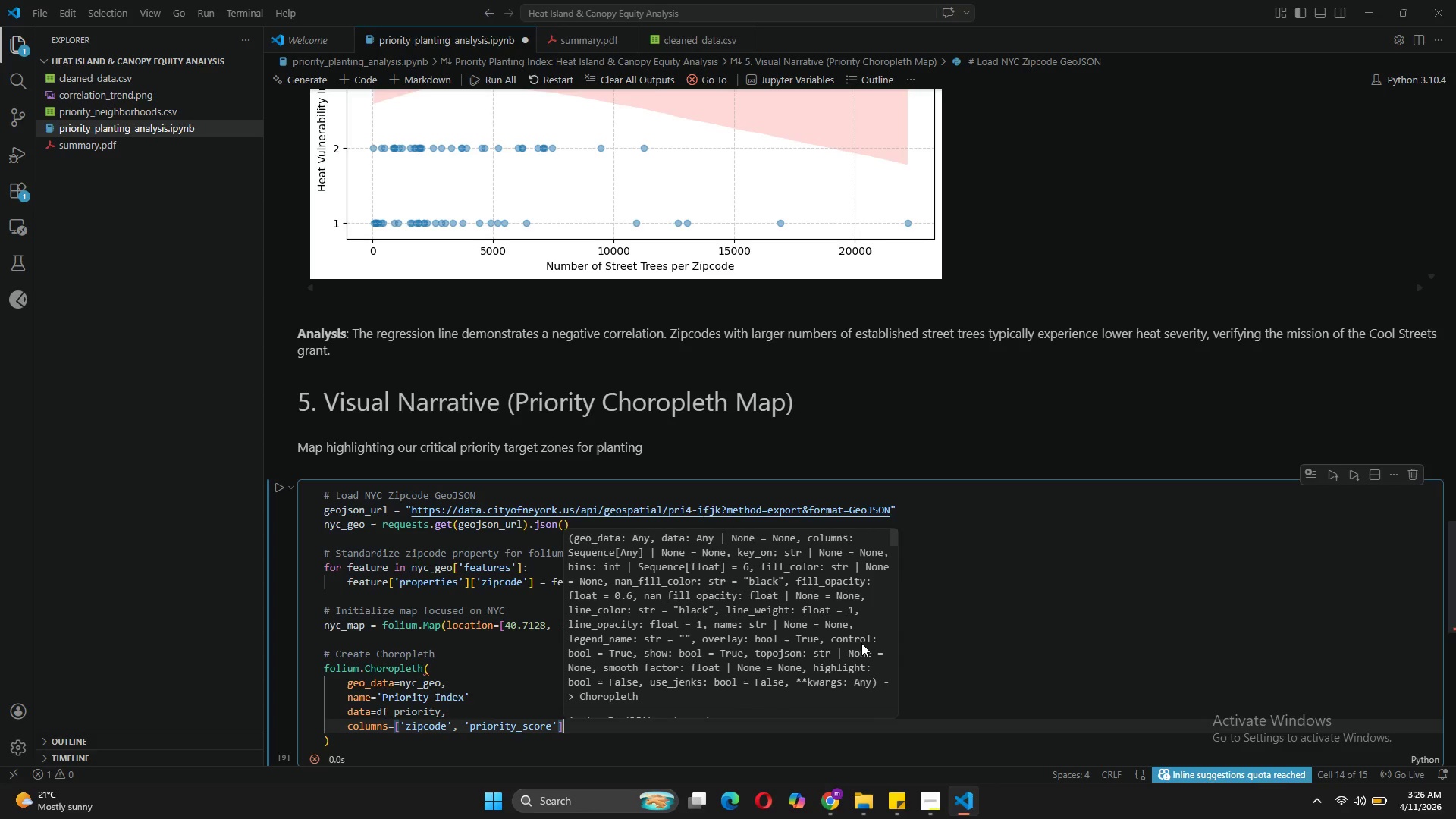 
key(Comma)
 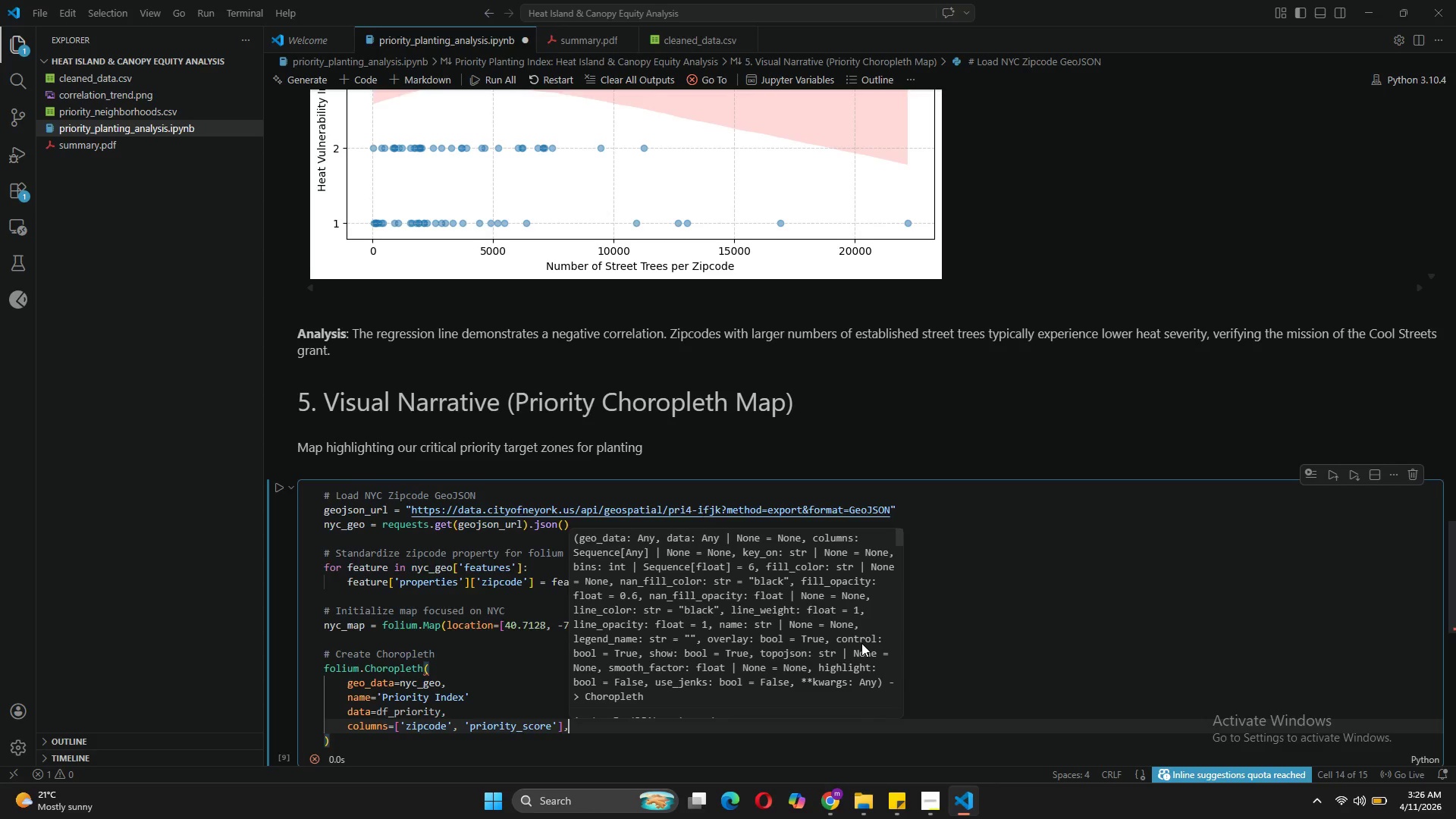 
key(Enter)
 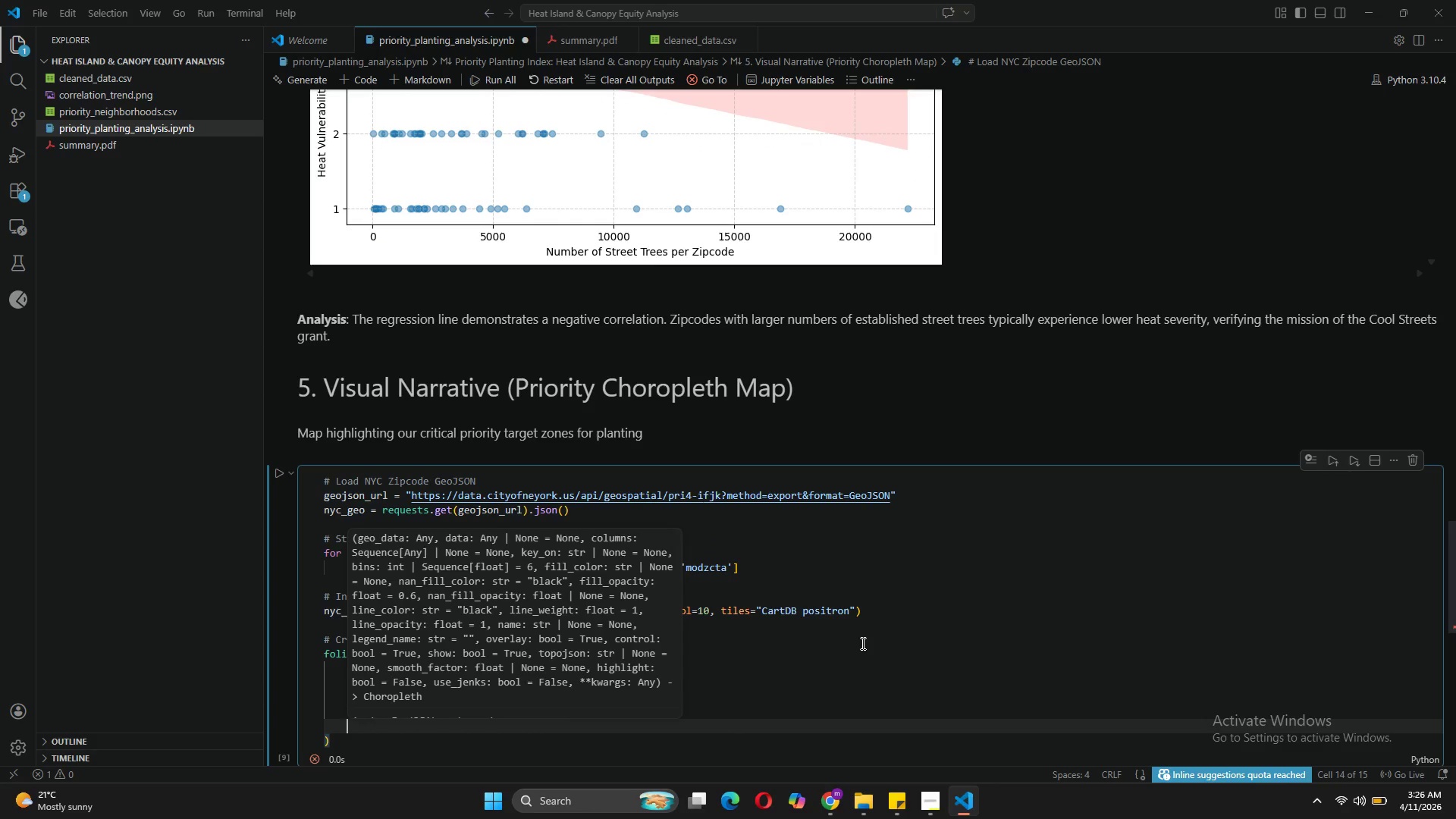 
type(key_on=;)
key(Backspace)
type('feature.properties.zipcode)
 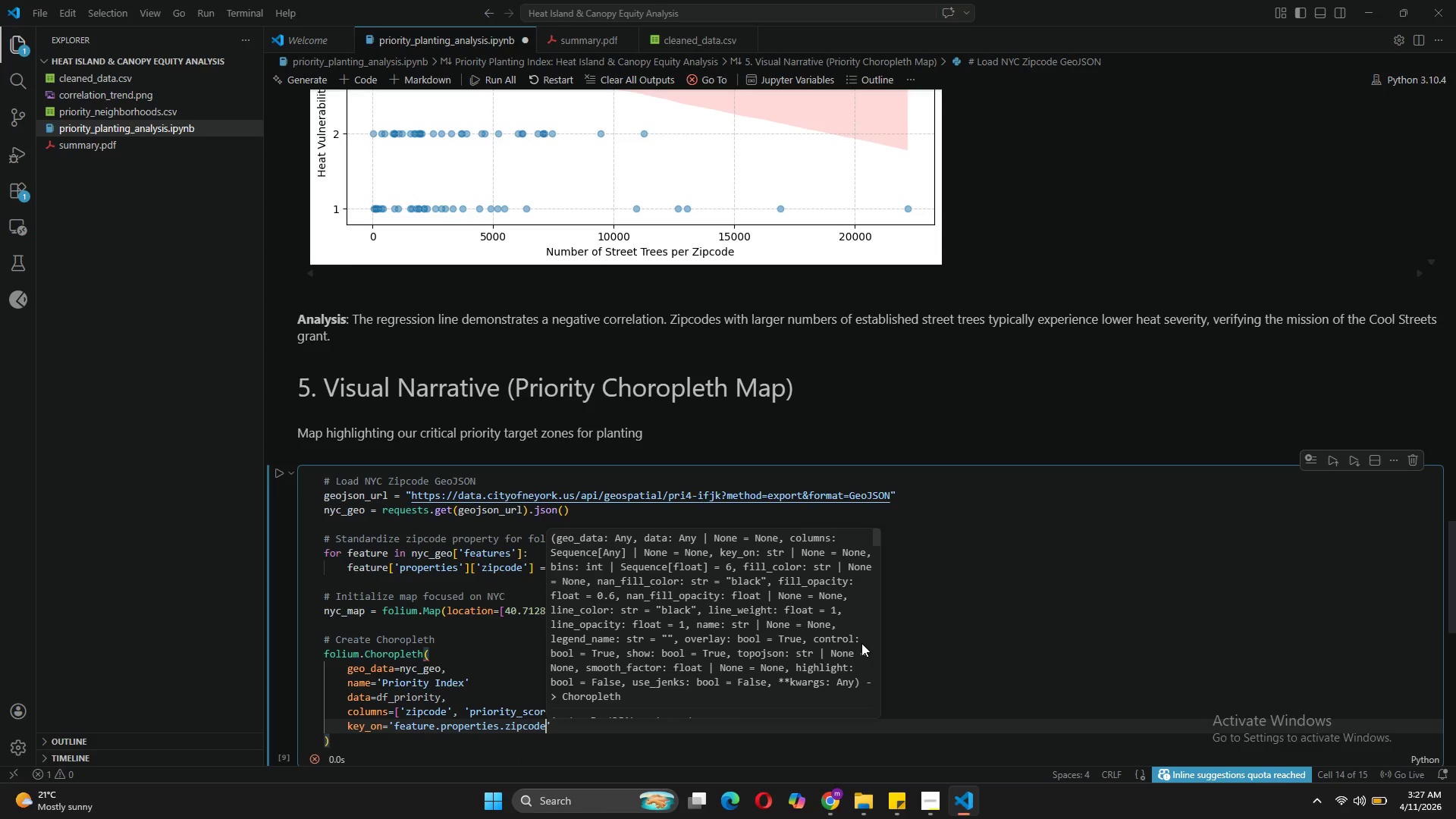 
left_click([601, 744])
 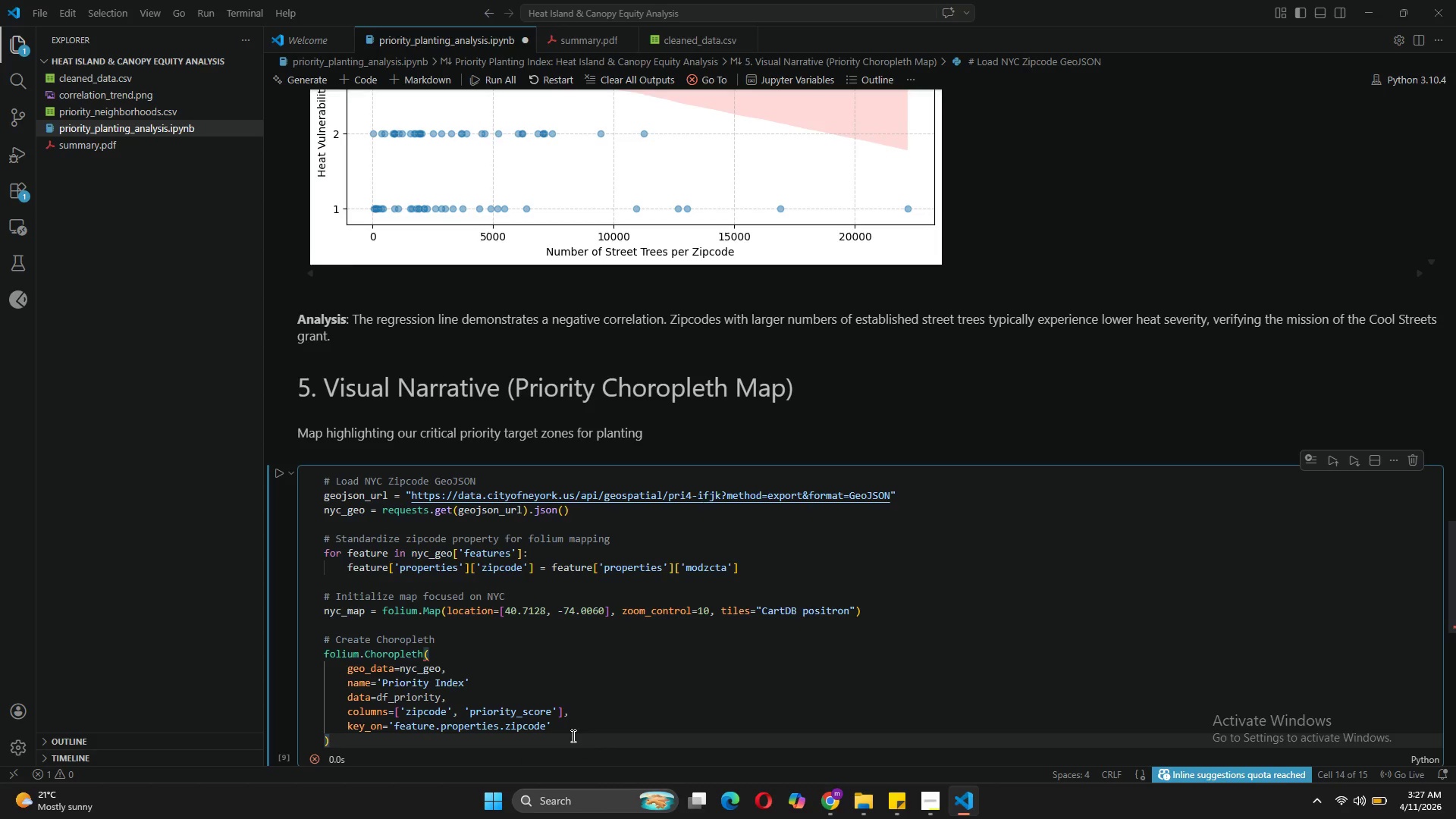 
left_click([572, 736])
 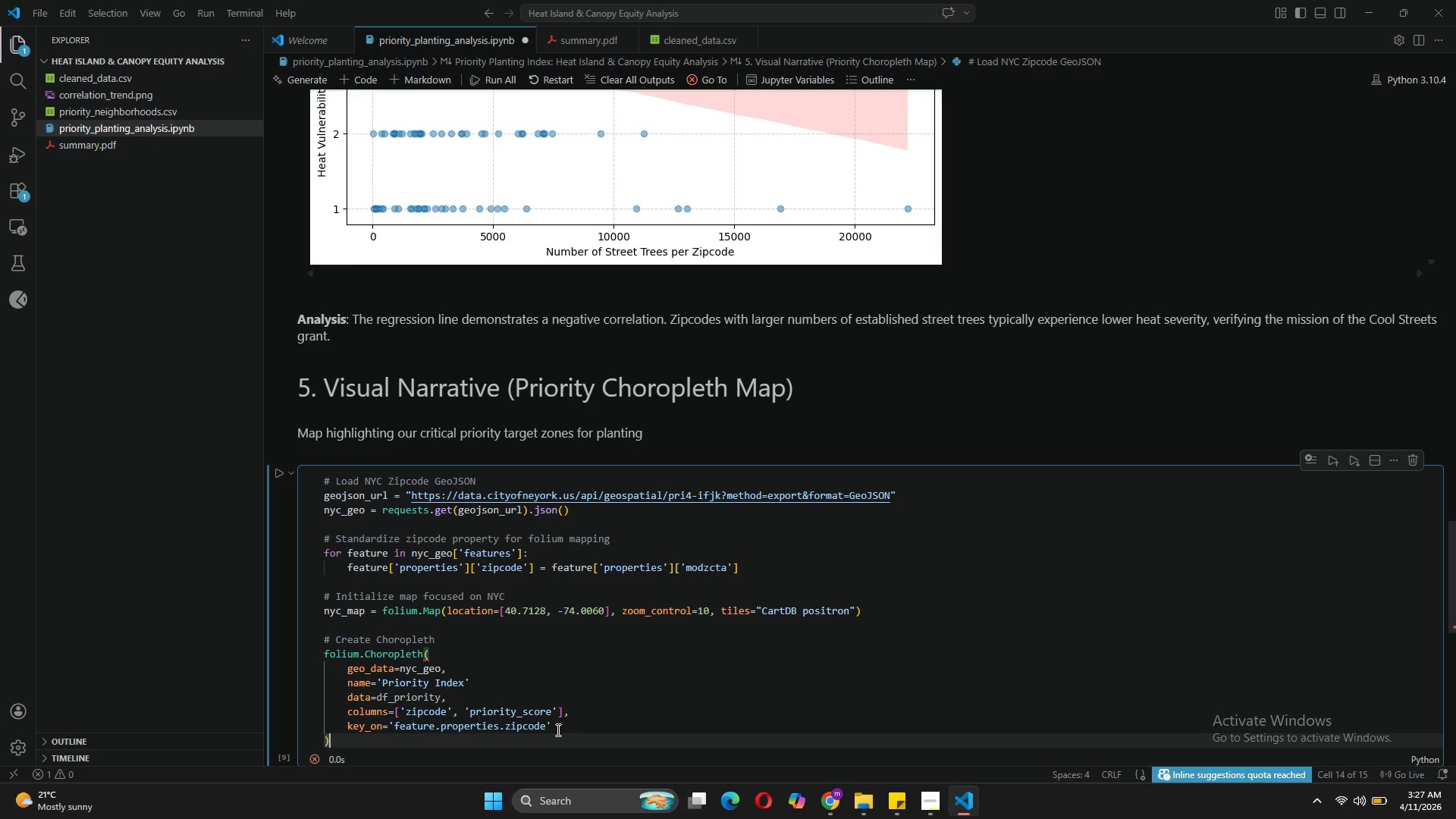 
left_click([557, 730])
 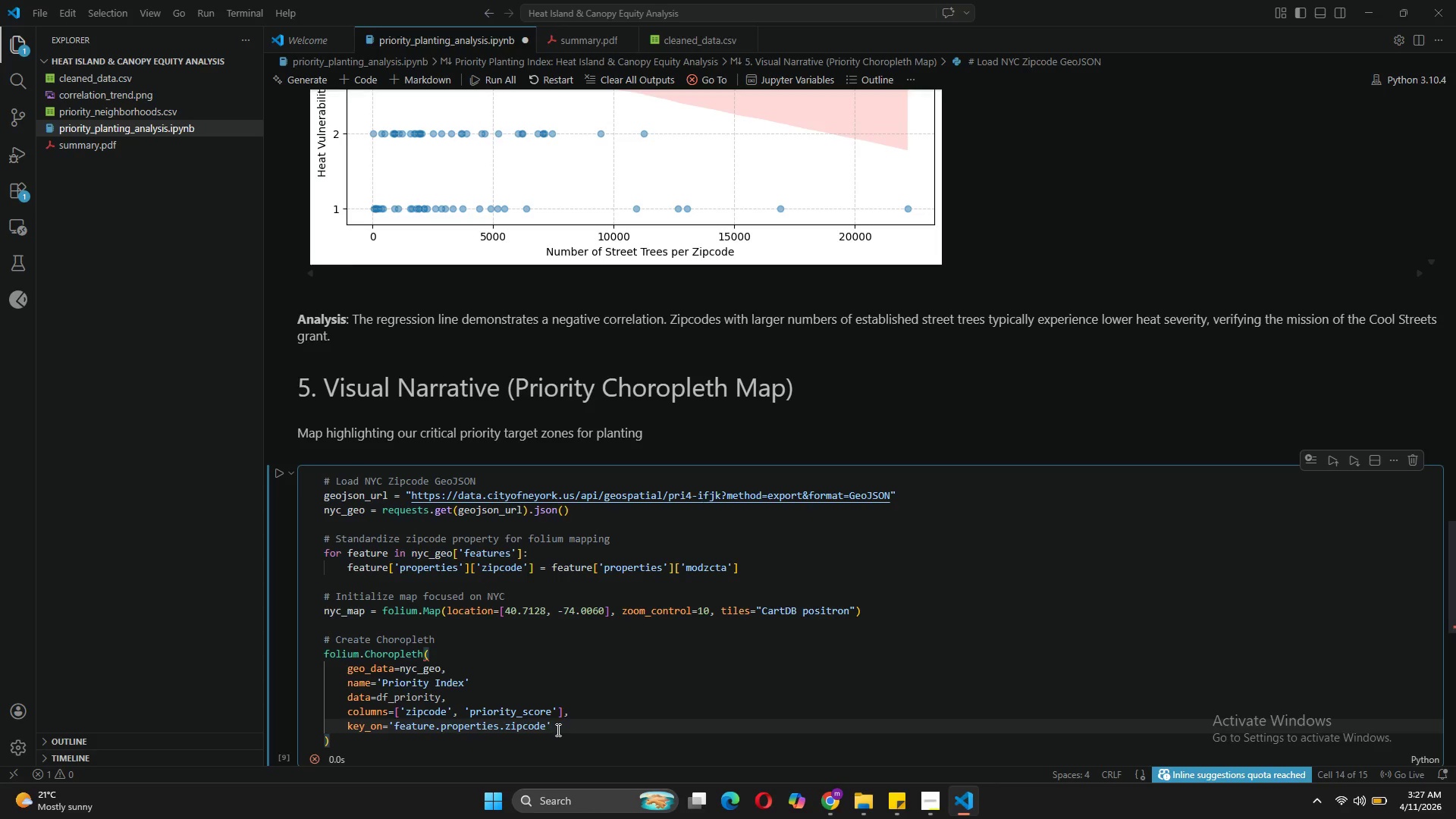 
key(Comma)
 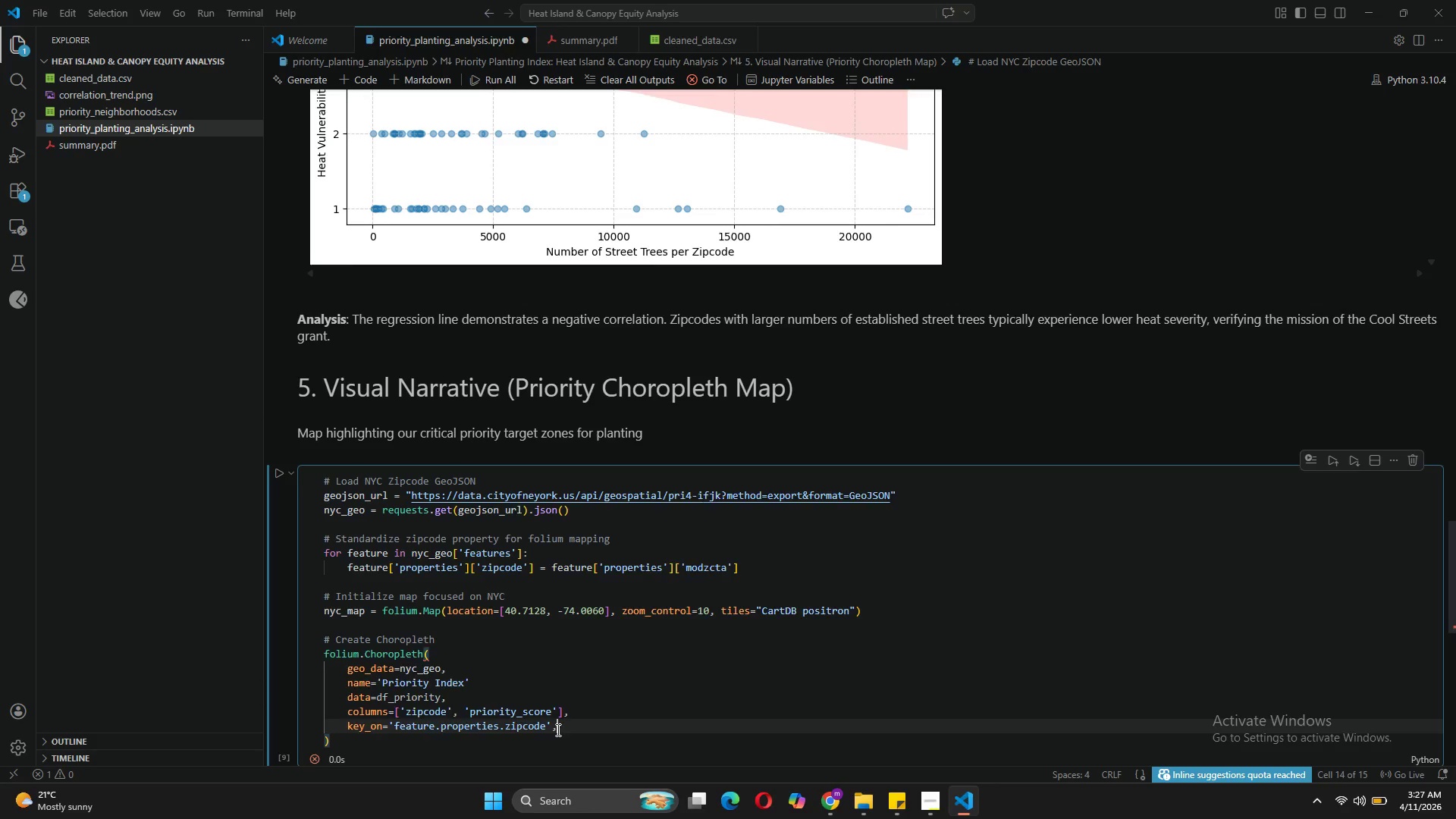 
key(Enter)
 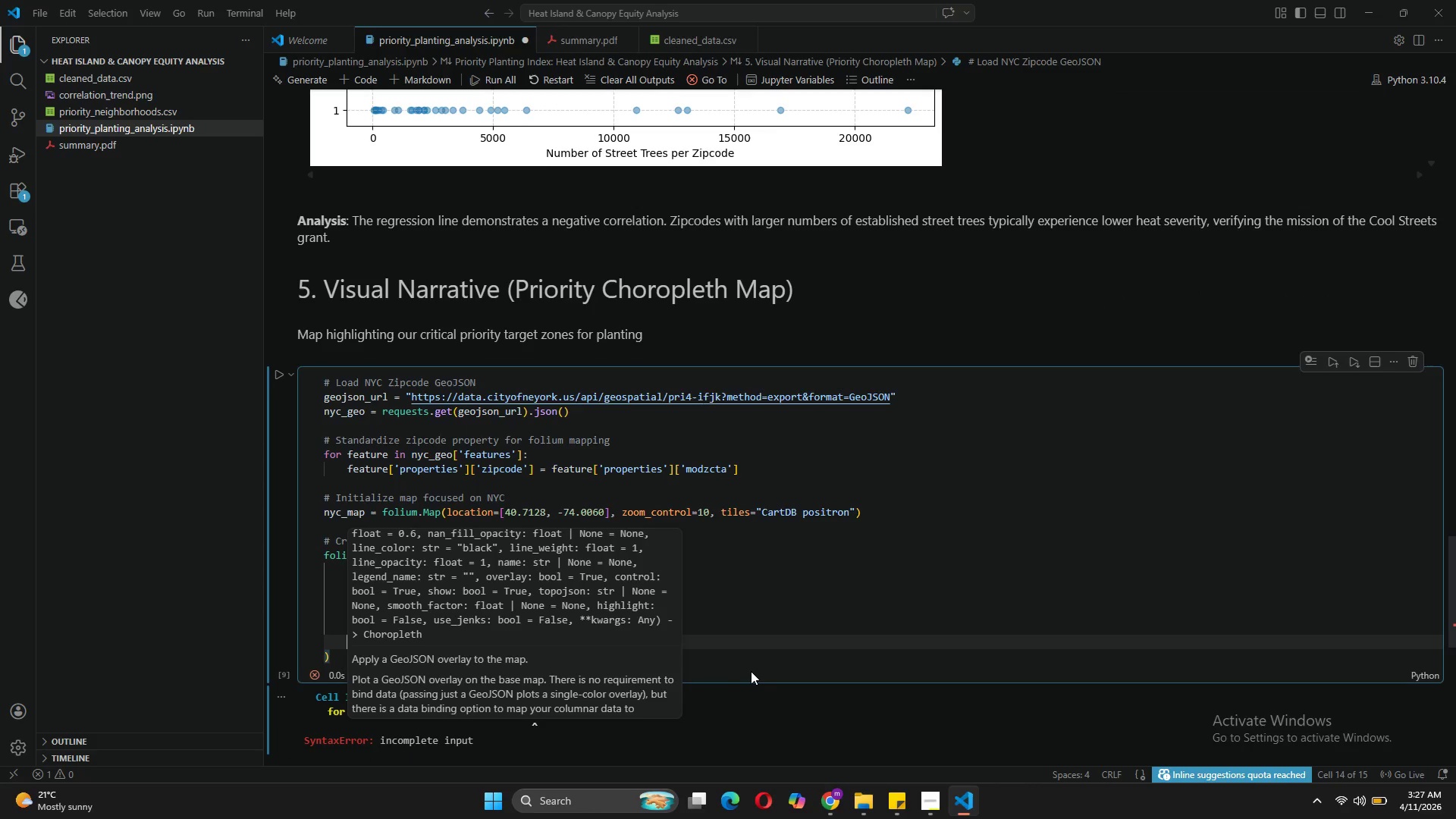 
left_click([758, 607])
 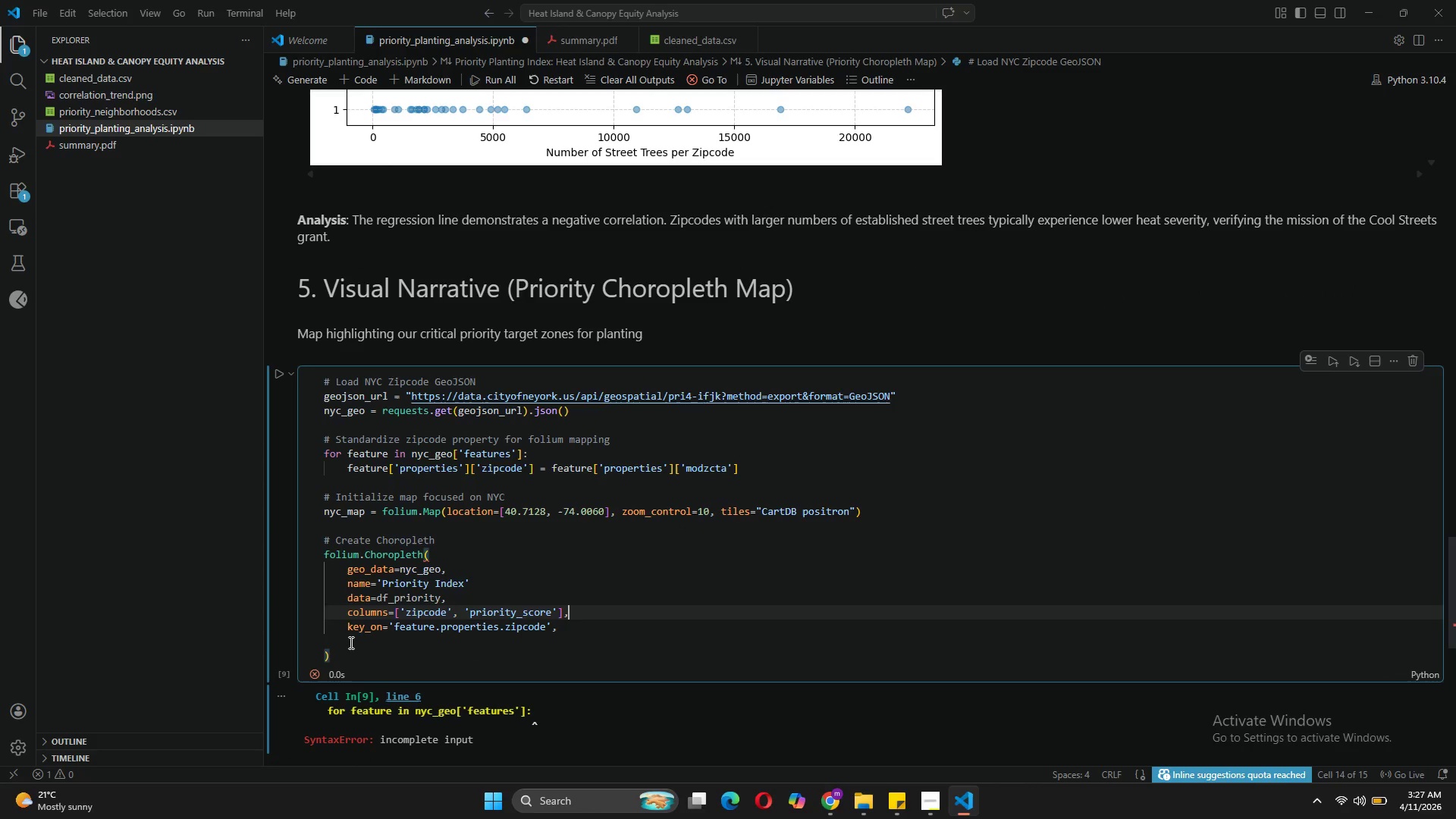 
left_click([354, 639])
 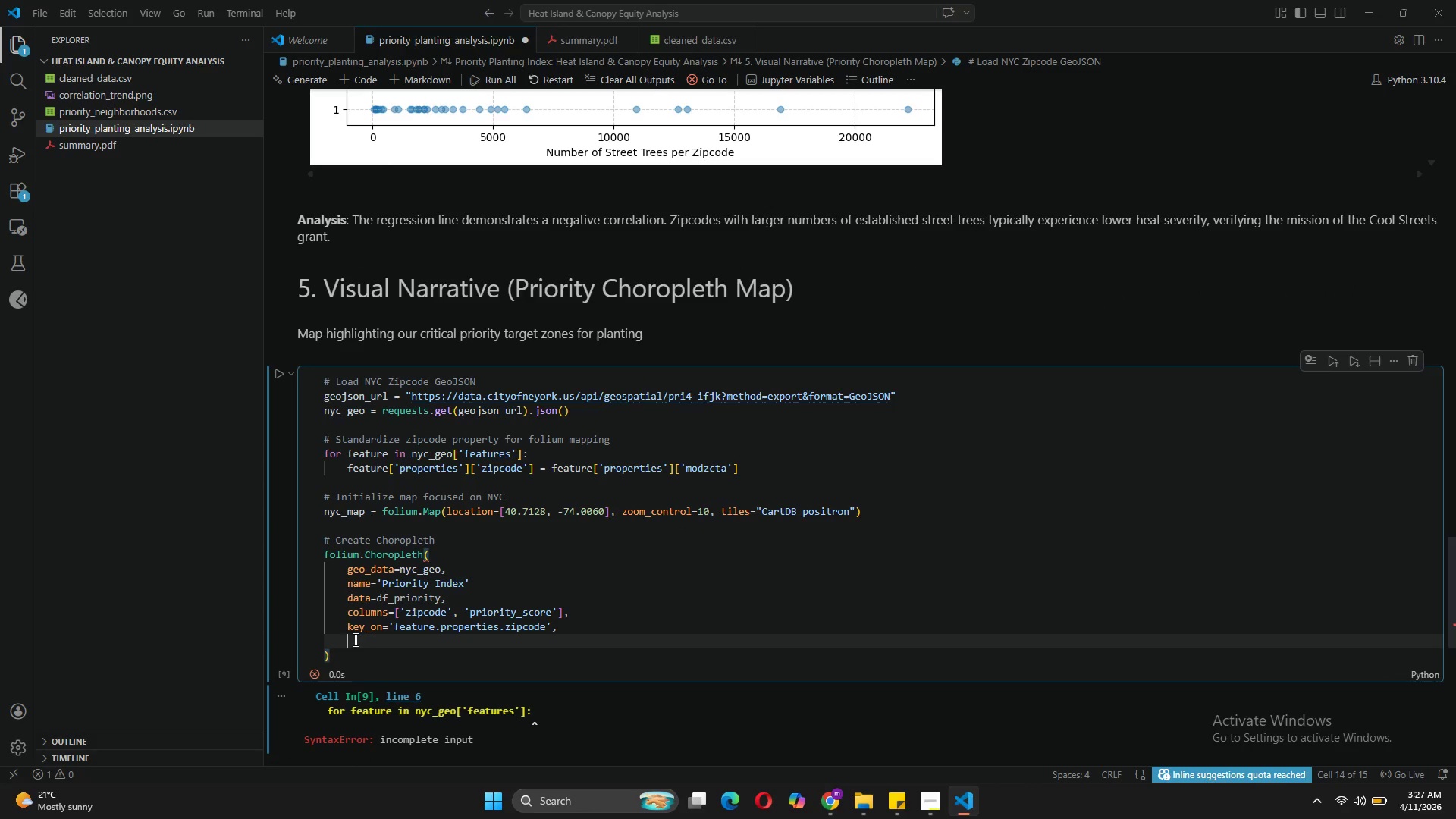 
type(fill_color)
 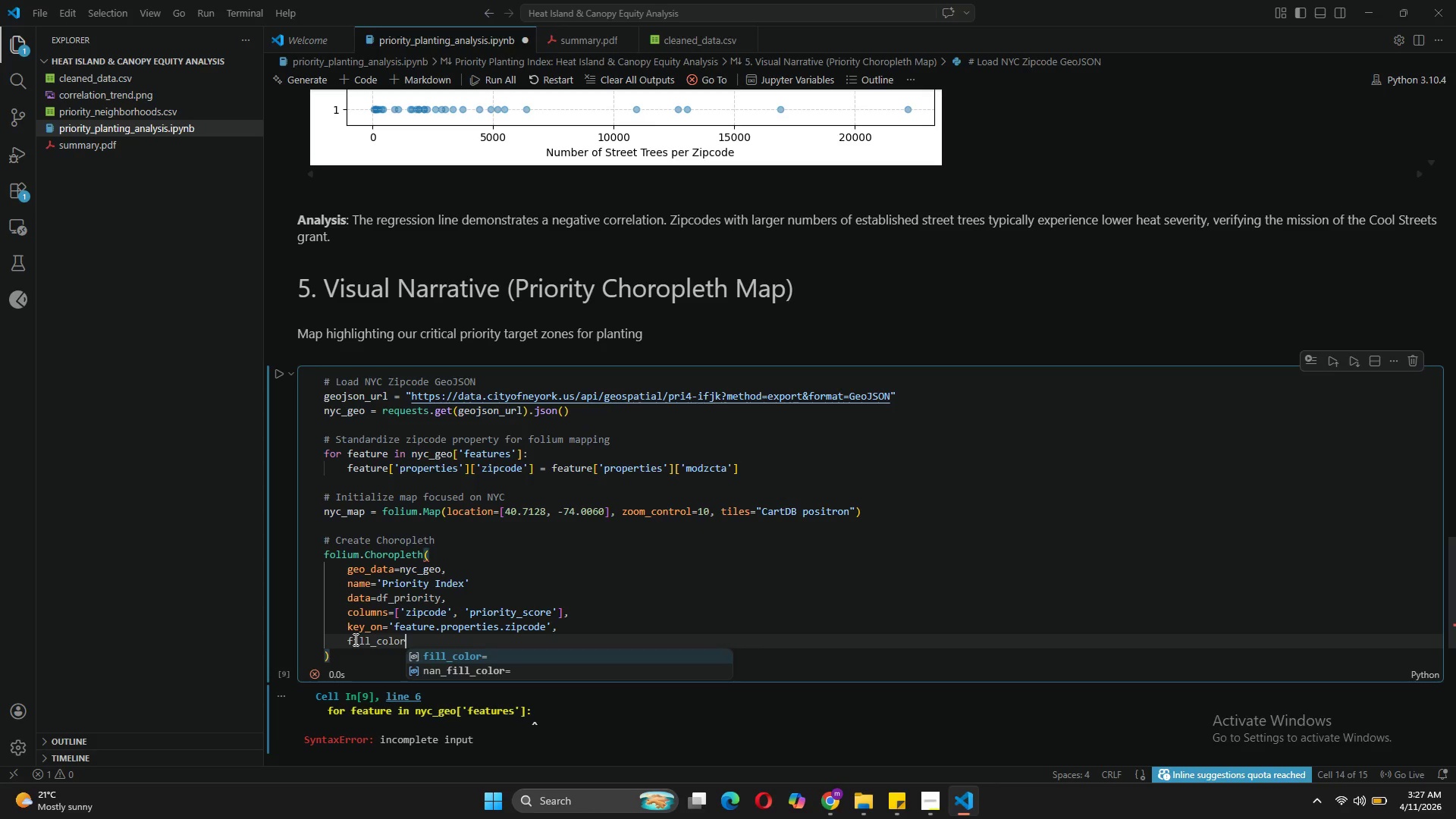 
key(Equal)
 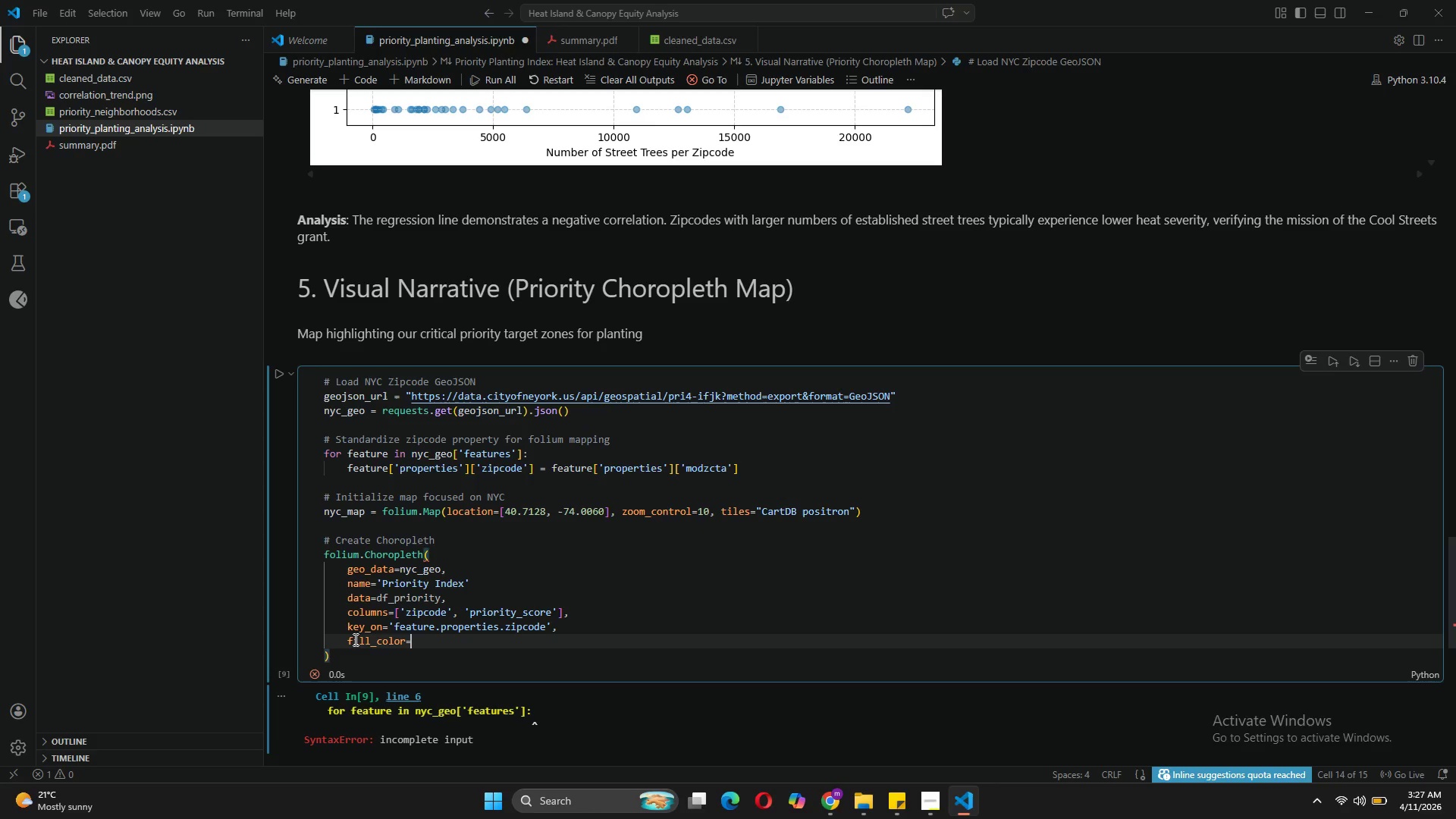 
key(Quote)
 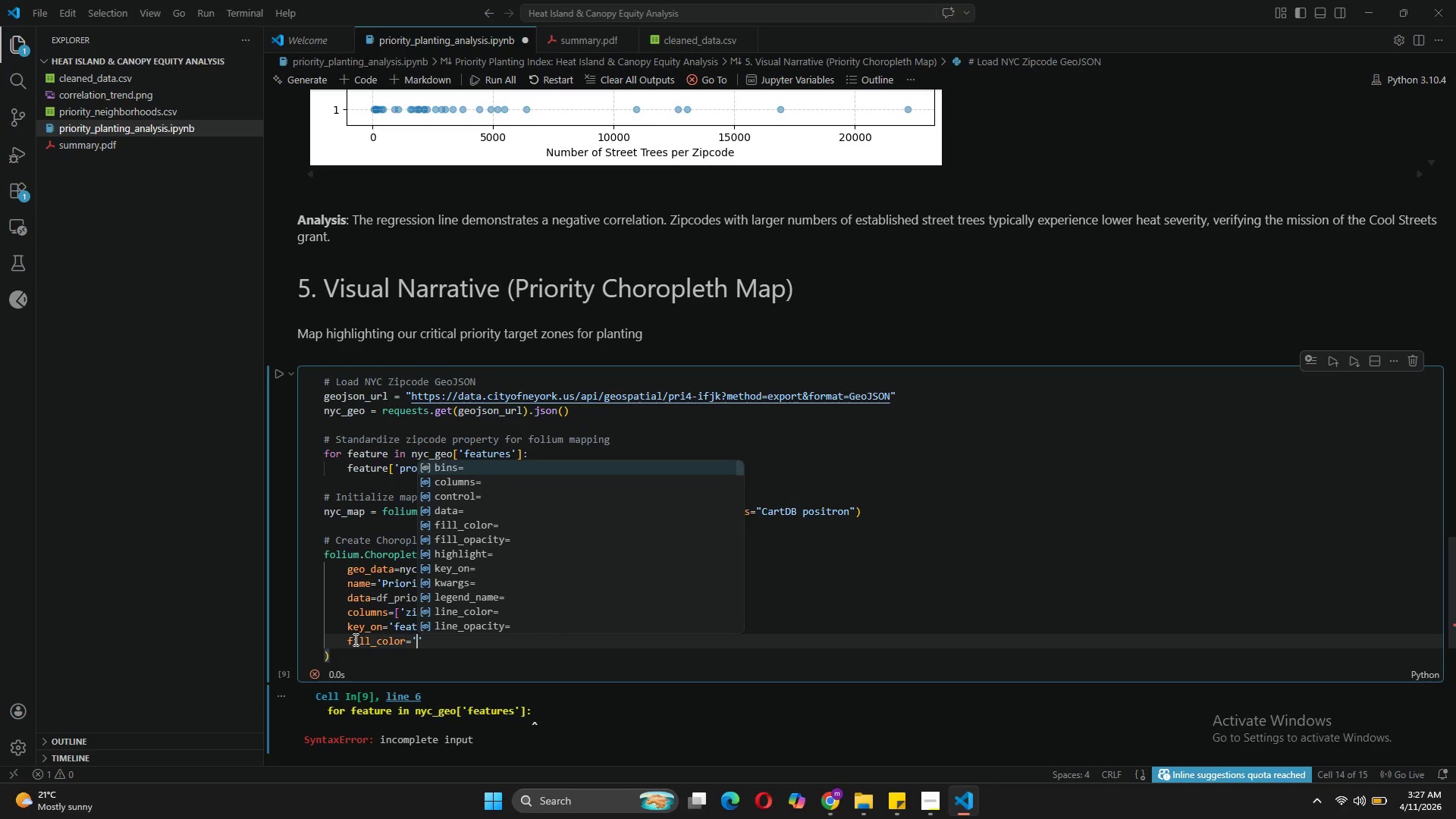 
key(CapsLock)
 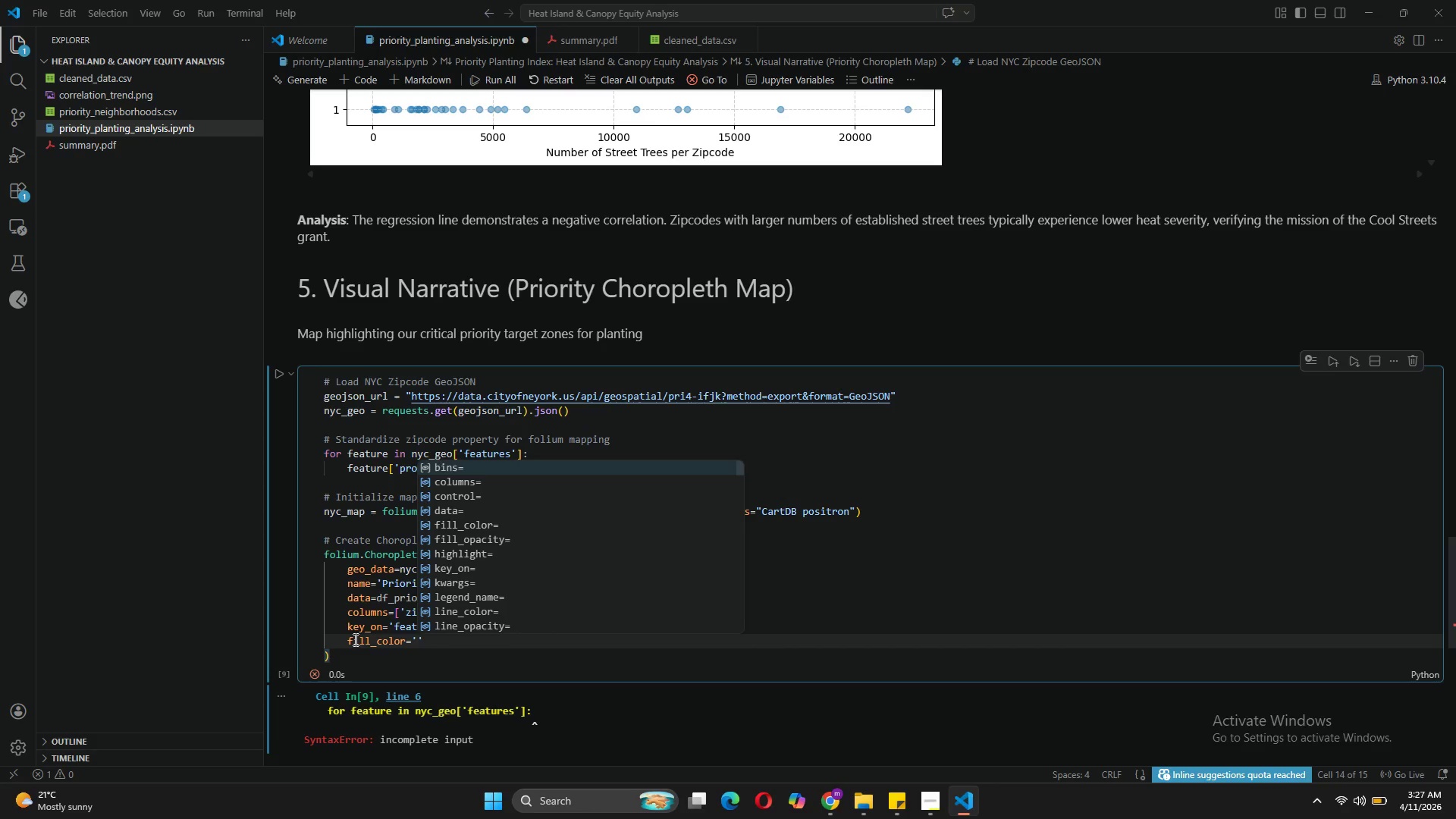 
key(Y)
 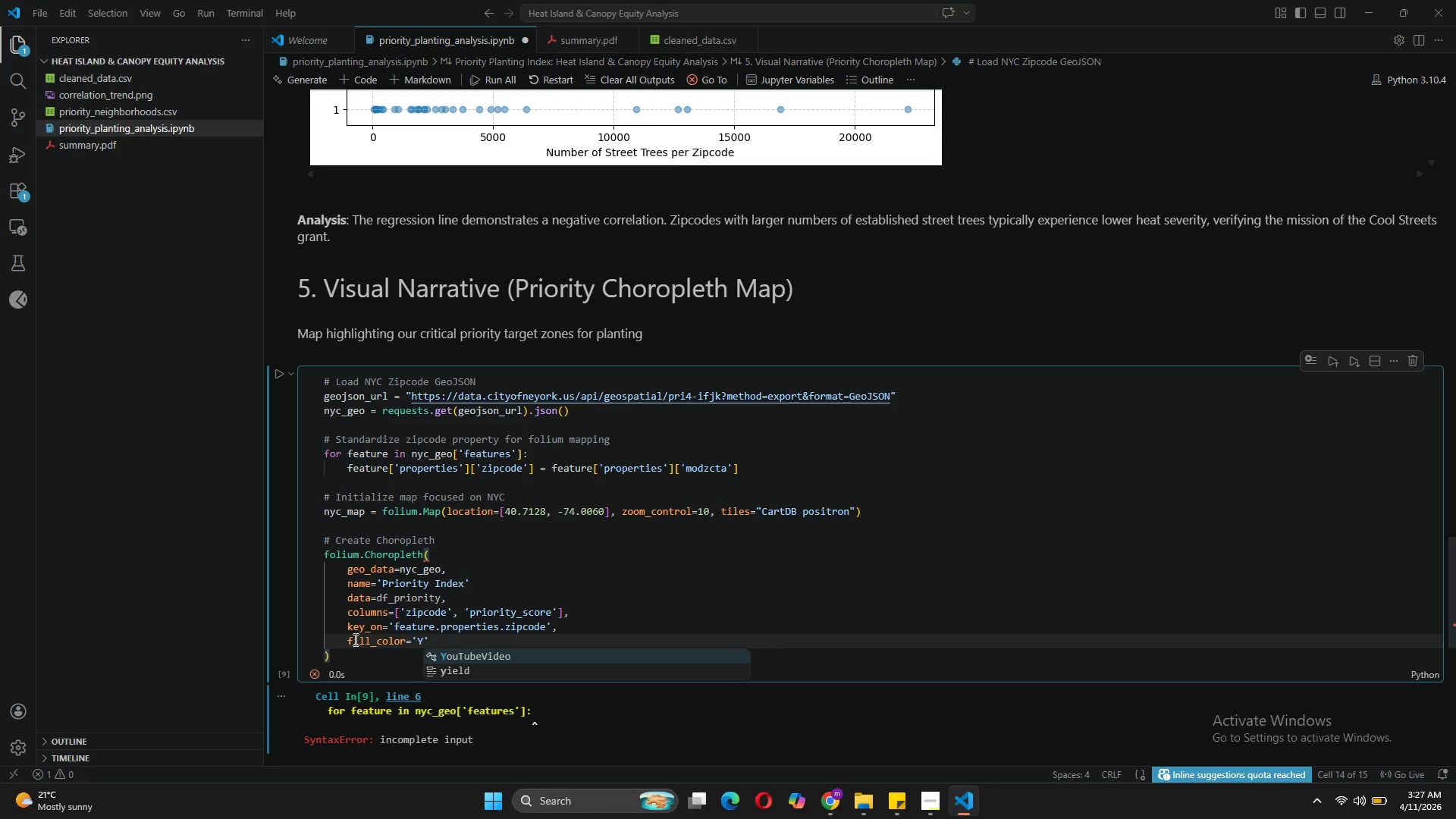 
key(L)
 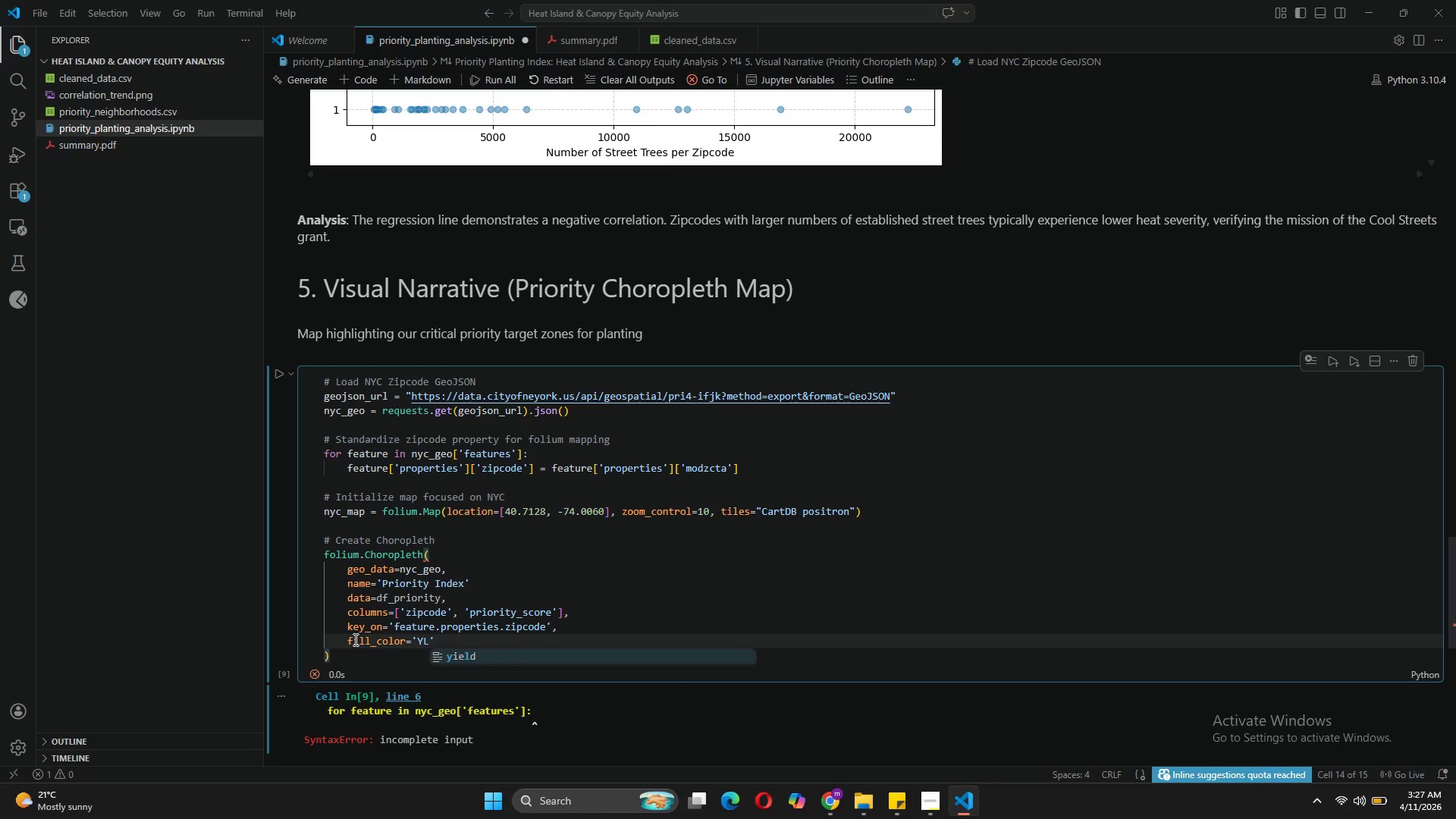 
key(CapsLock)
 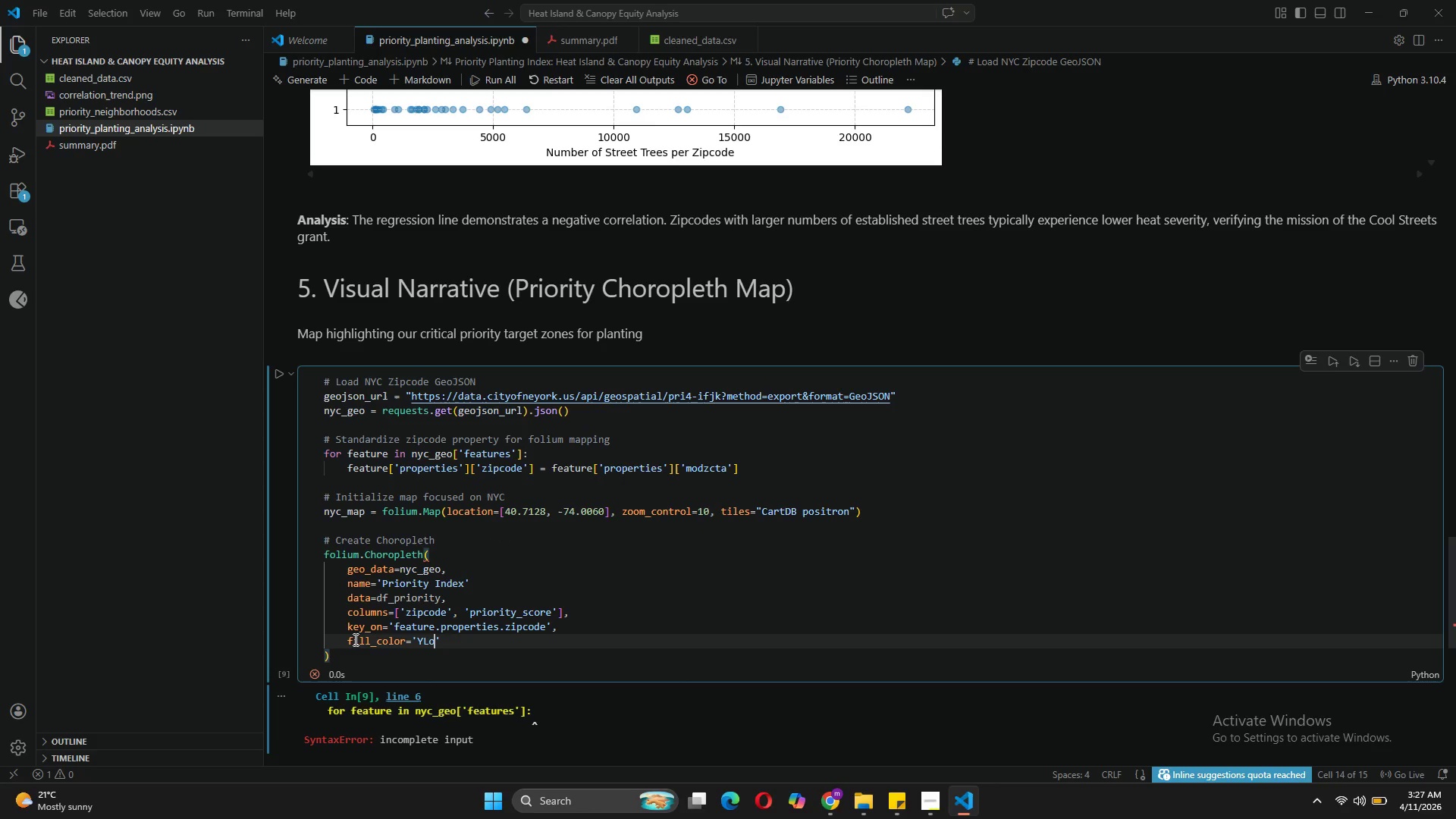 
key(O)
 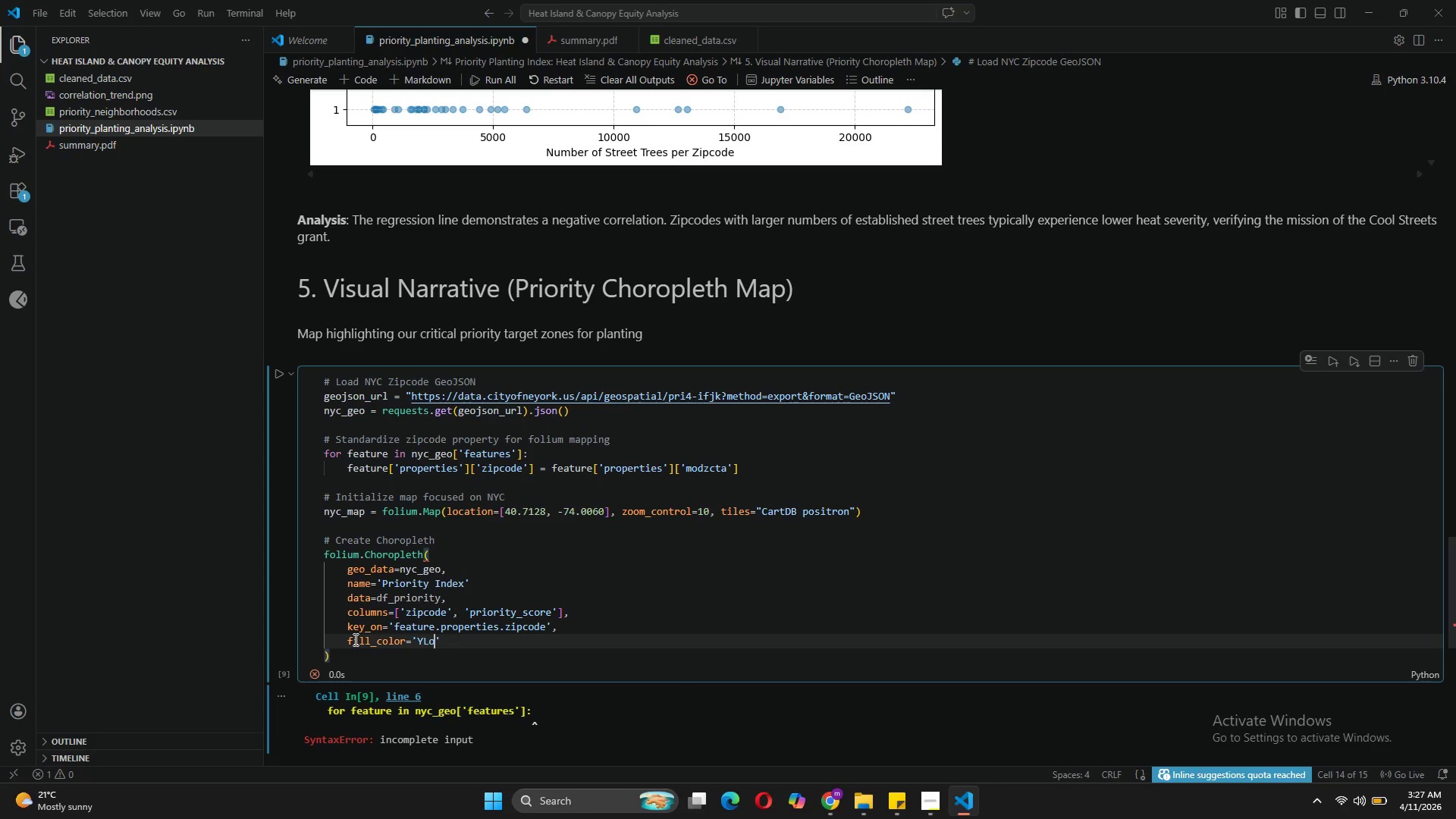 
key(CapsLock)
 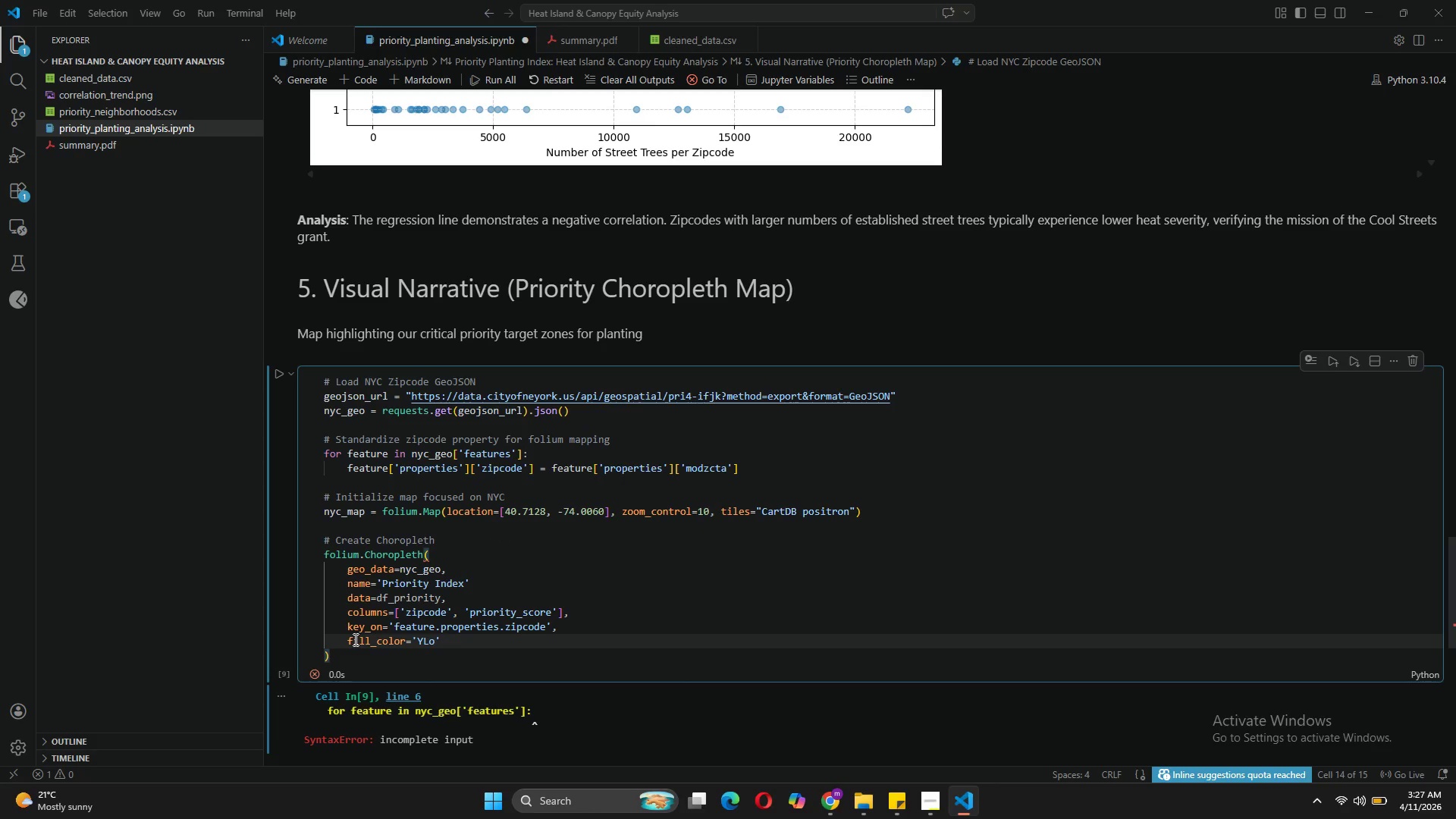 
key(Backspace)
 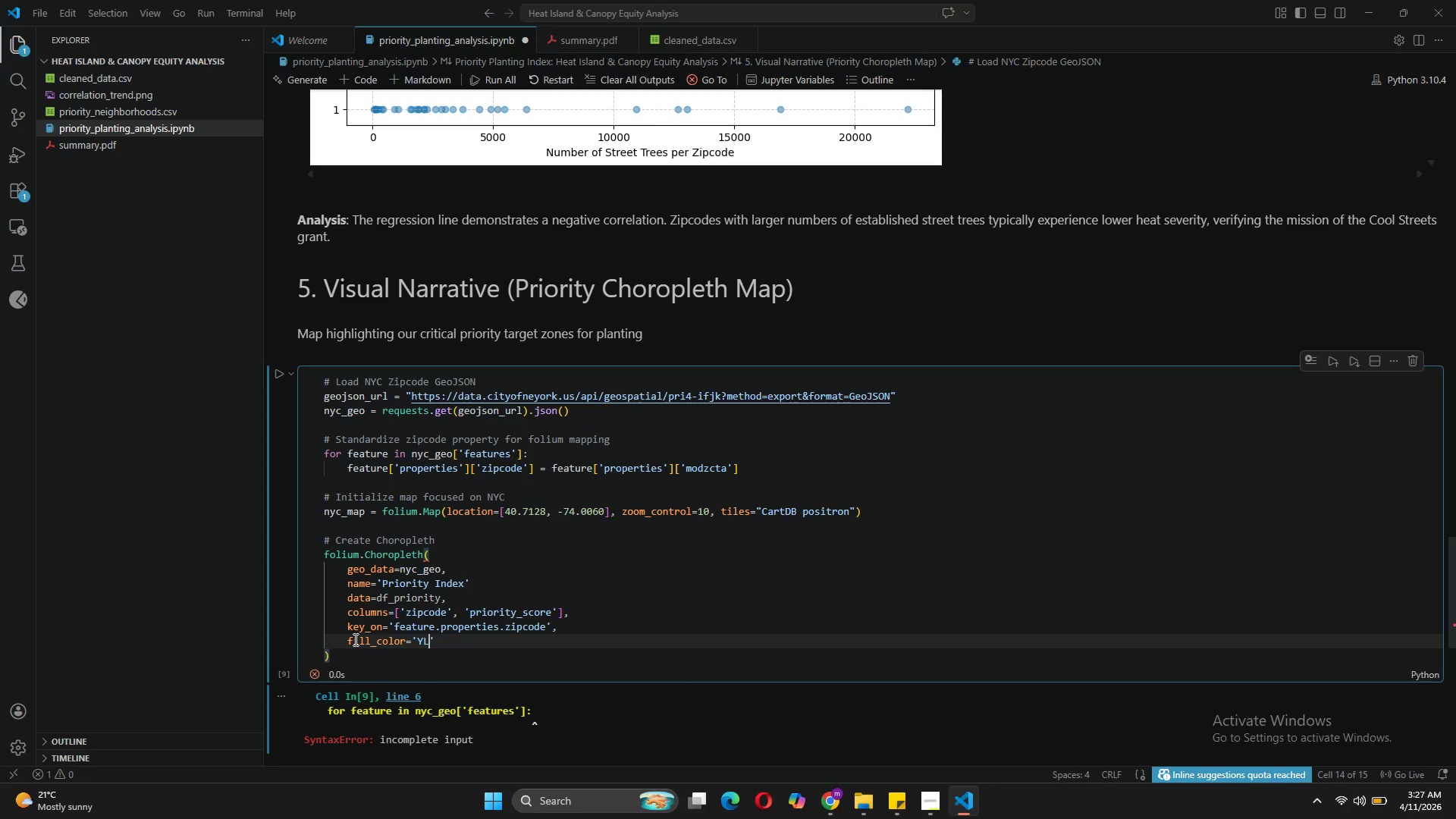 
key(Backspace)
 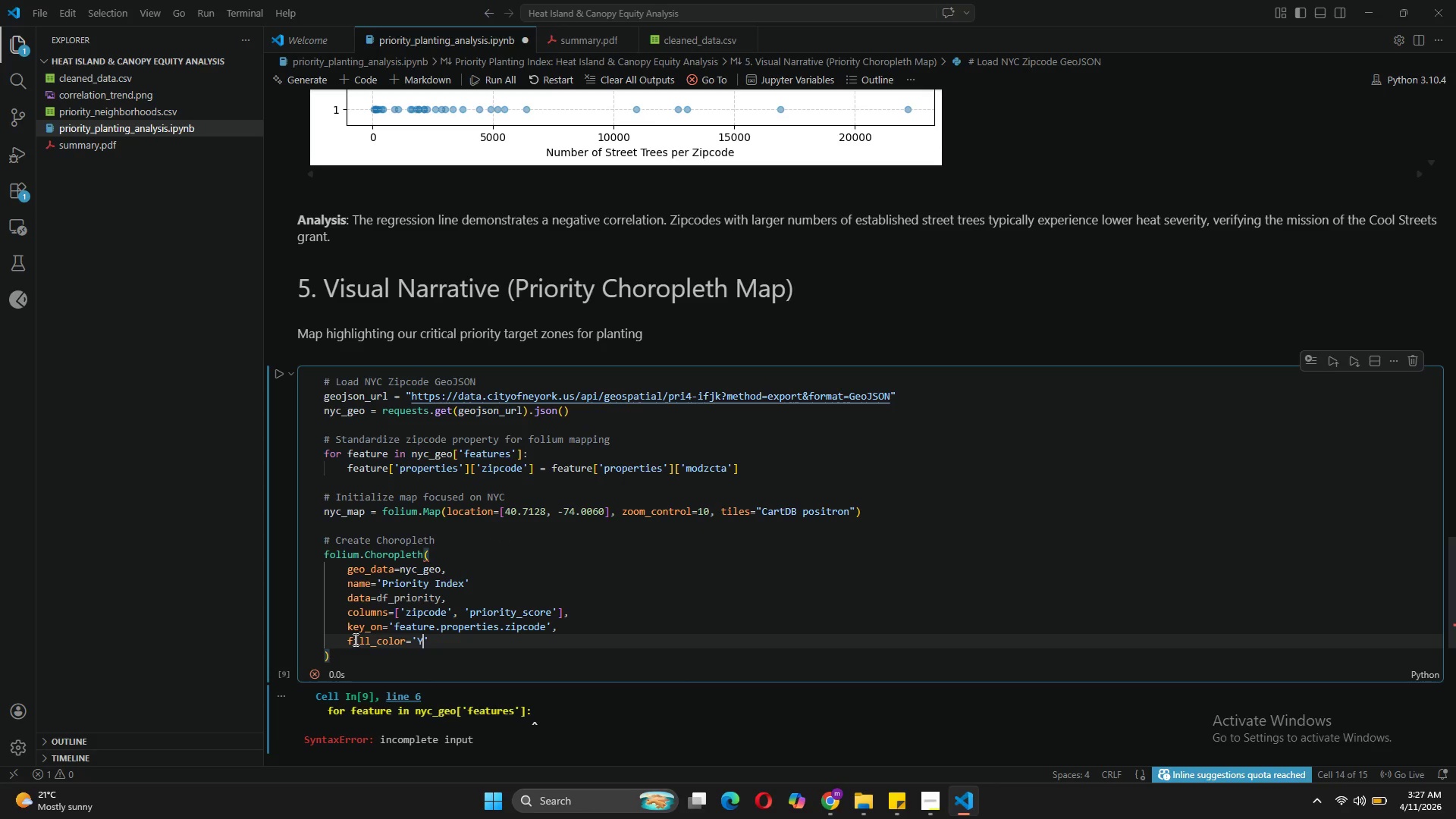 
key(CapsLock)
 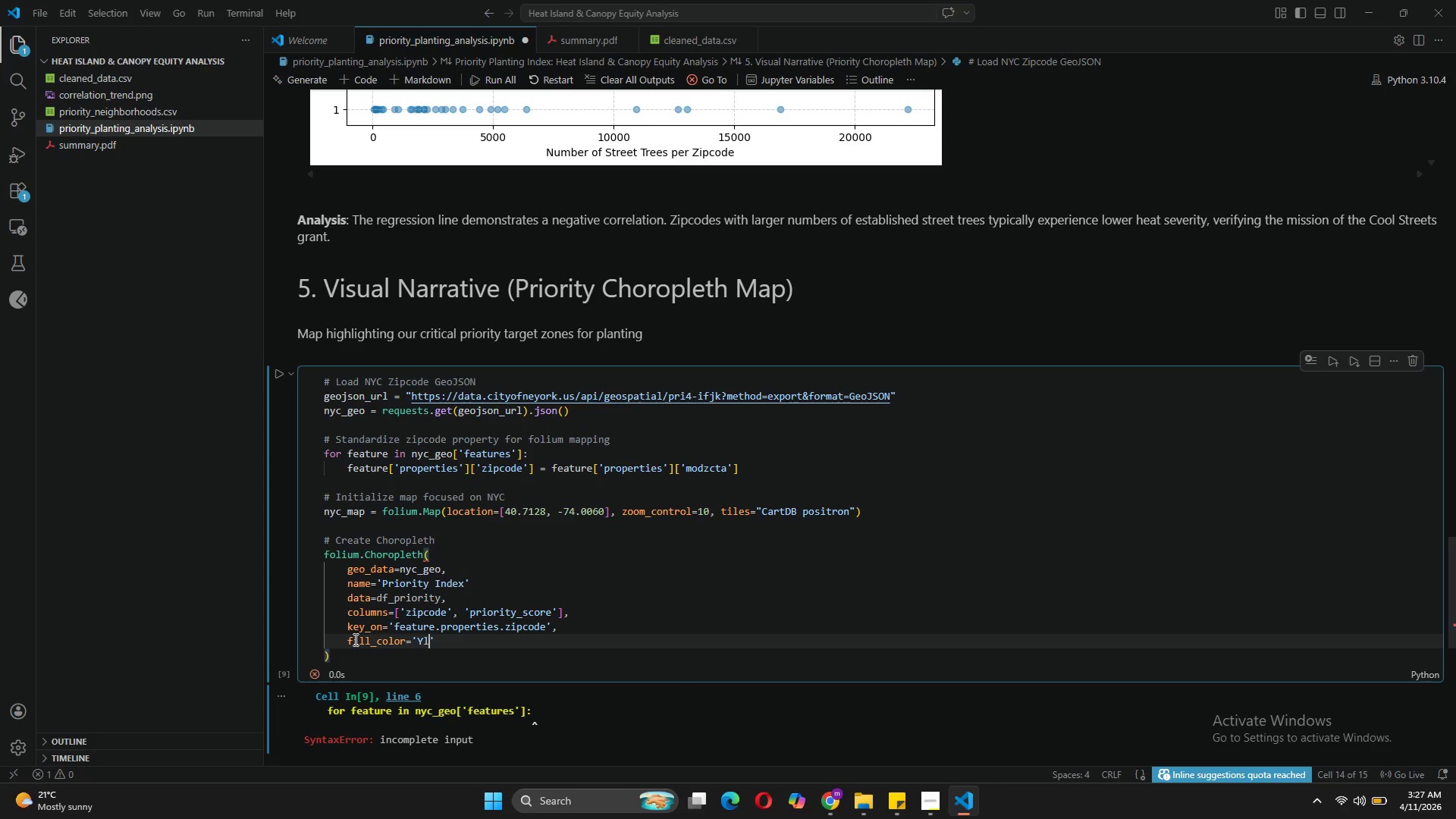 
key(L)
 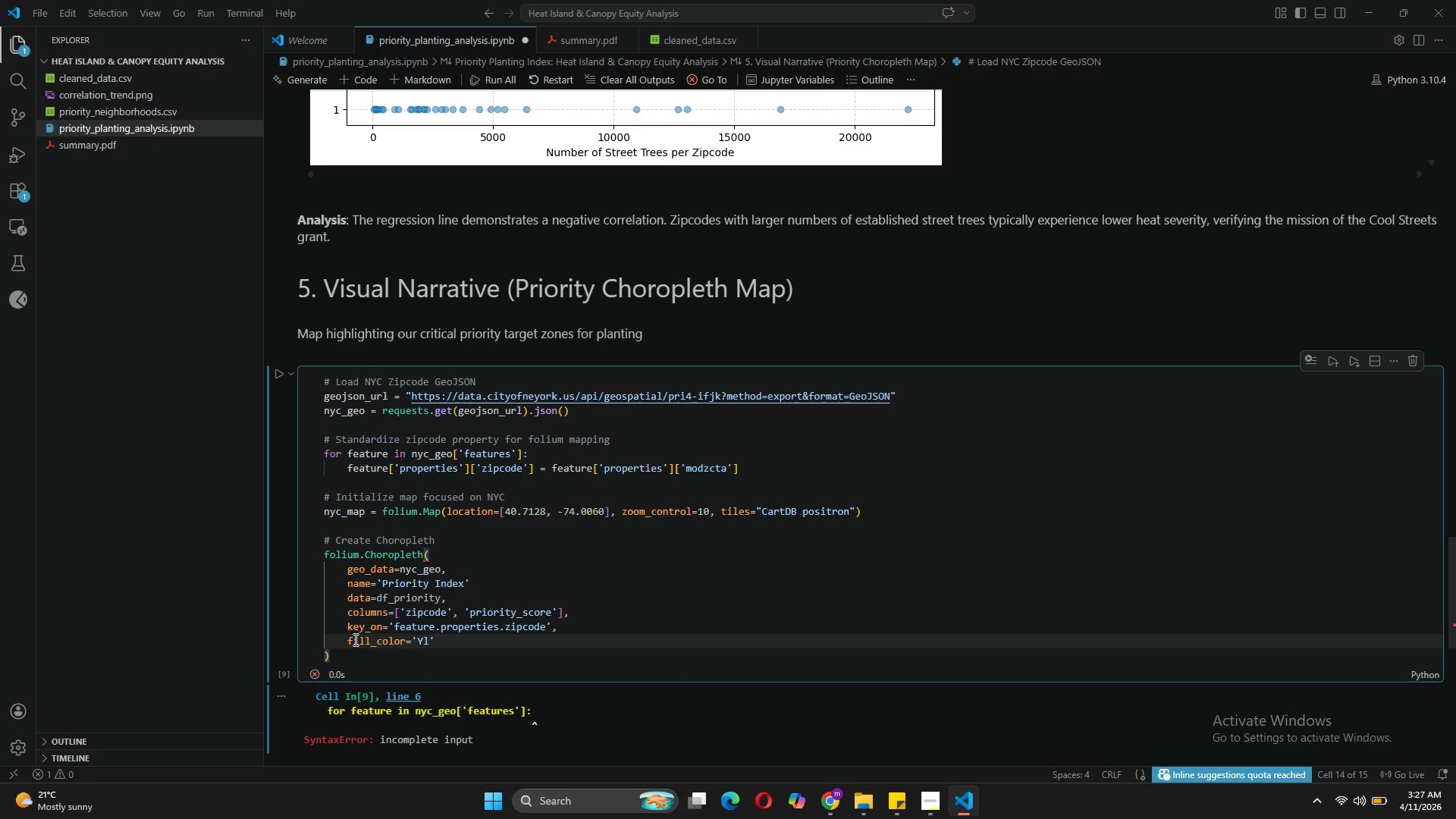 
key(Backspace)
 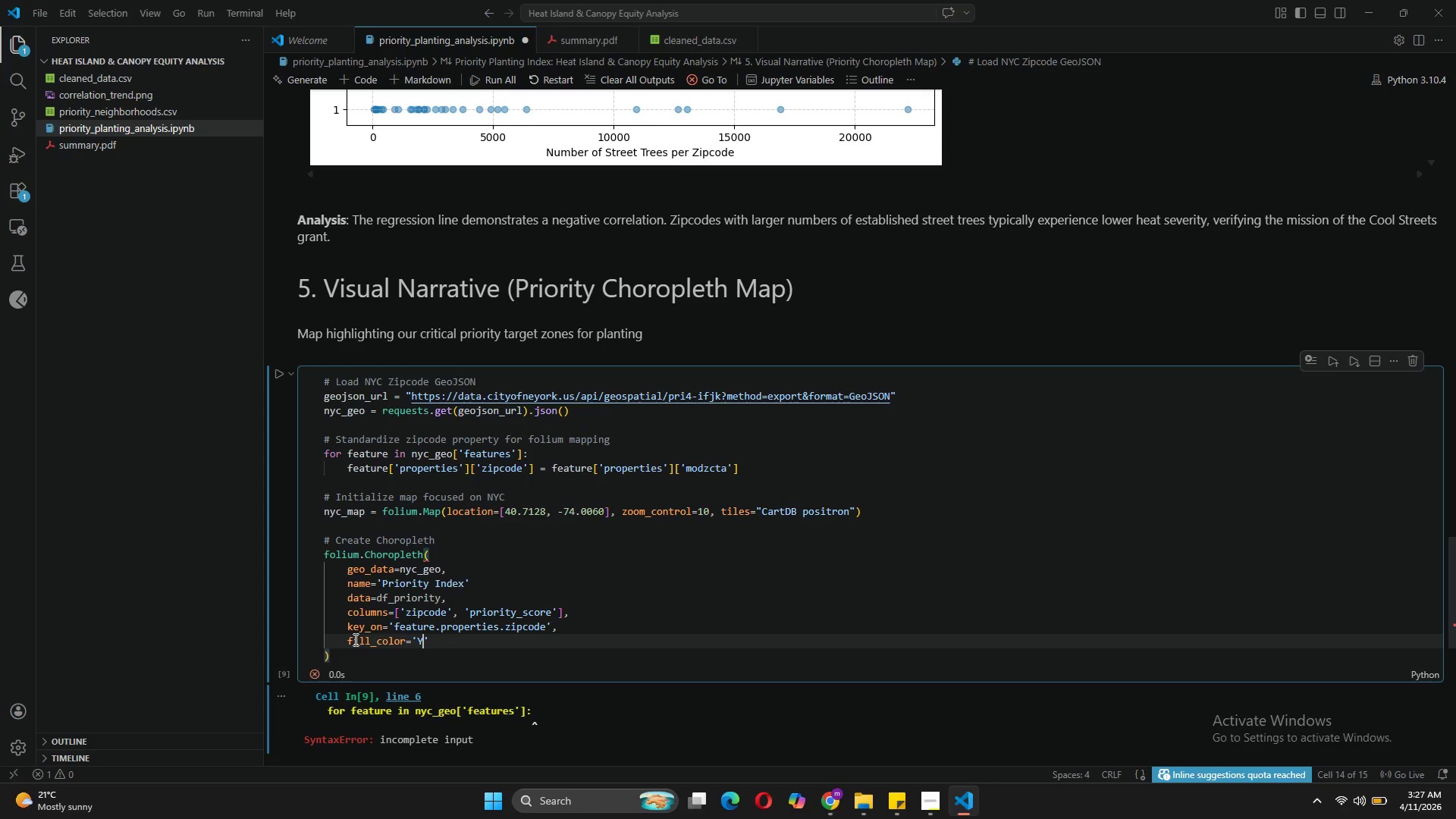 
key(L)
 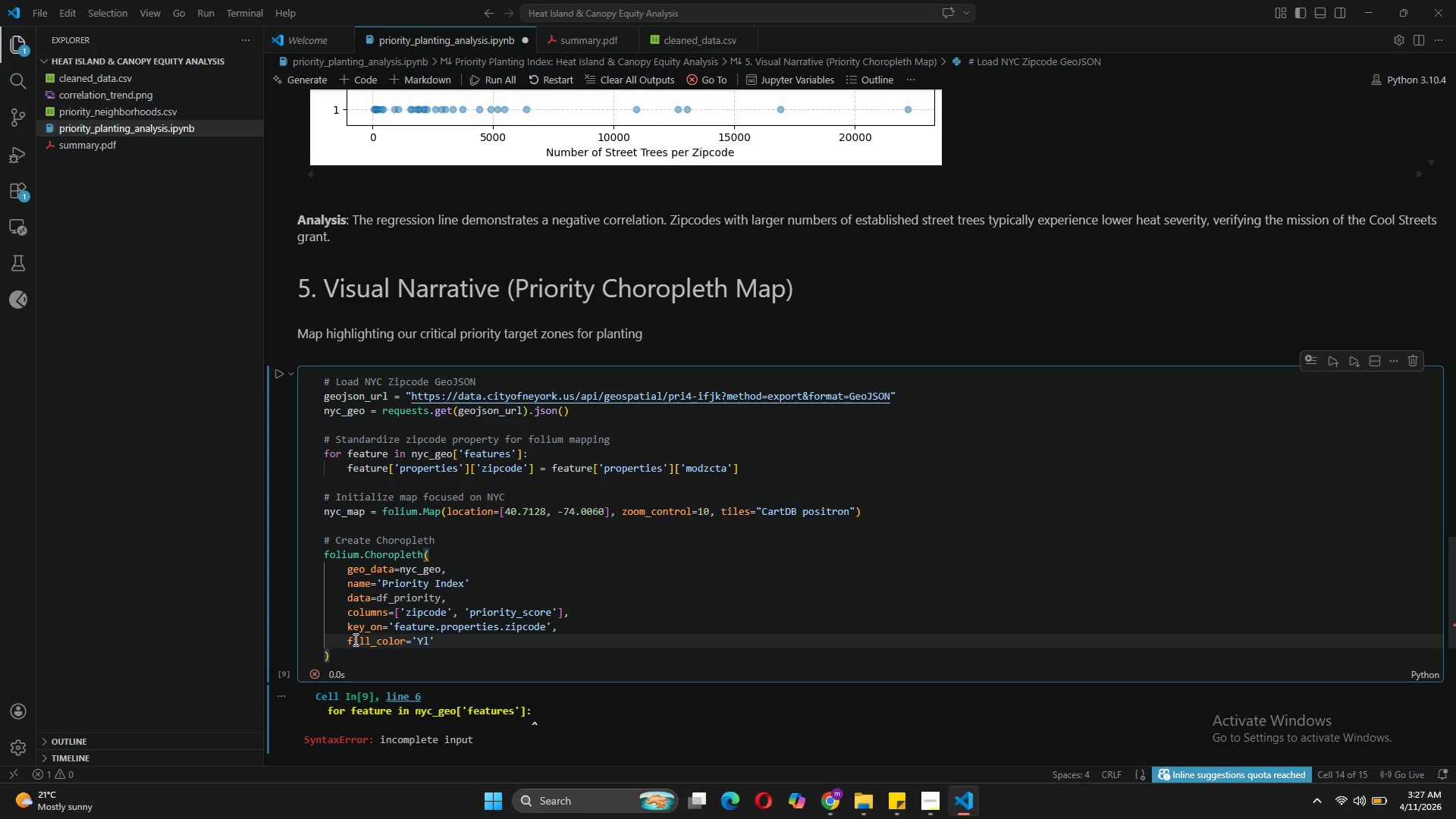 
key(CapsLock)
 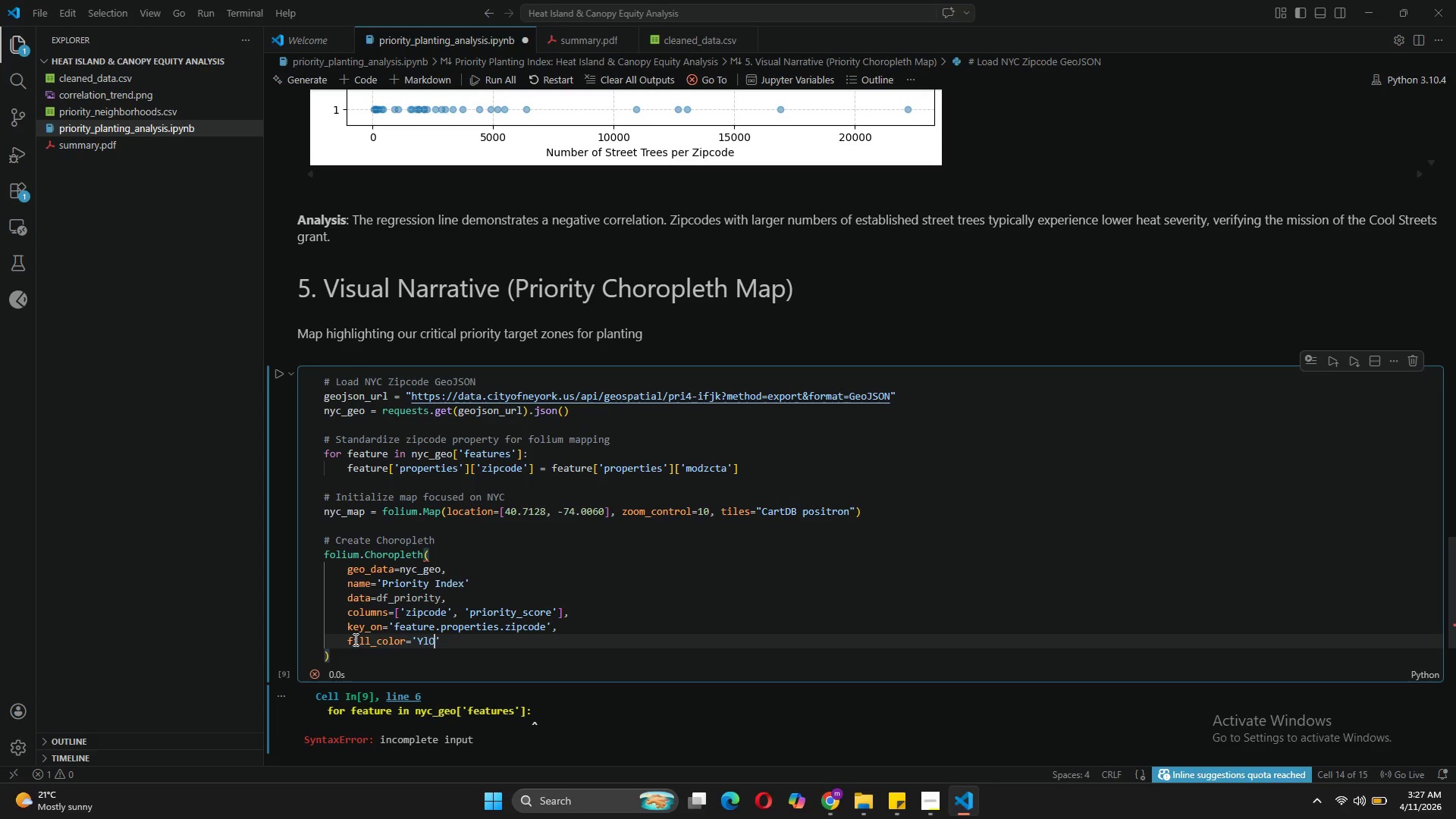 
key(O)
 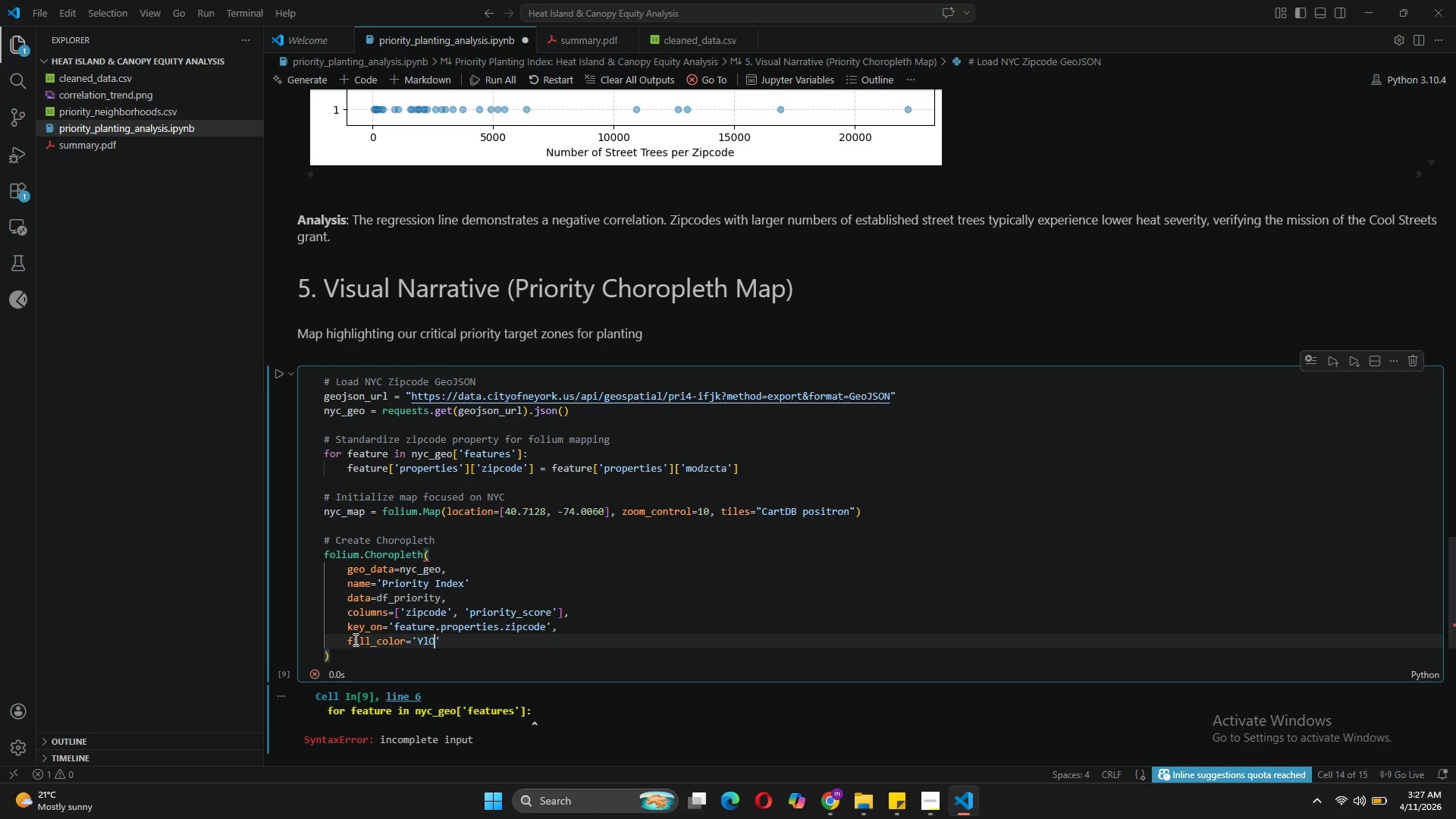 
key(CapsLock)
 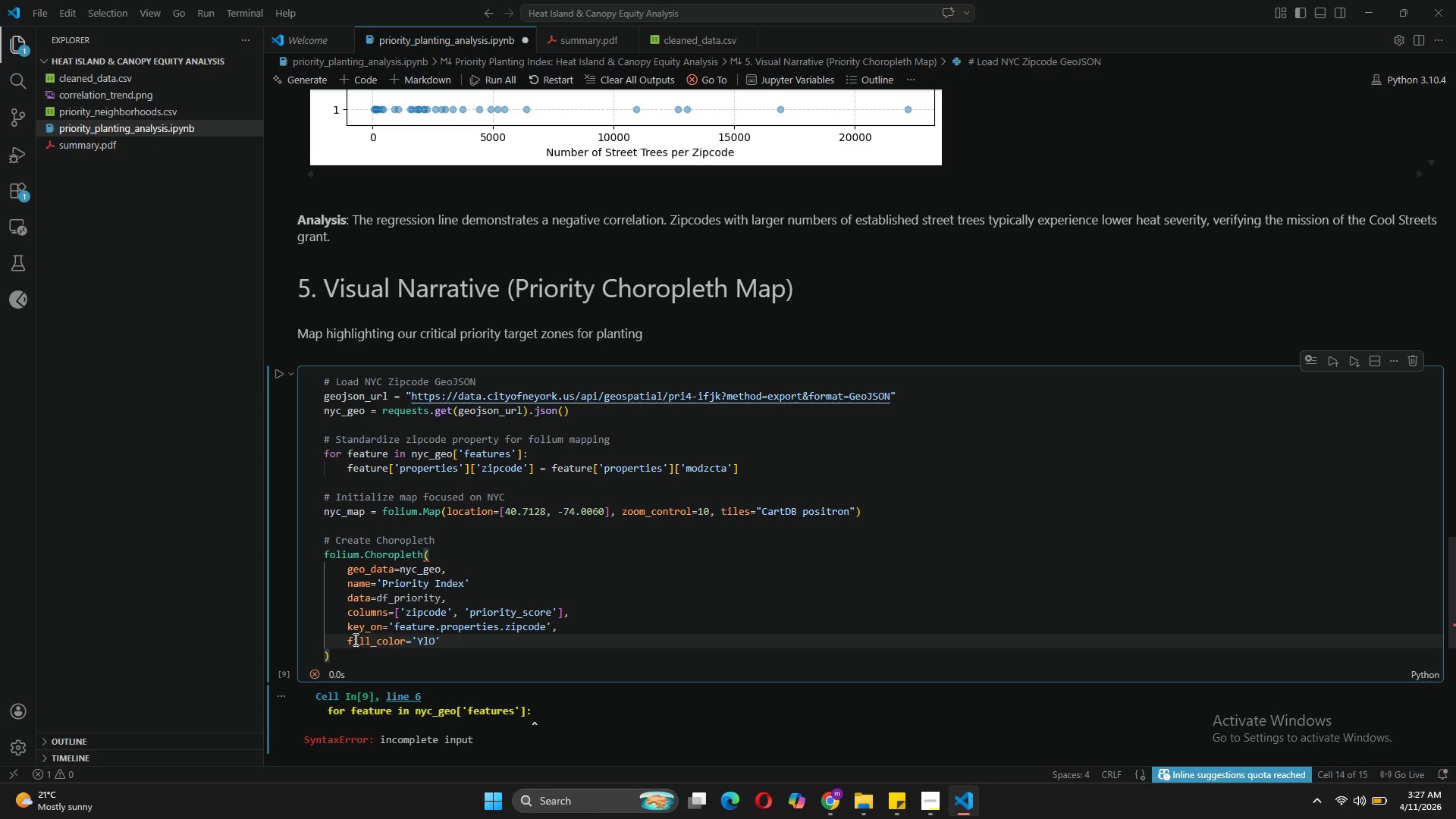 
key(R)
 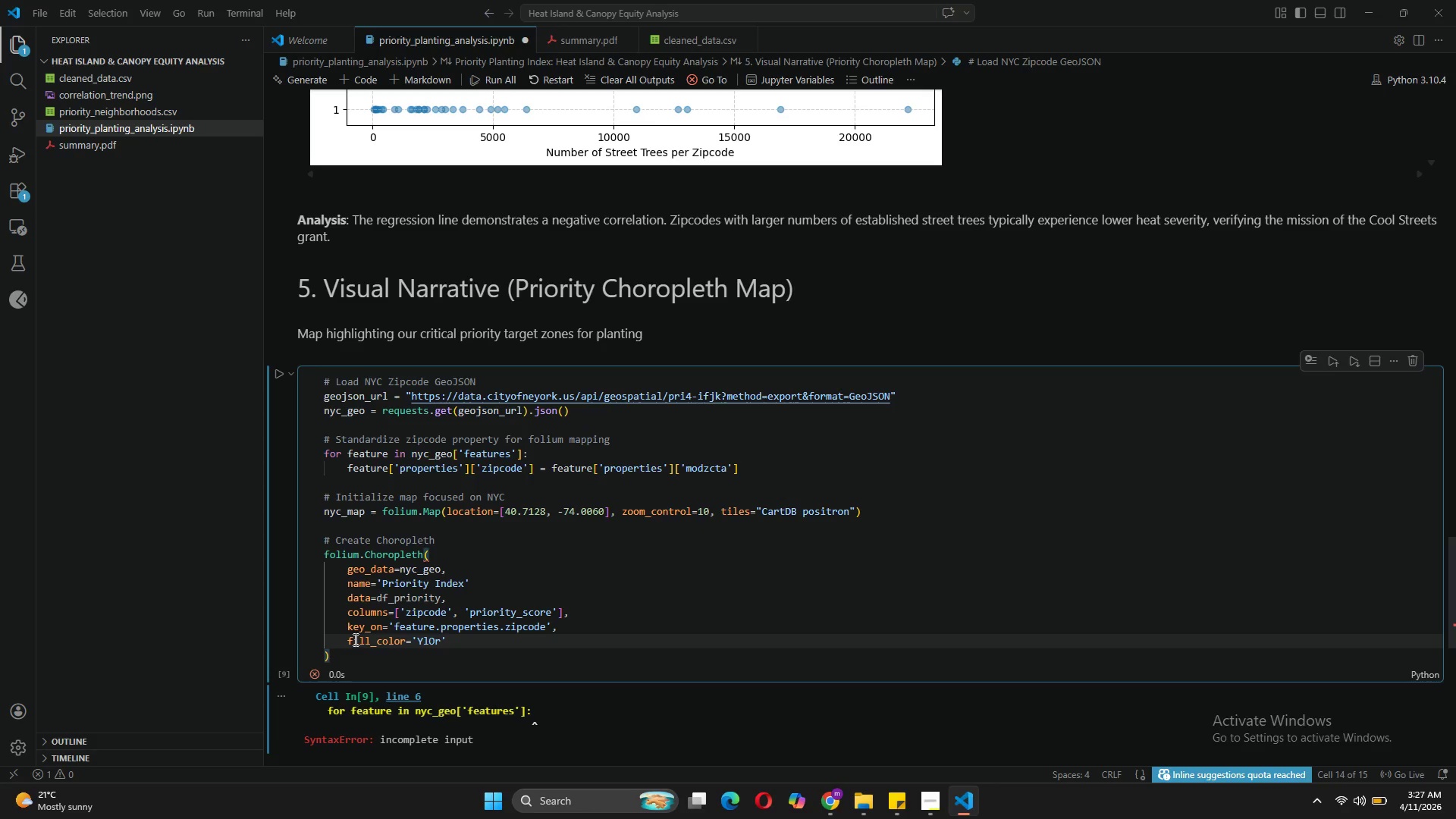 
key(CapsLock)
 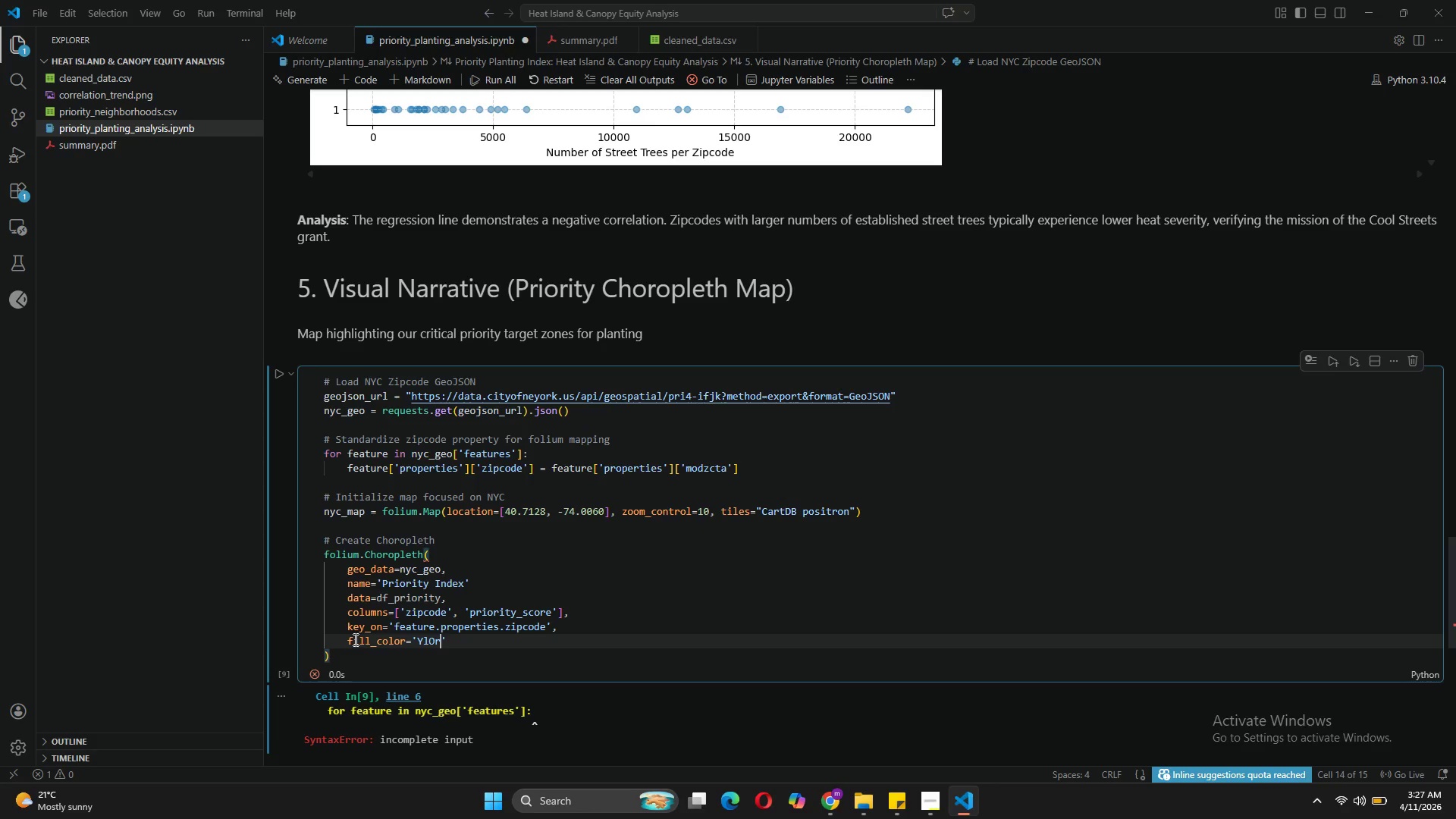 
key(R)
 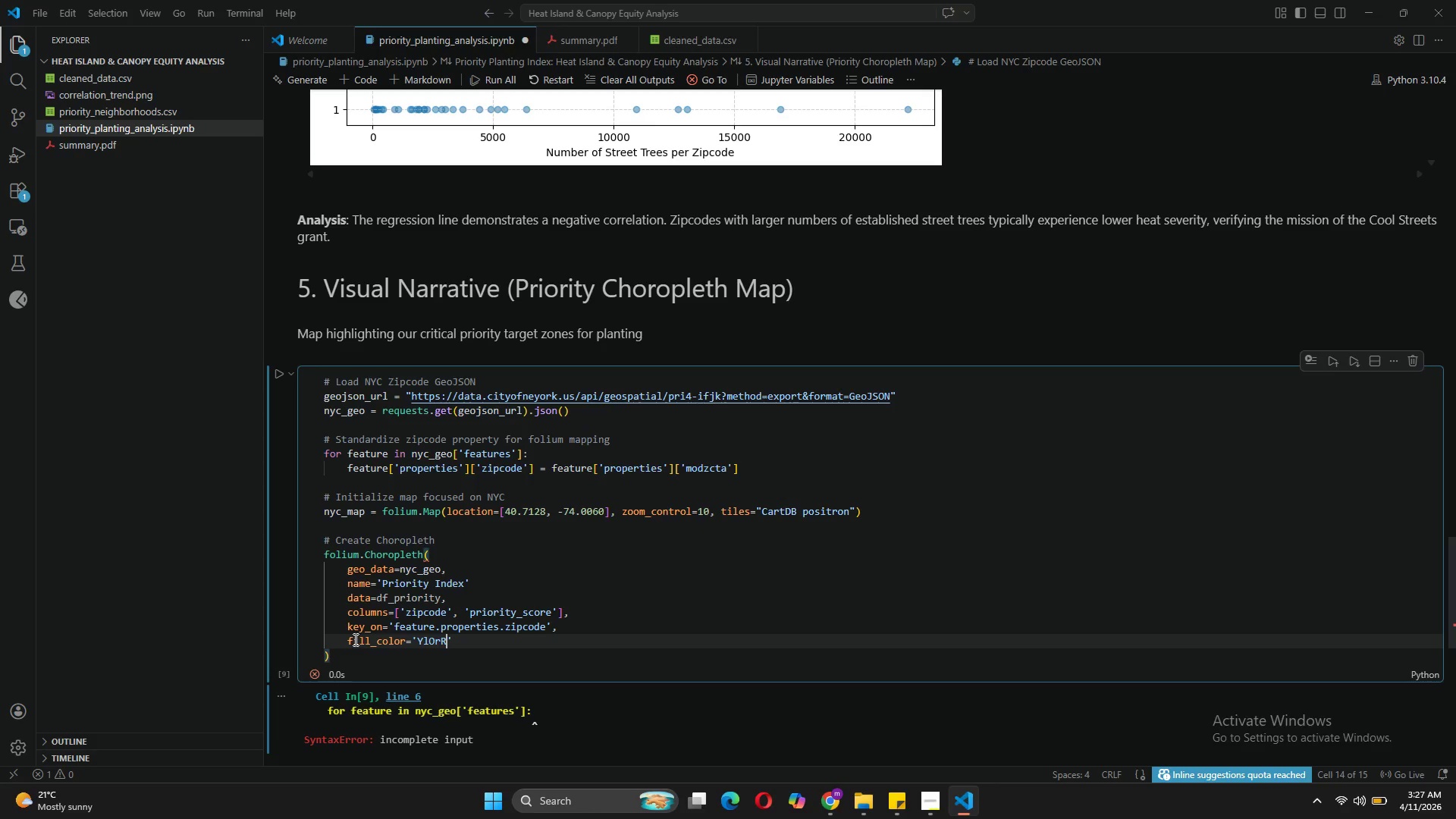 
key(CapsLock)
 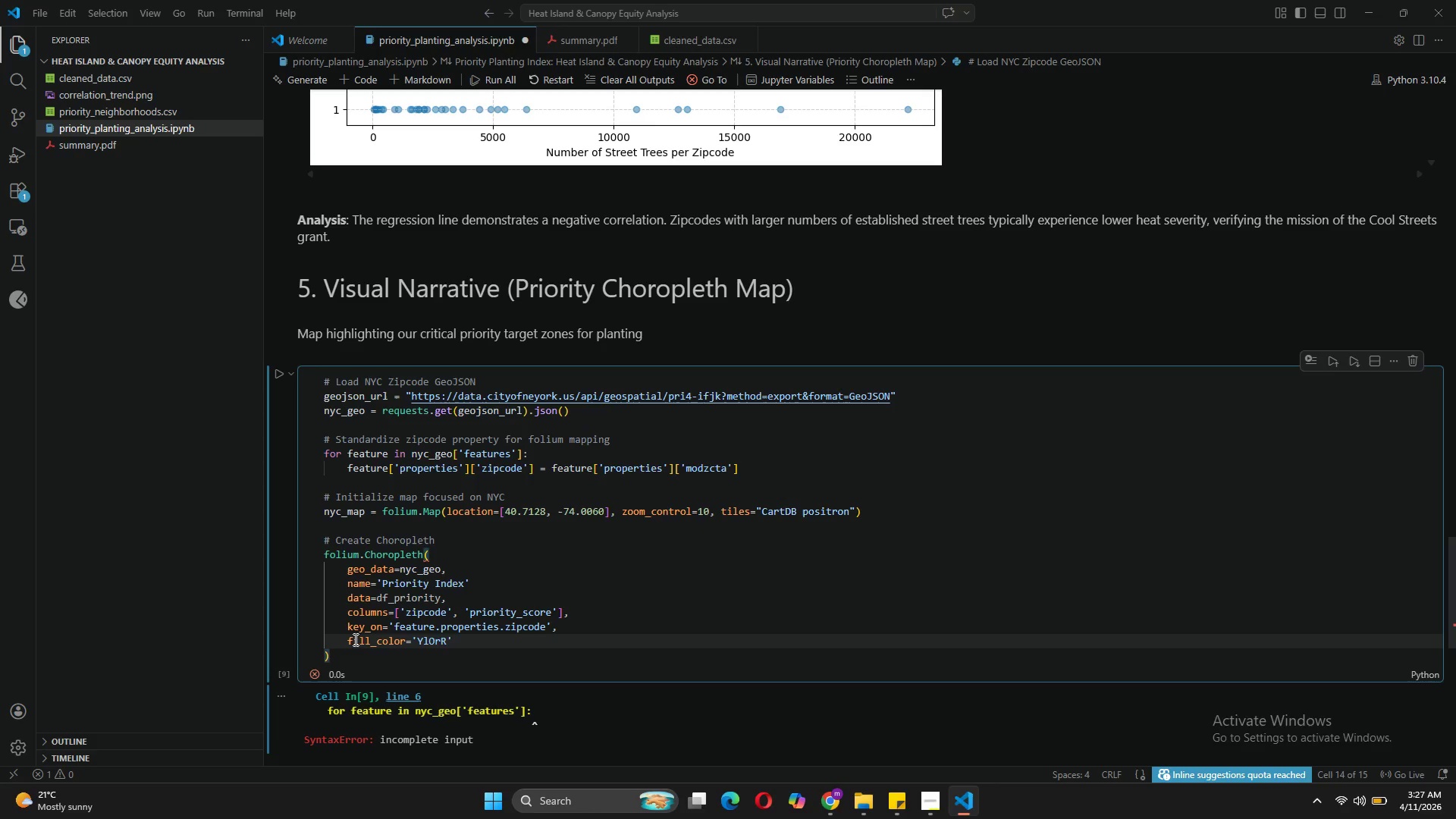 
key(D)
 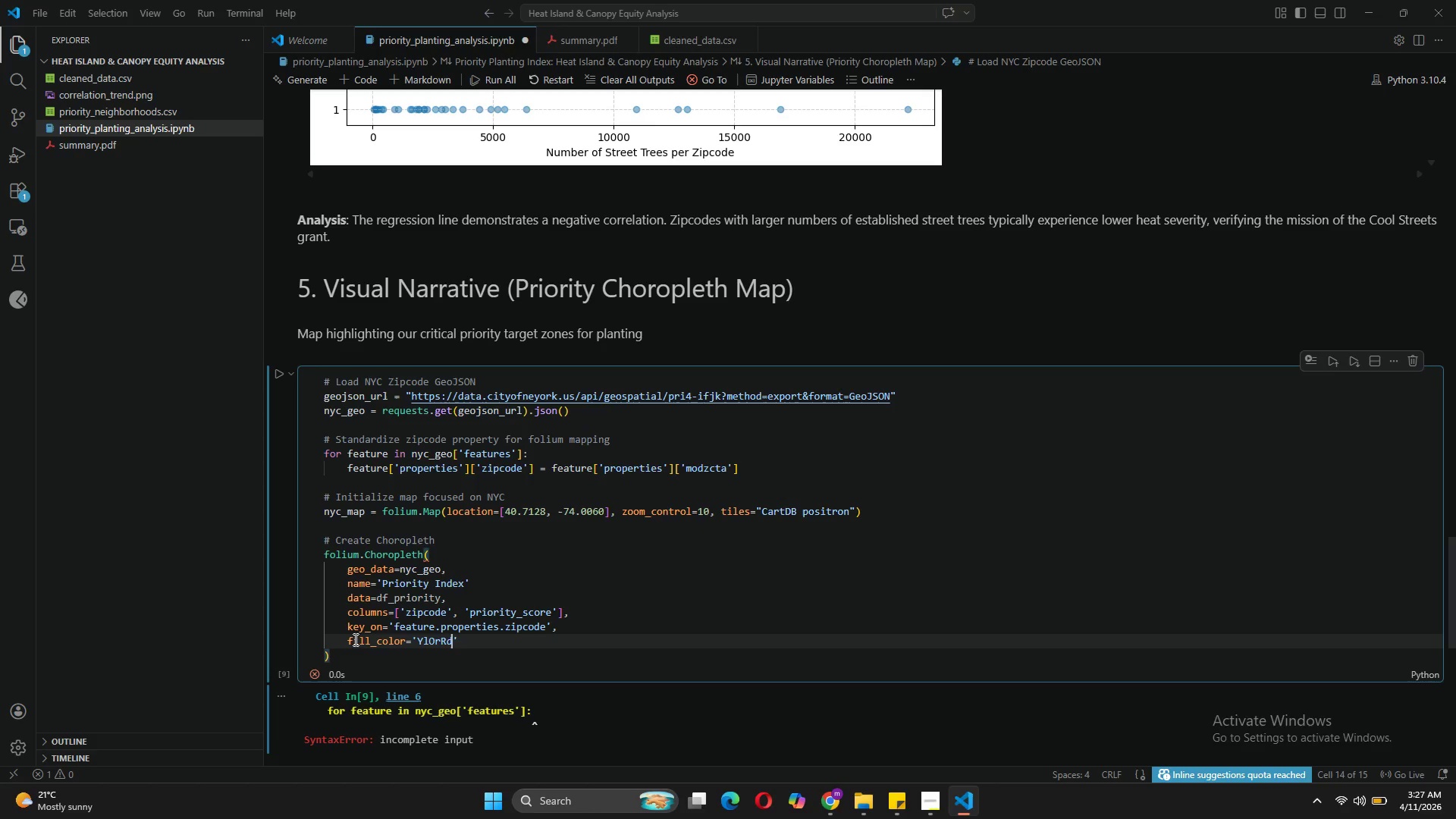 
key(ArrowRight)
 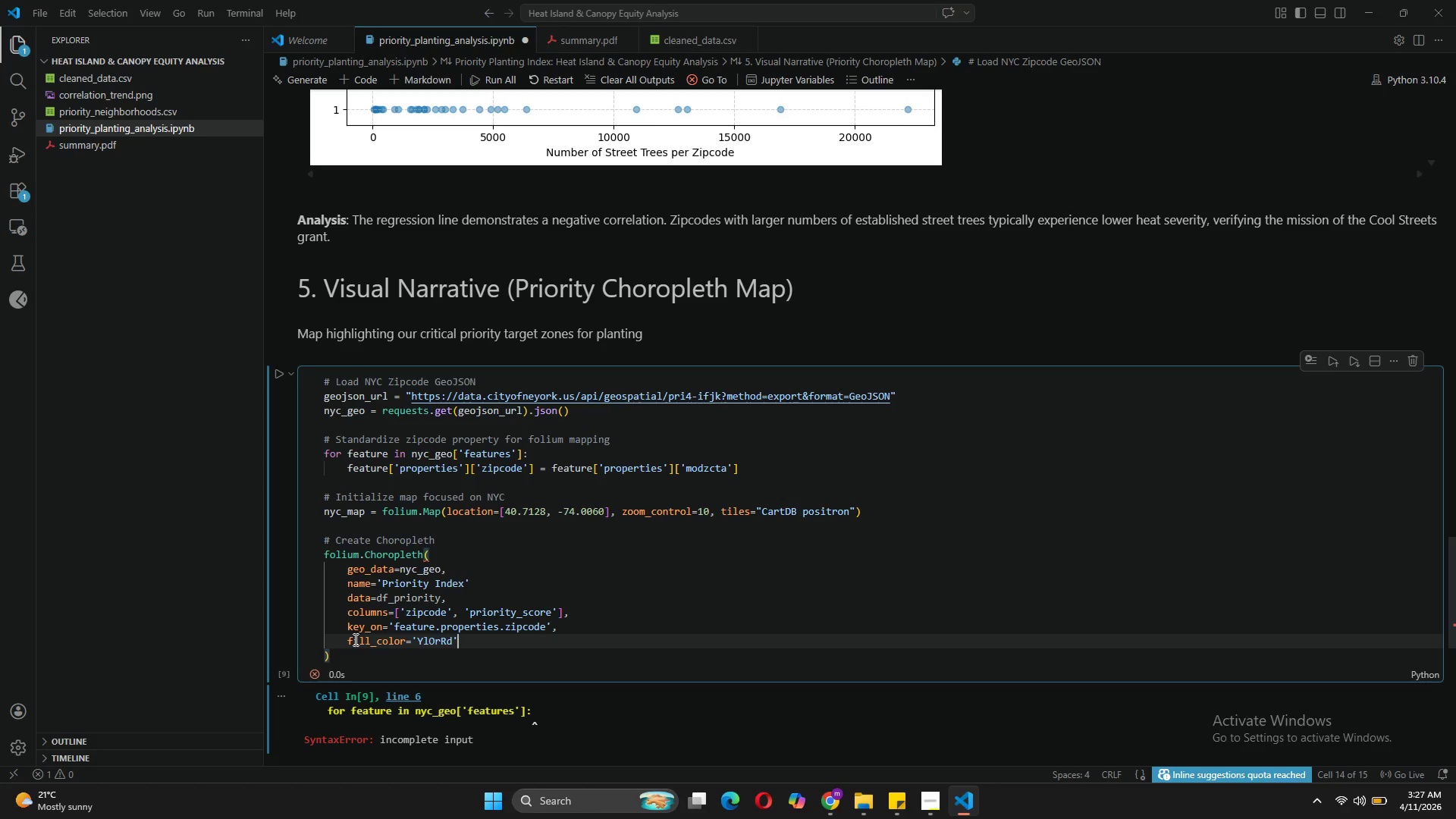 
key(Comma)
 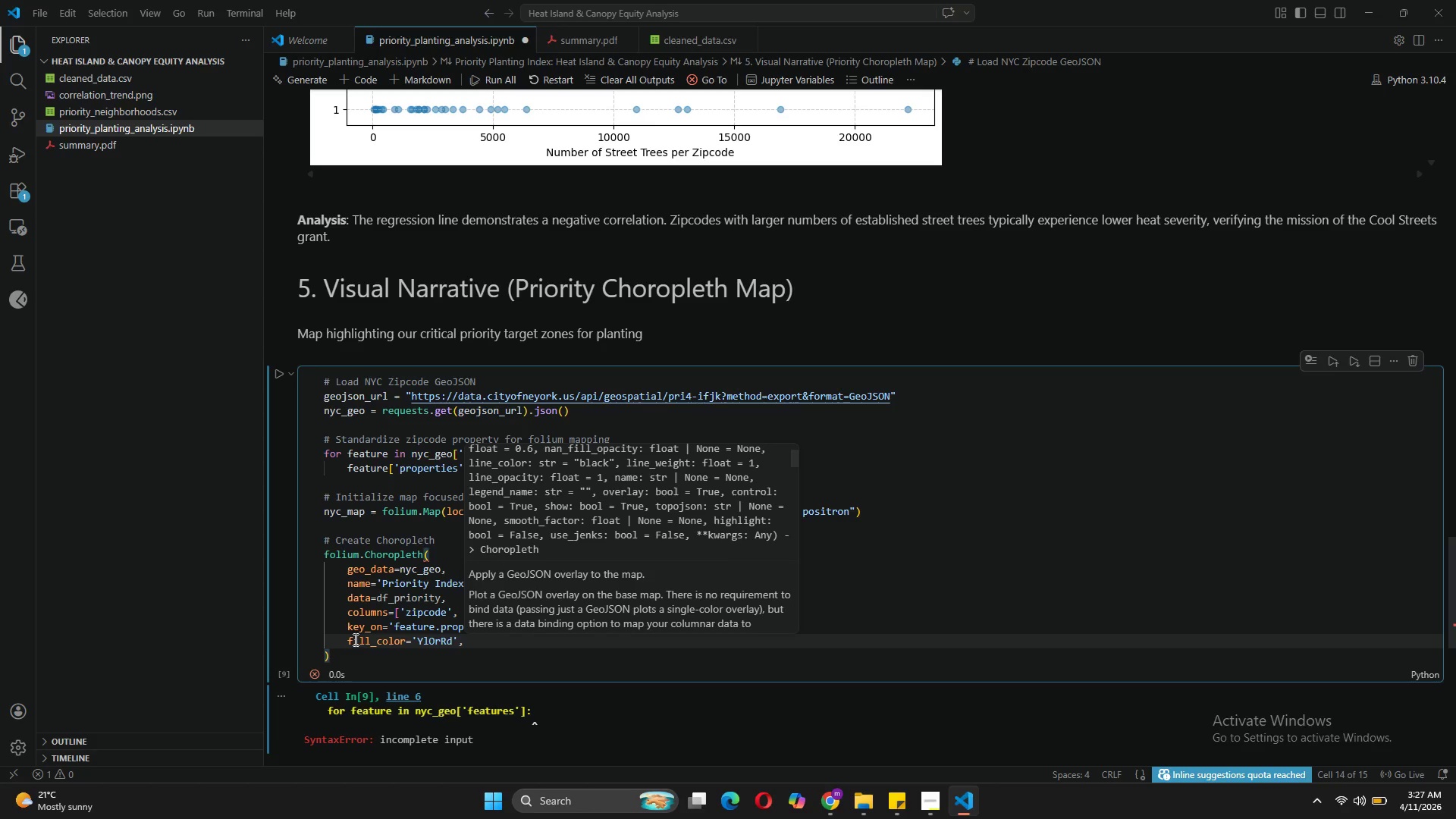 
key(Enter)
 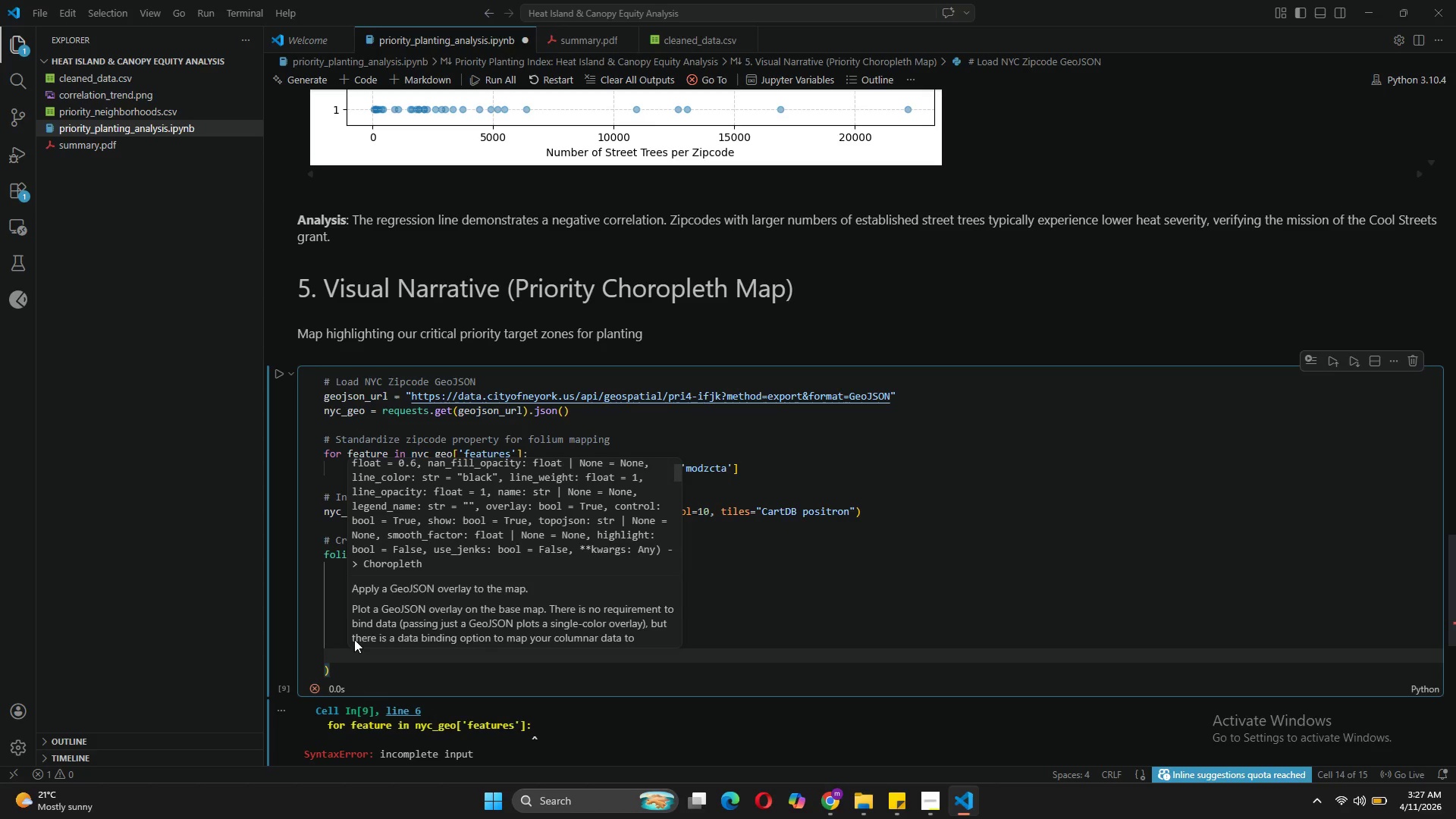 
type(fill_opacity= )
key(Backspace)
type(0.6)
key(Backspace)
type(7,)
 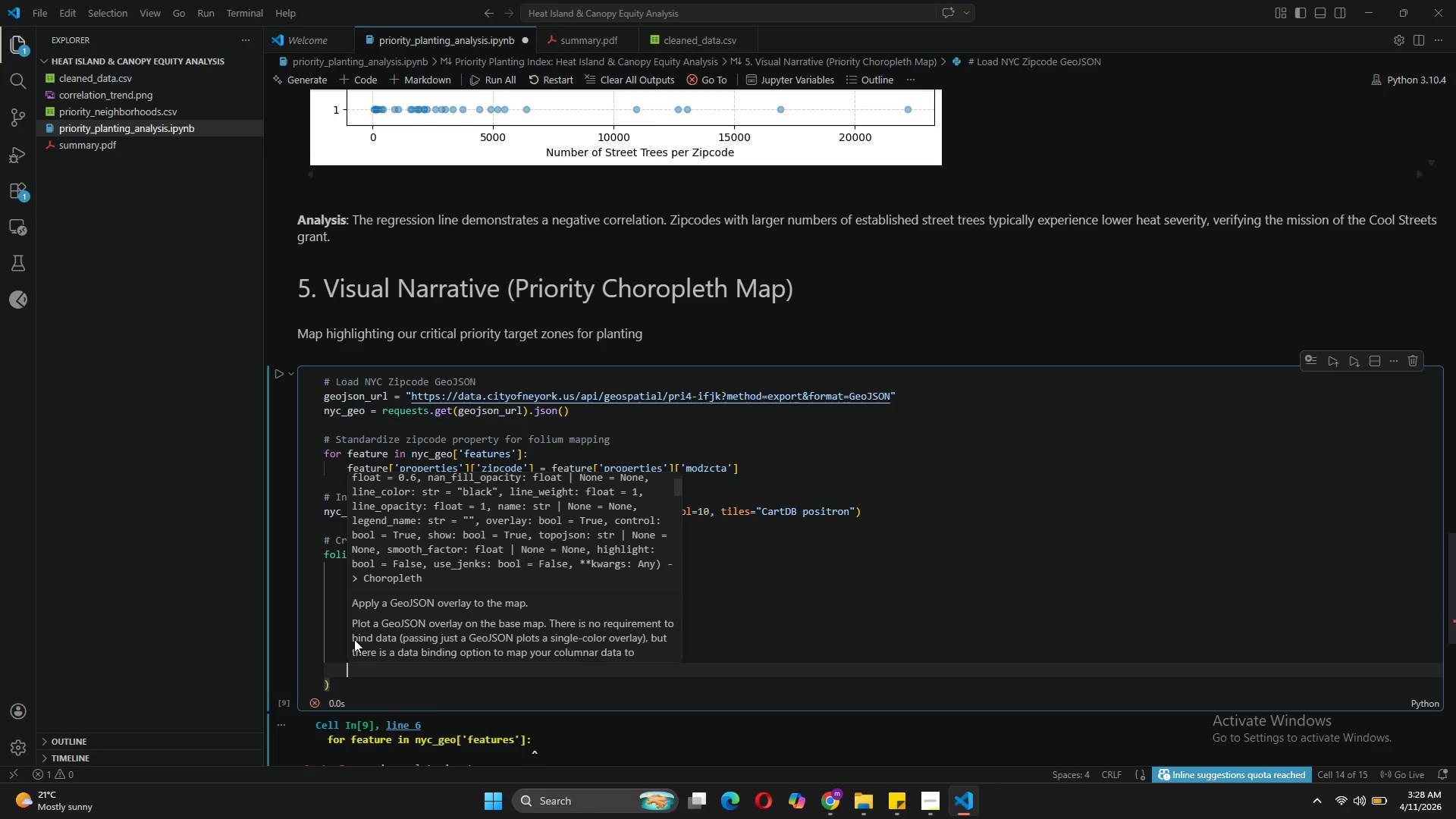 
 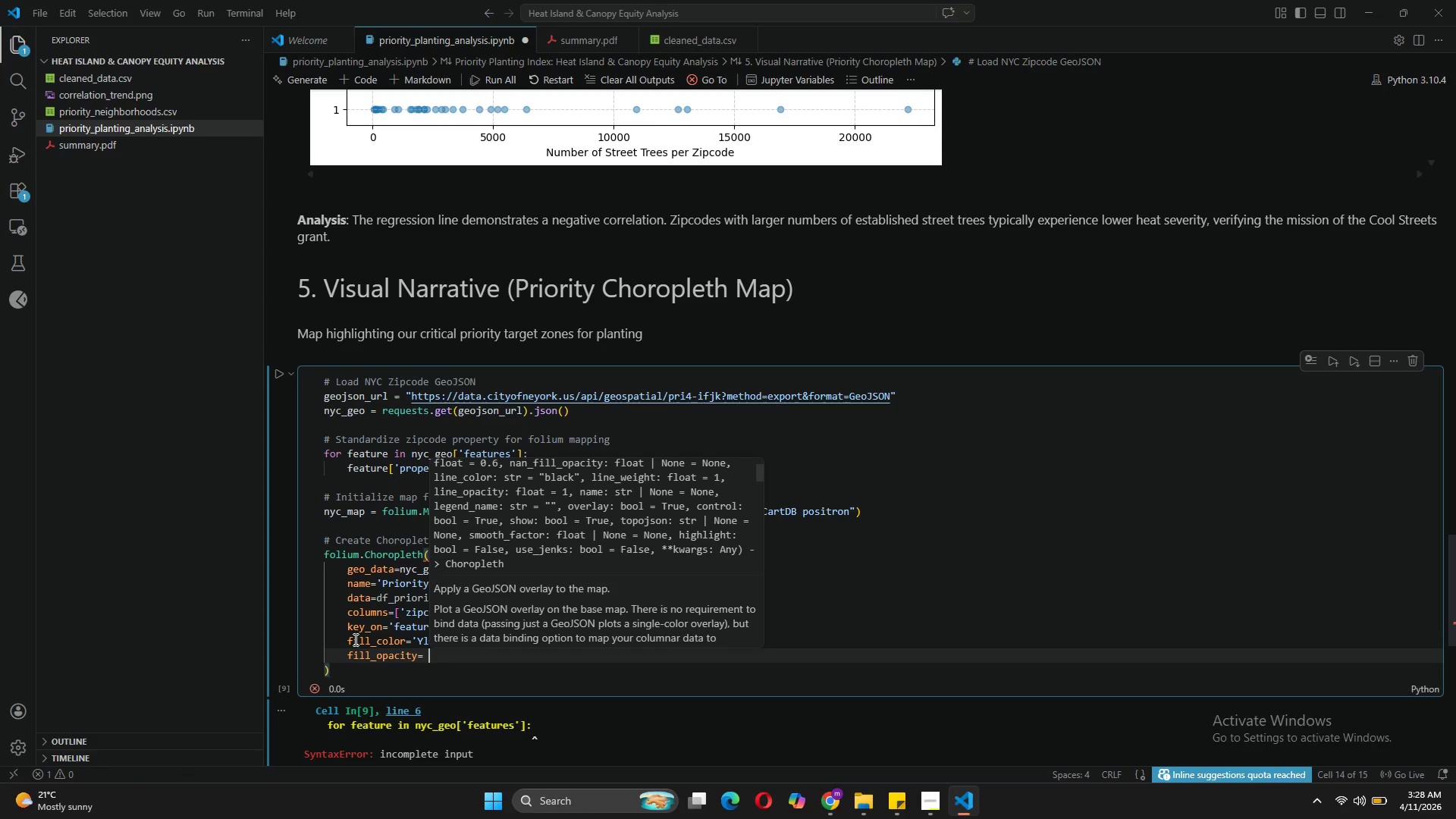 
key(Enter)
 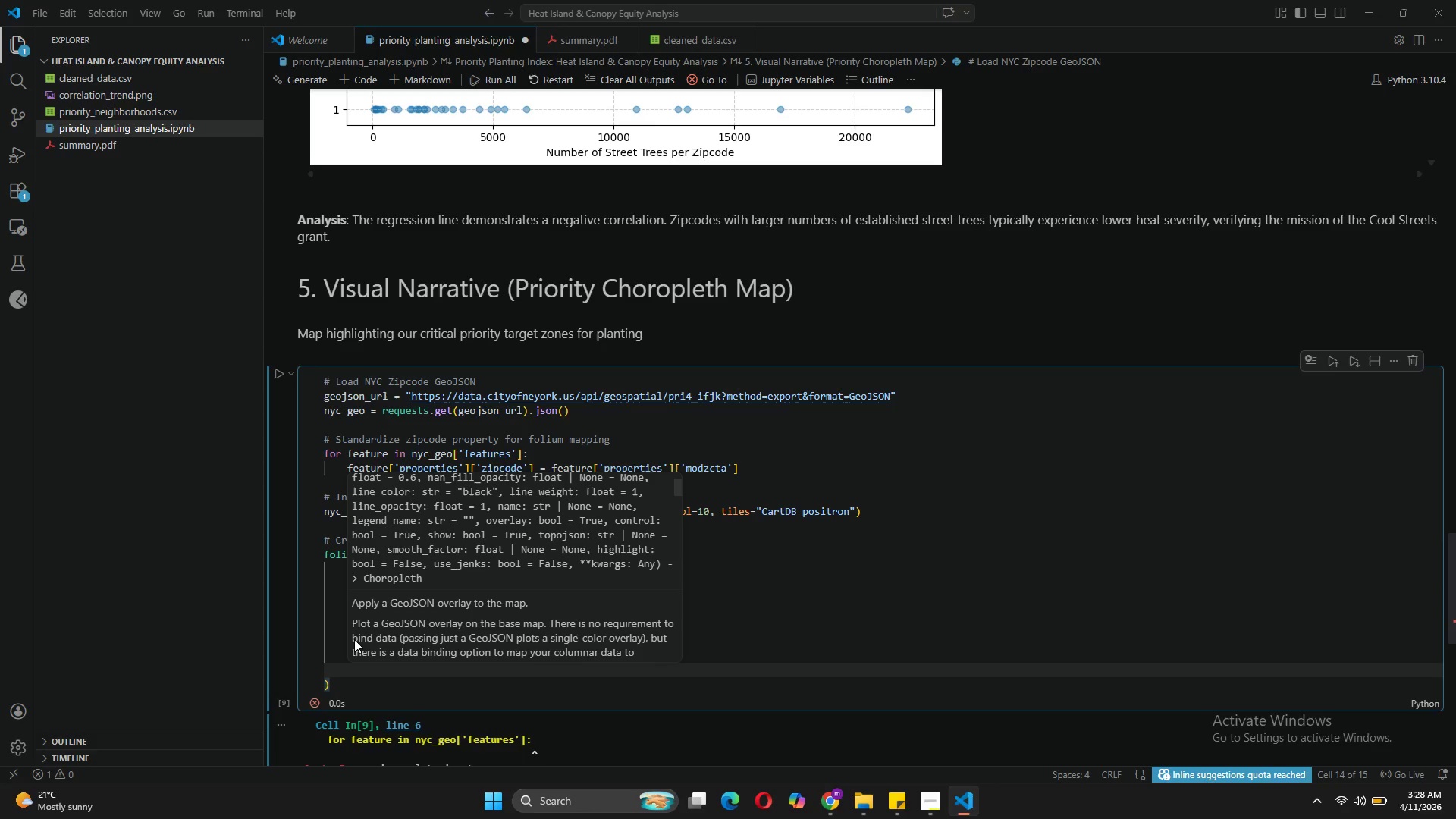 
type(line_)
 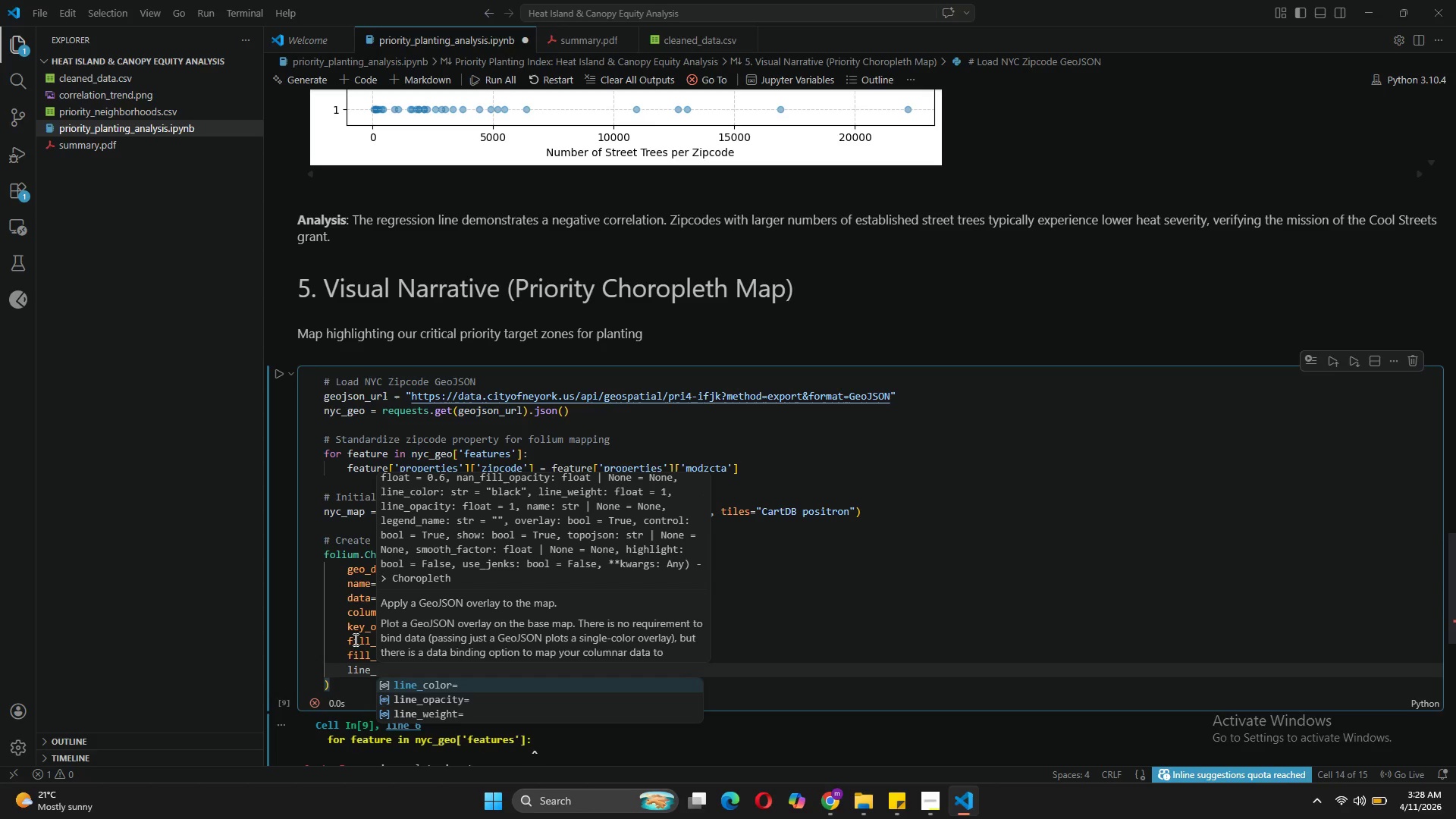 
wait(7.48)
 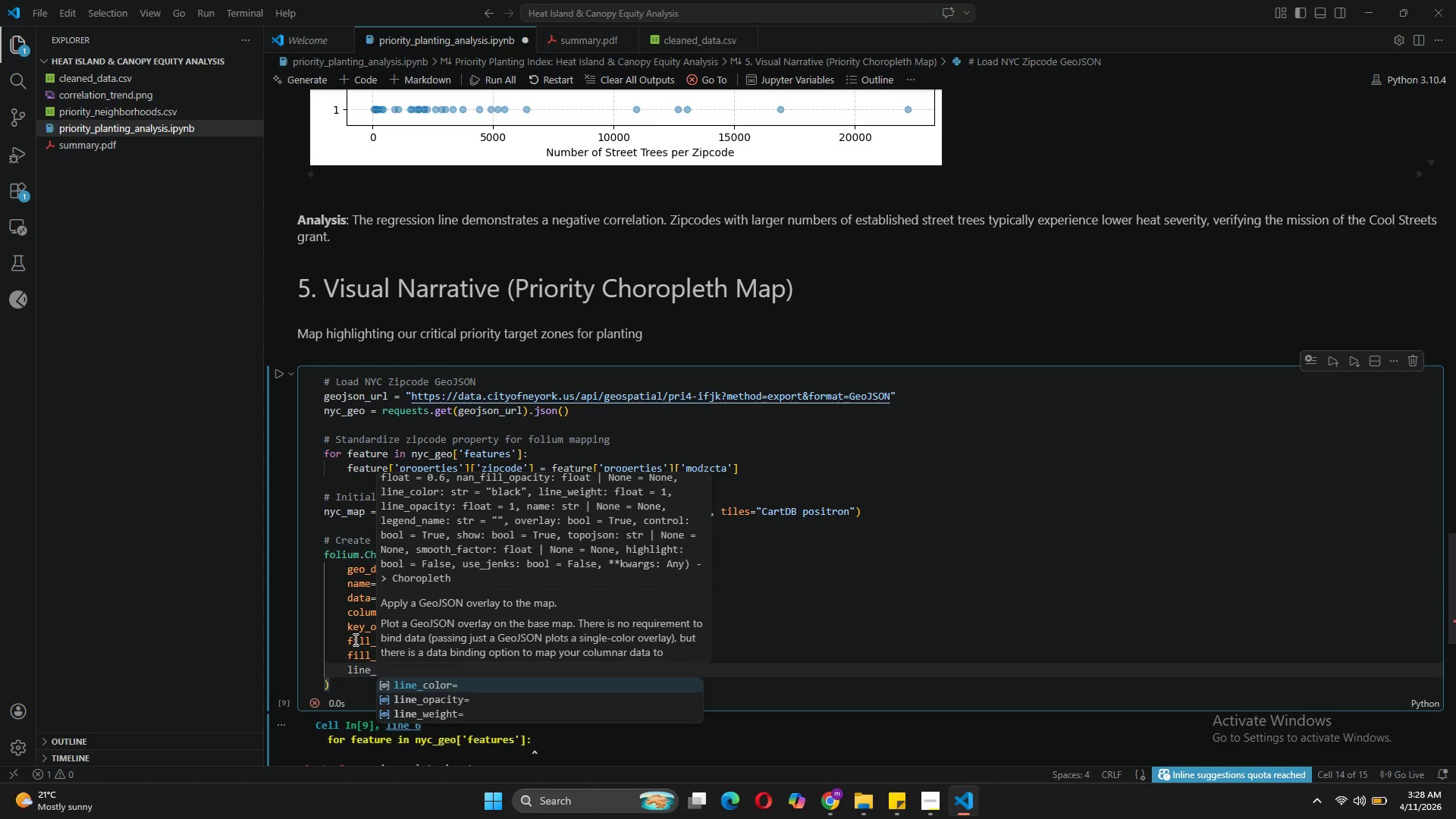 
key(ArrowDown)
 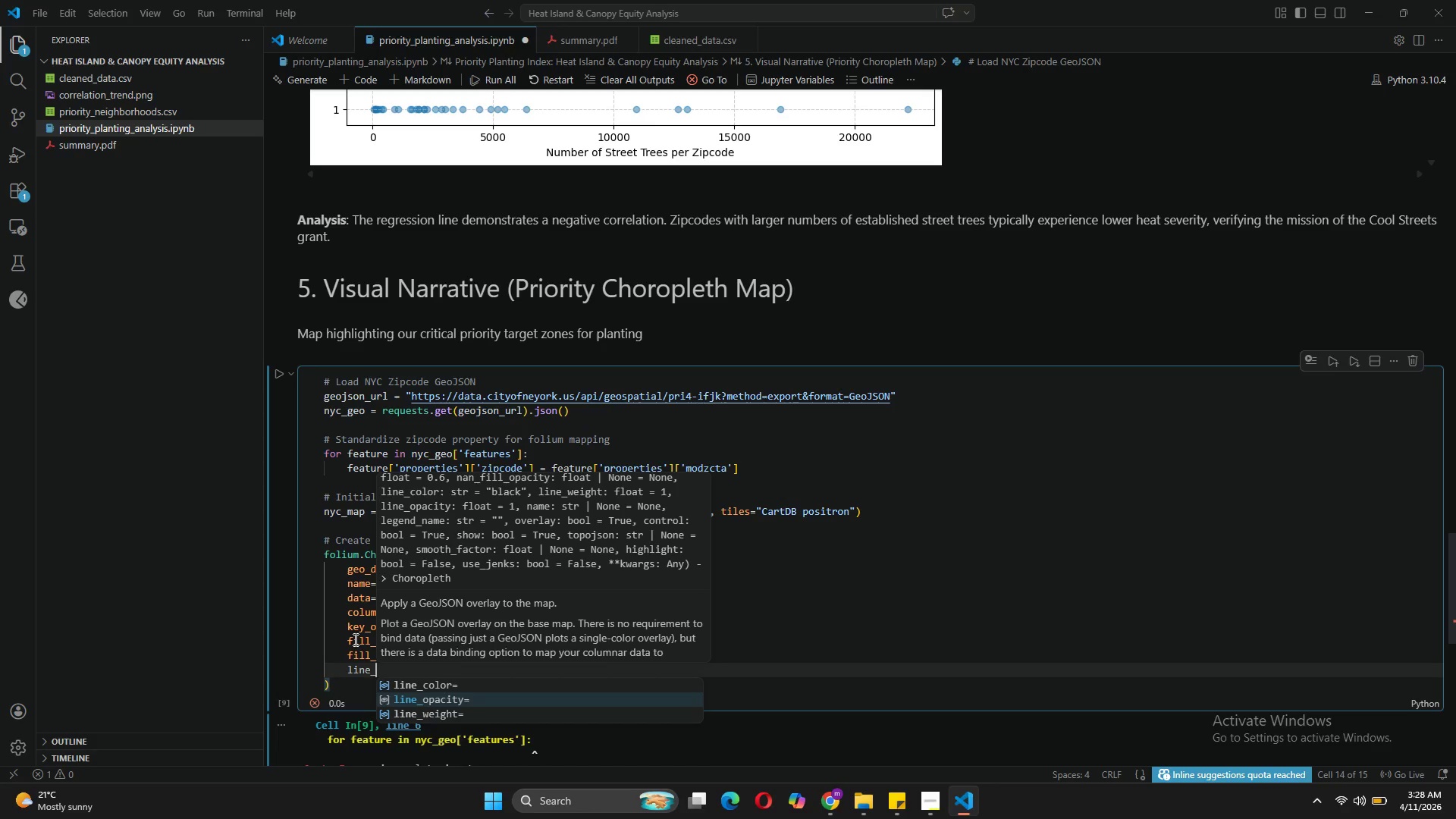 
key(CapsLock)
 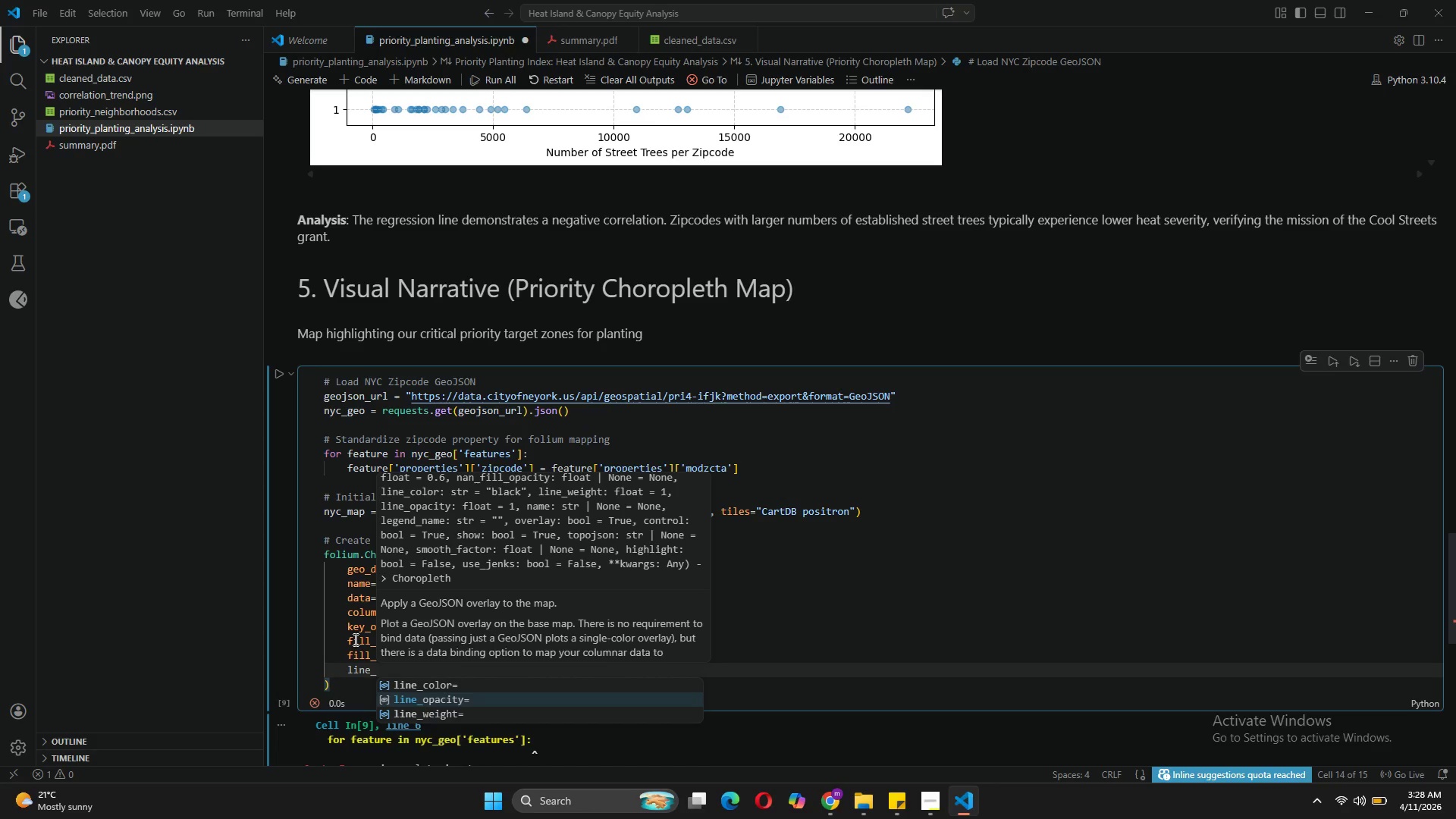 
key(CapsLock)
 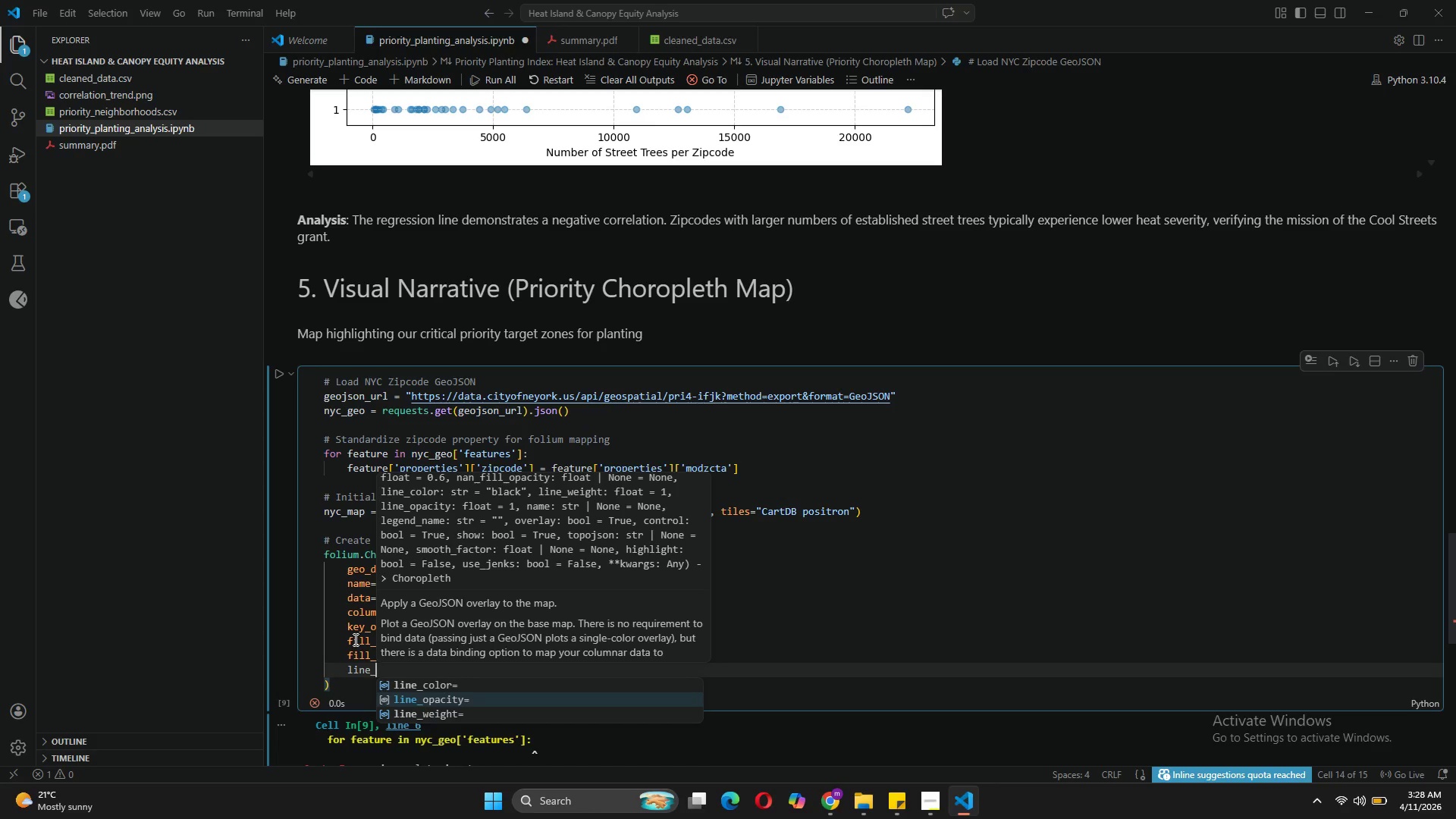 
key(Tab)
 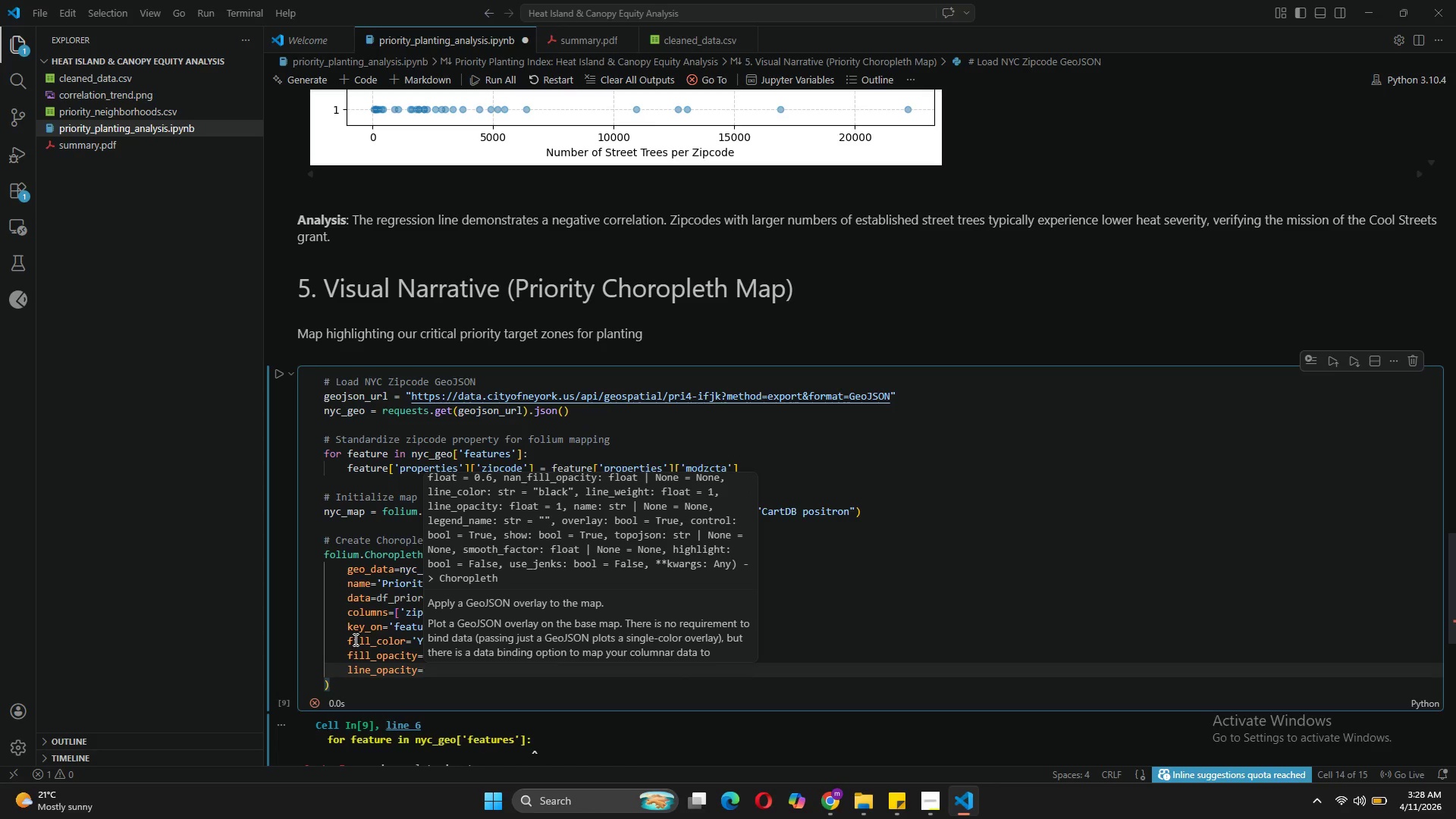 
key(0)
 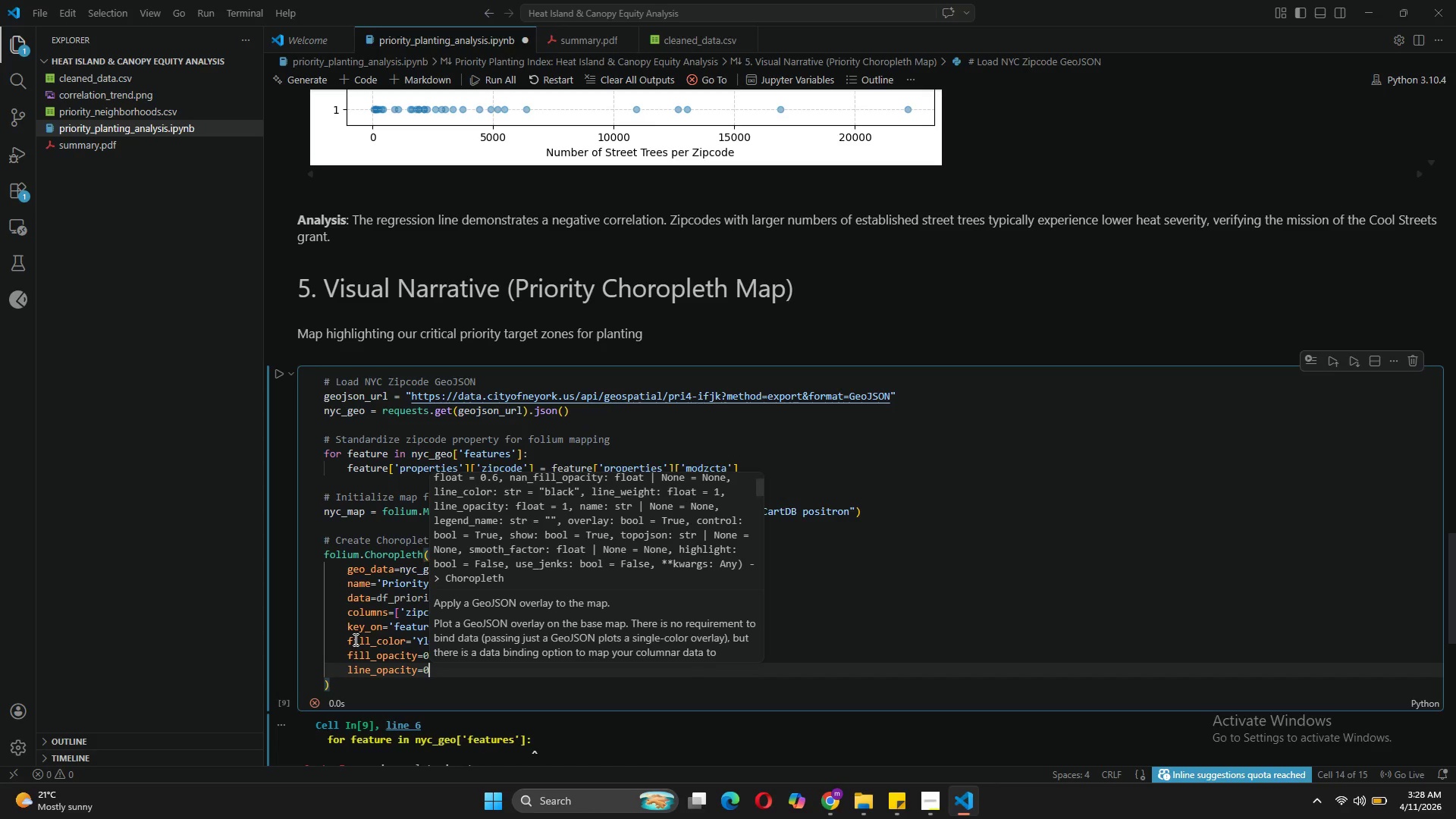 
key(Period)
 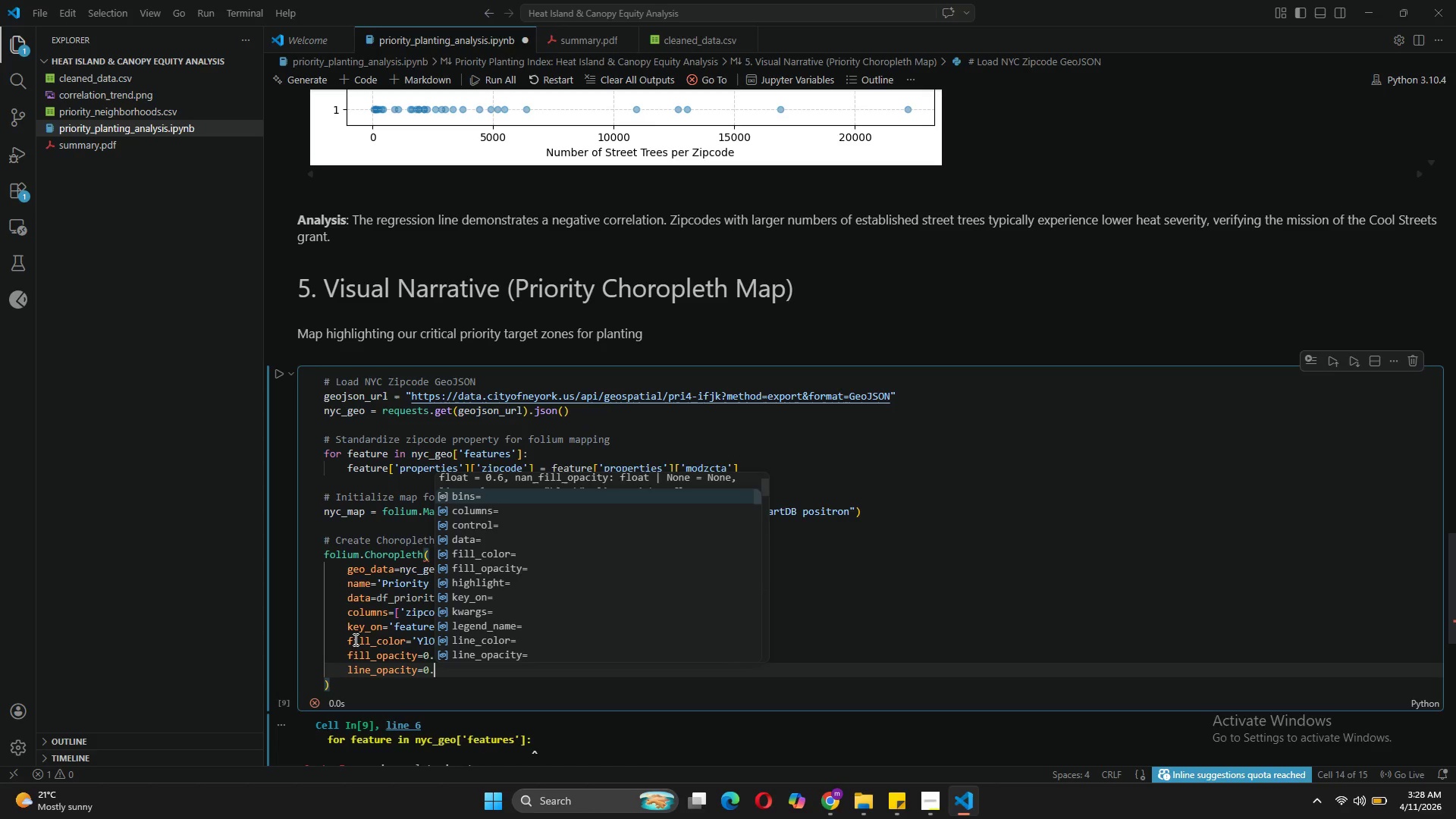 
key(2)
 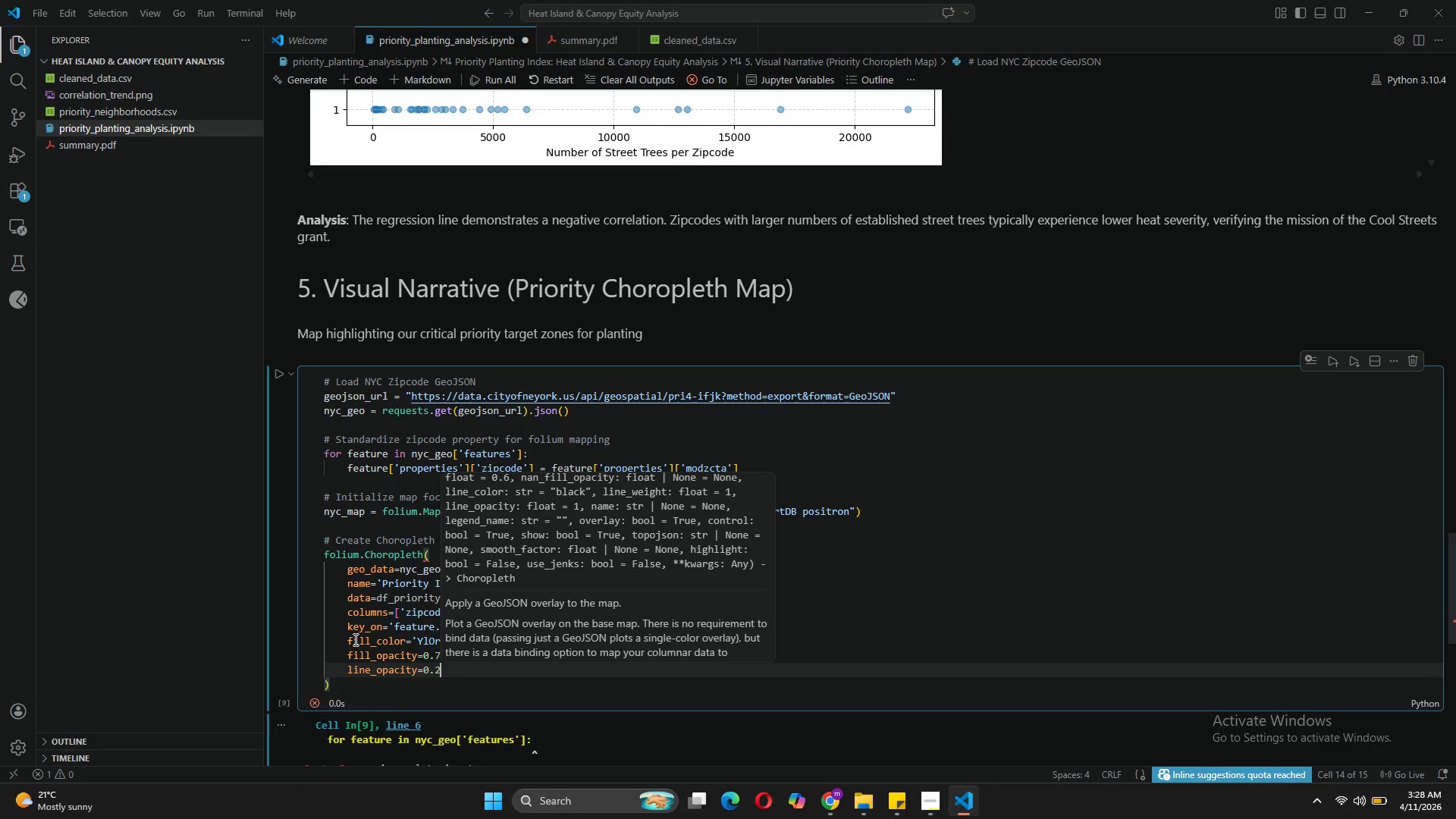 
wait(5.67)
 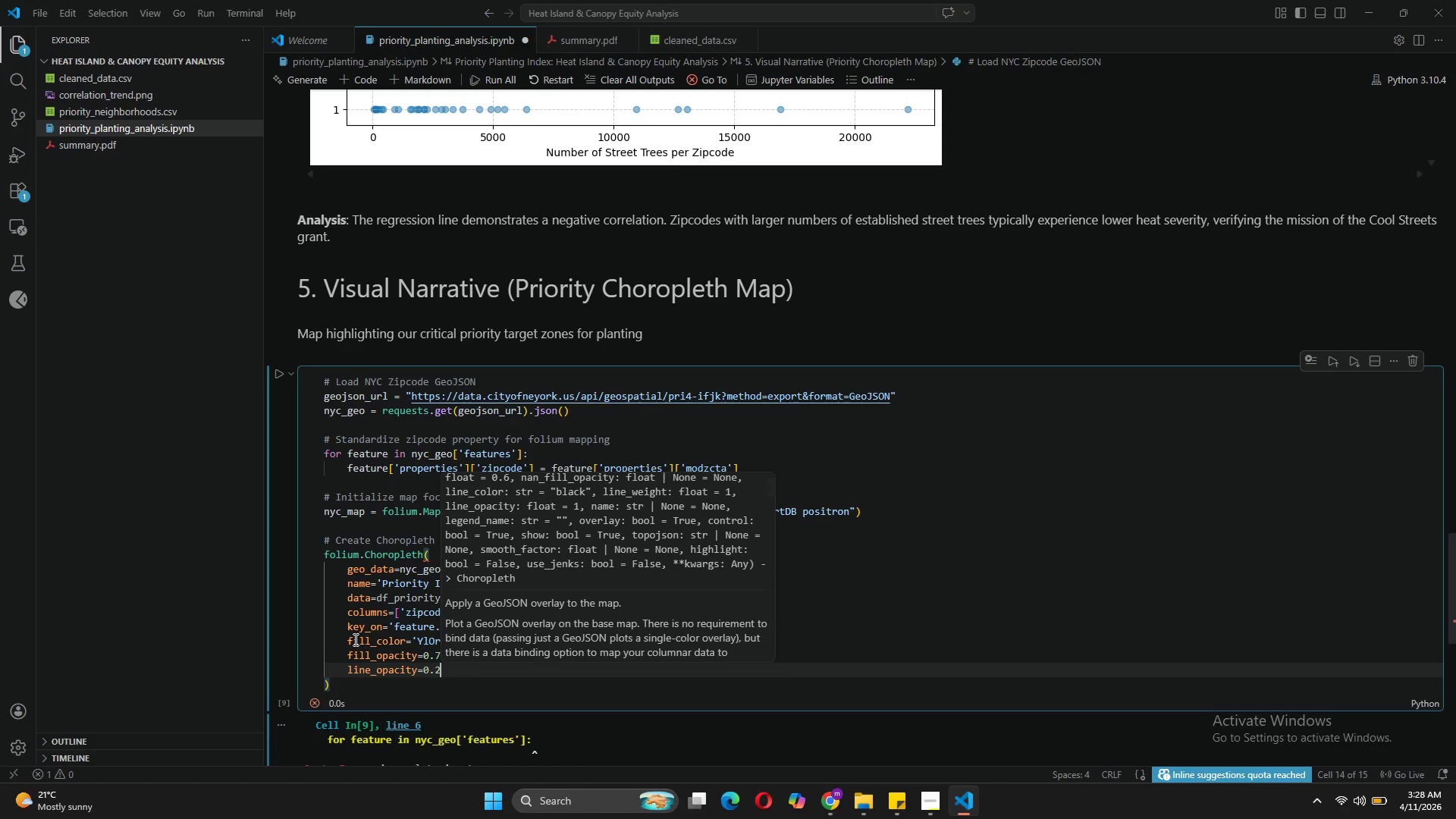 
key(Comma)
 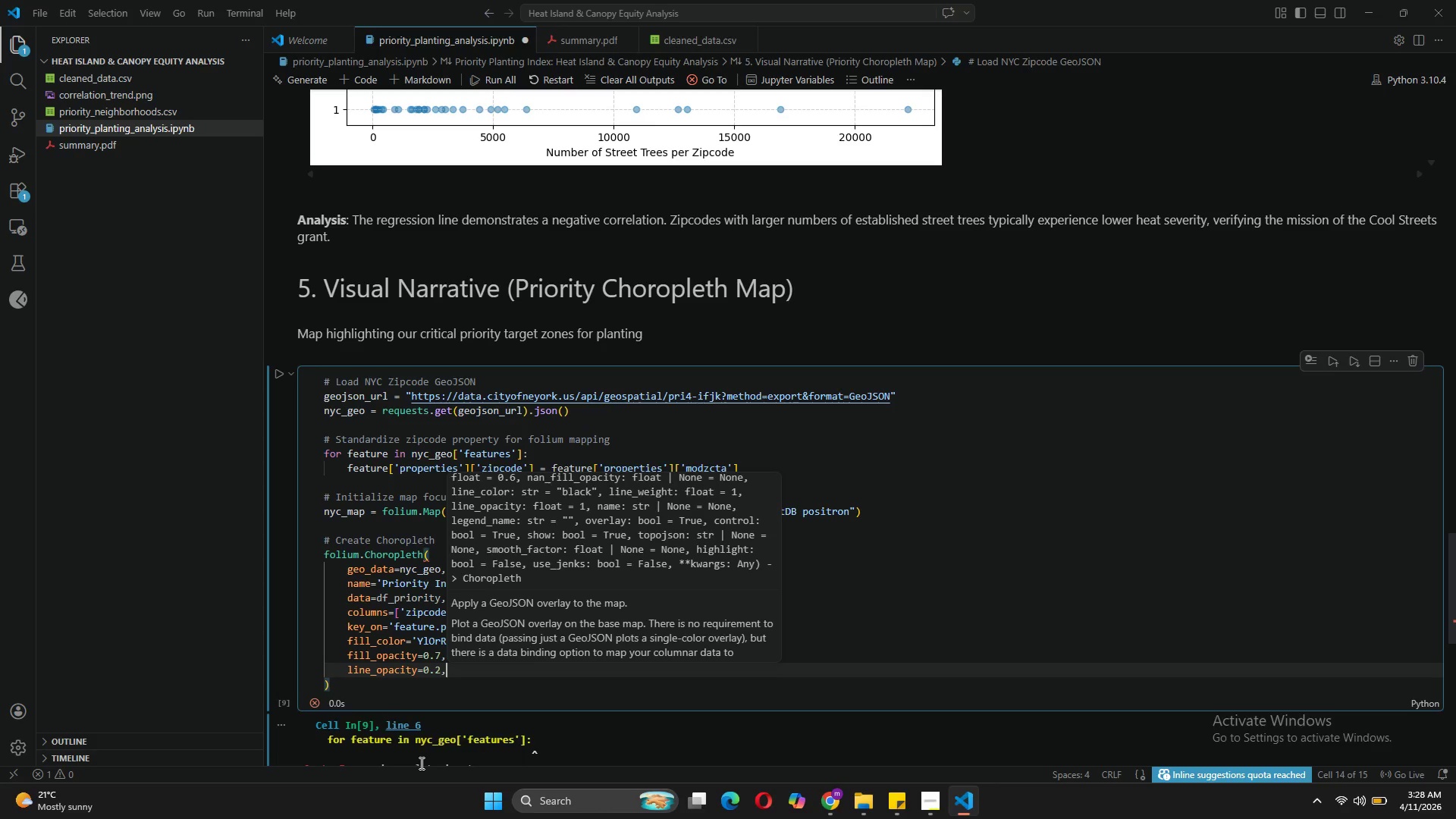 
key(Enter)
 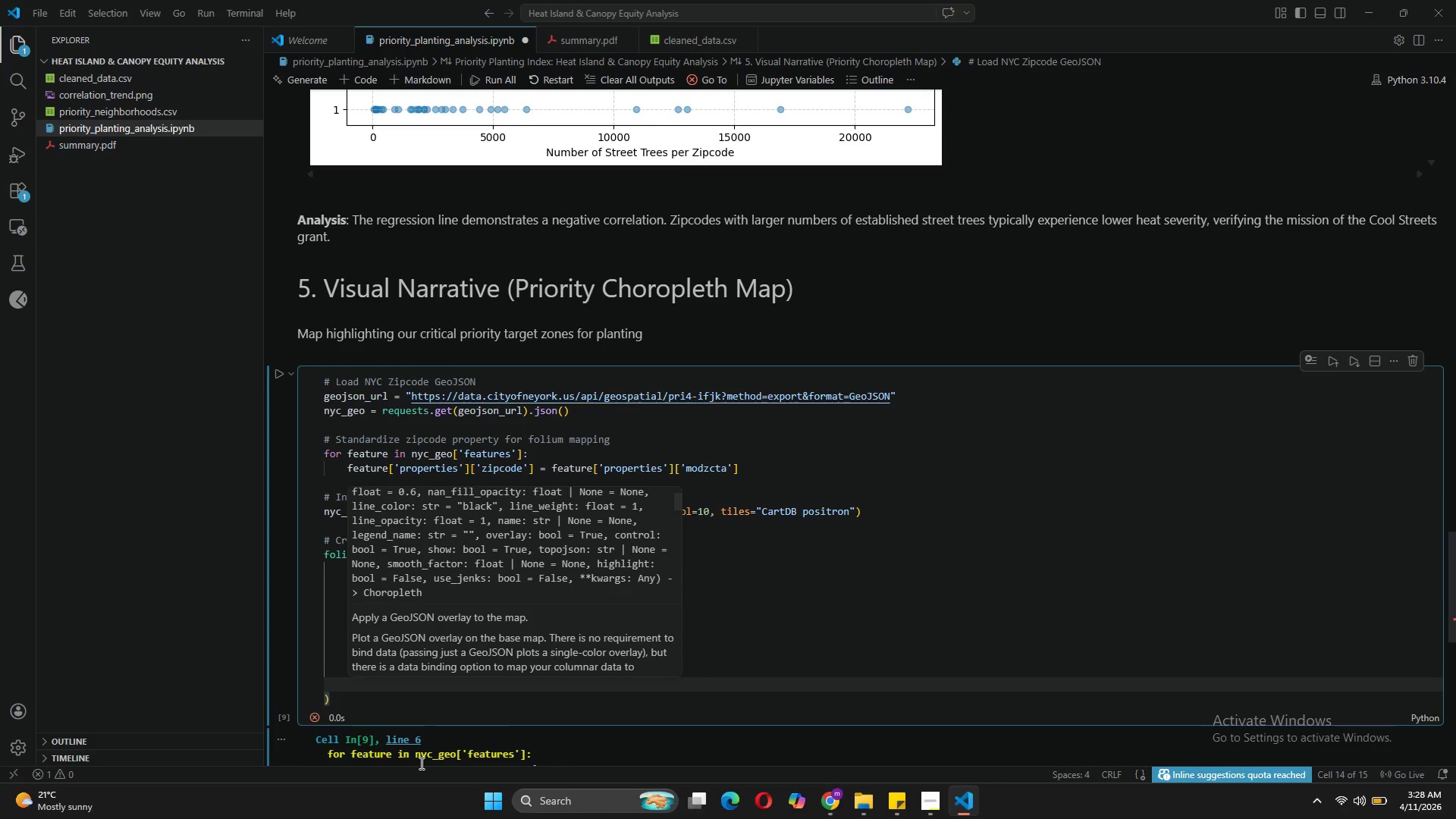 
type(legend_name=")
key(Backspace)
type('Planting Priority Score ))
key(Backspace)
type((Higher = More Urgent)
 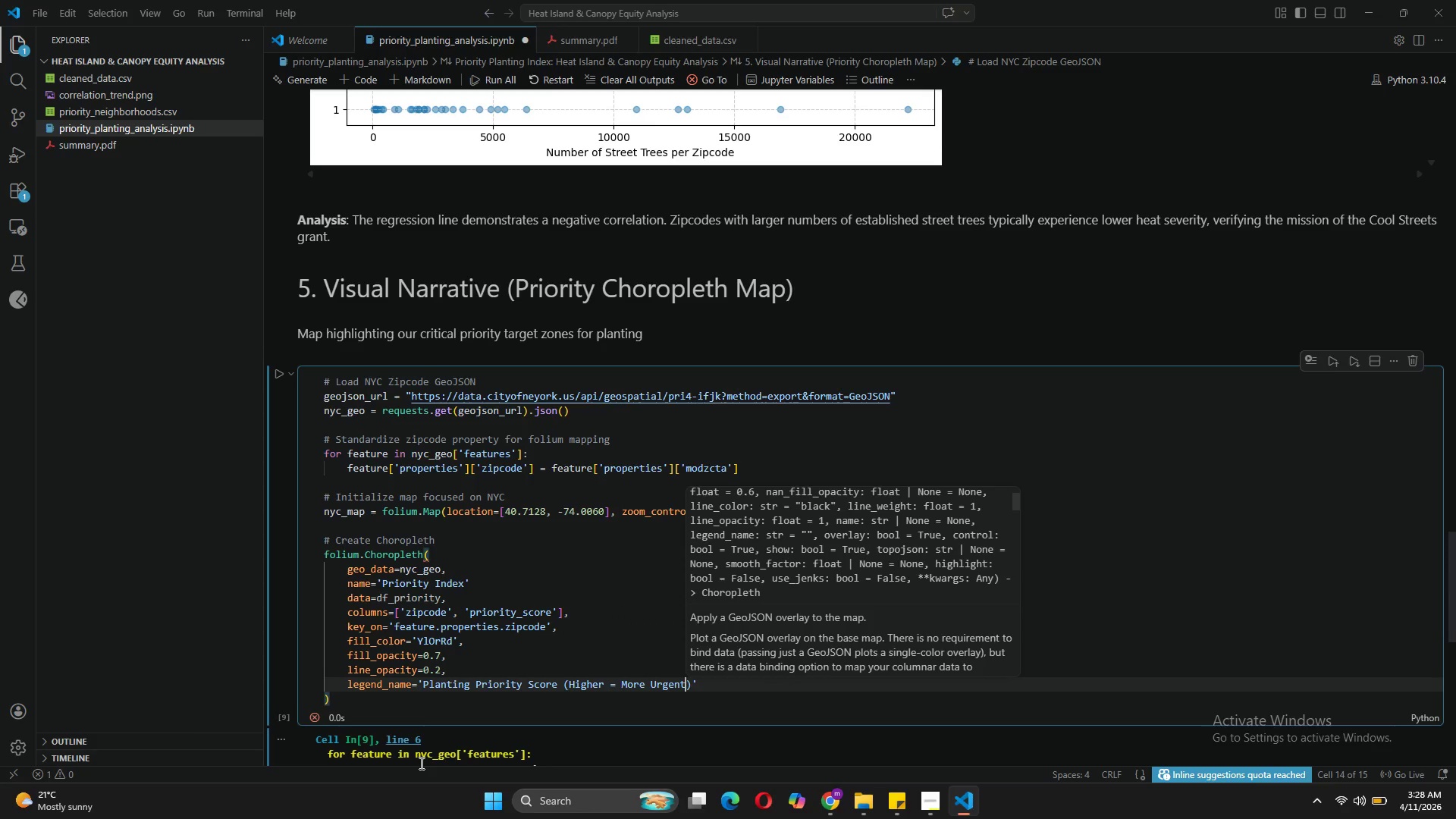 
left_click([370, 699])
 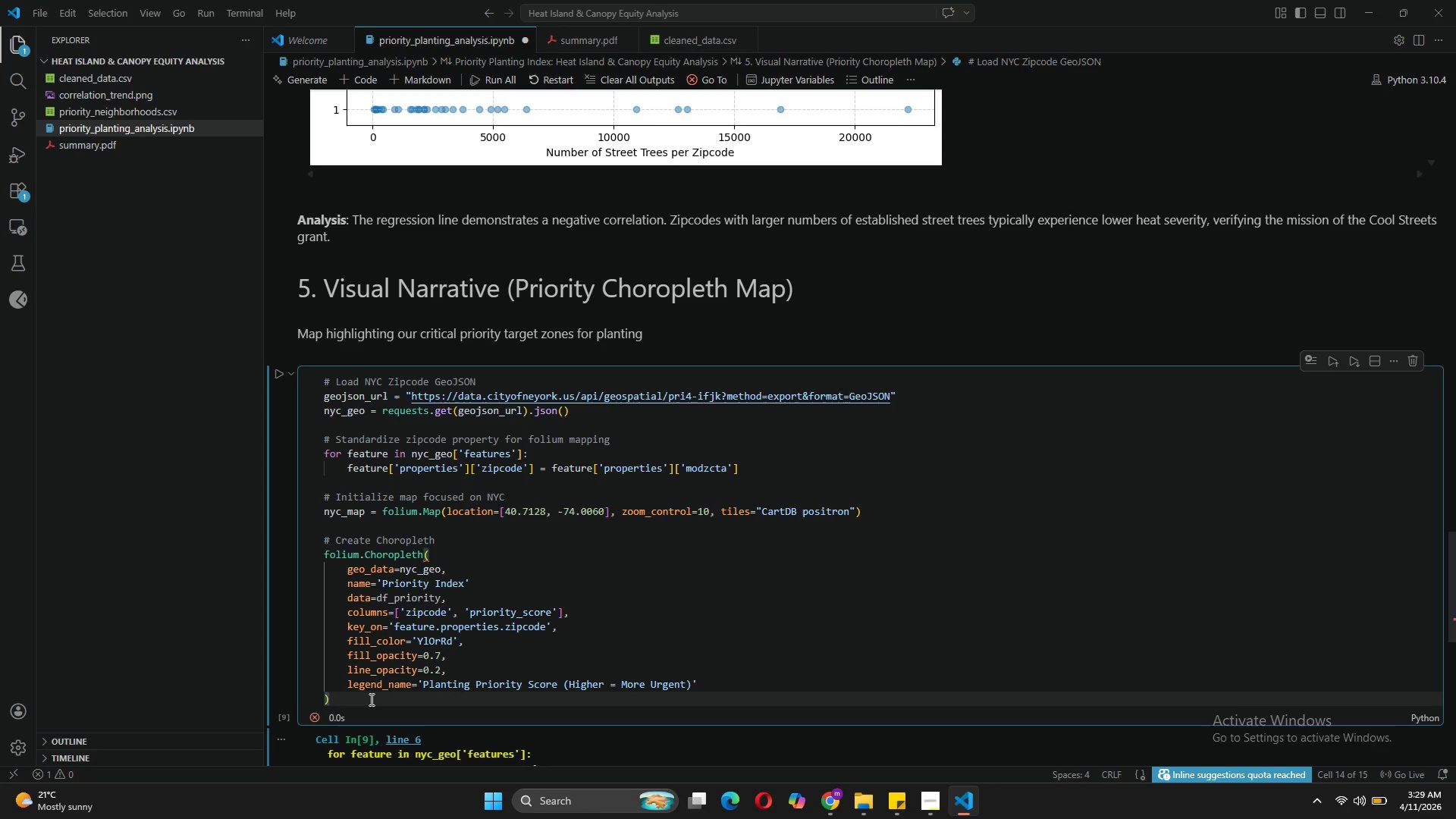 
type(.add_to(nyc)
 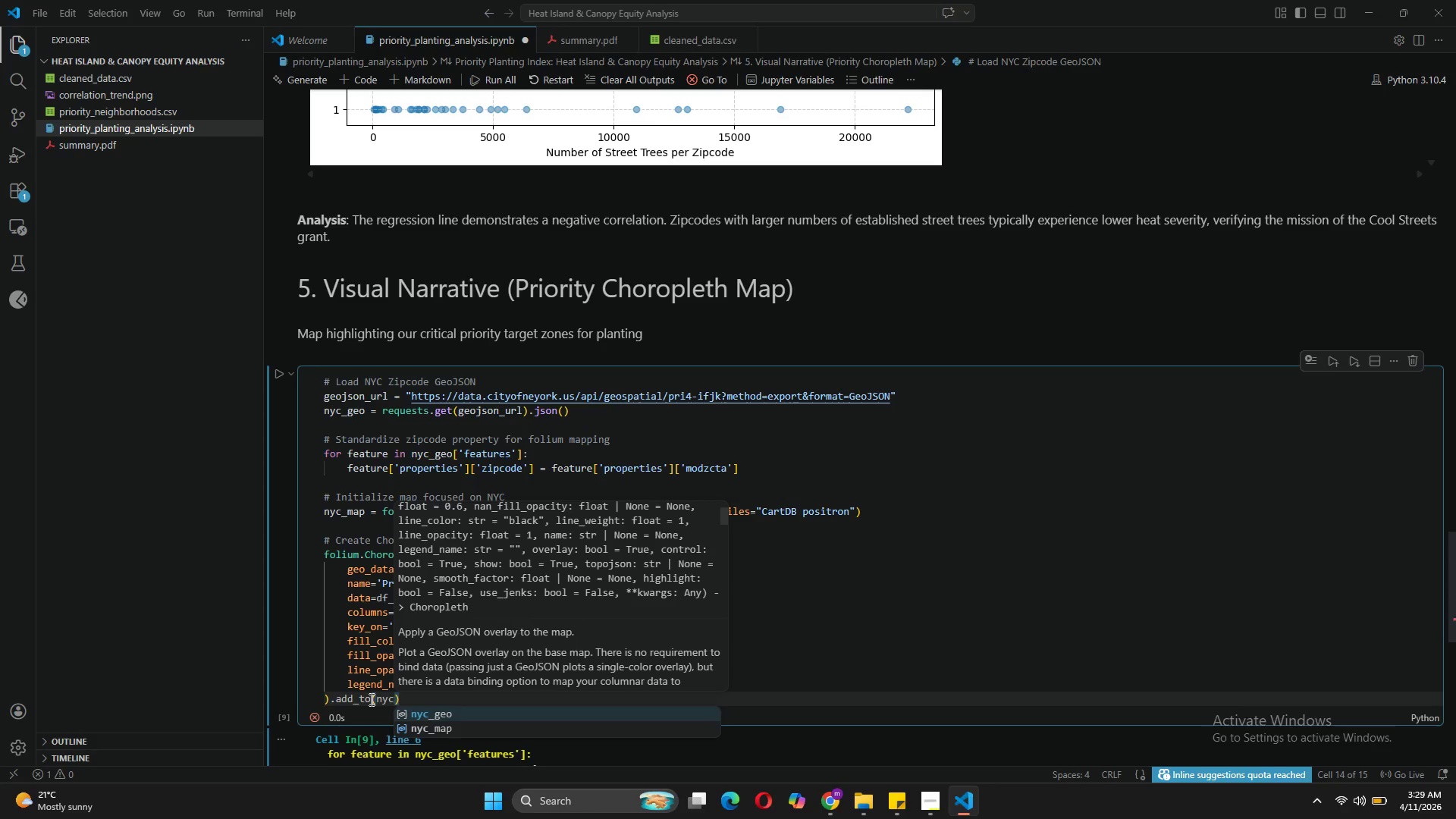 
 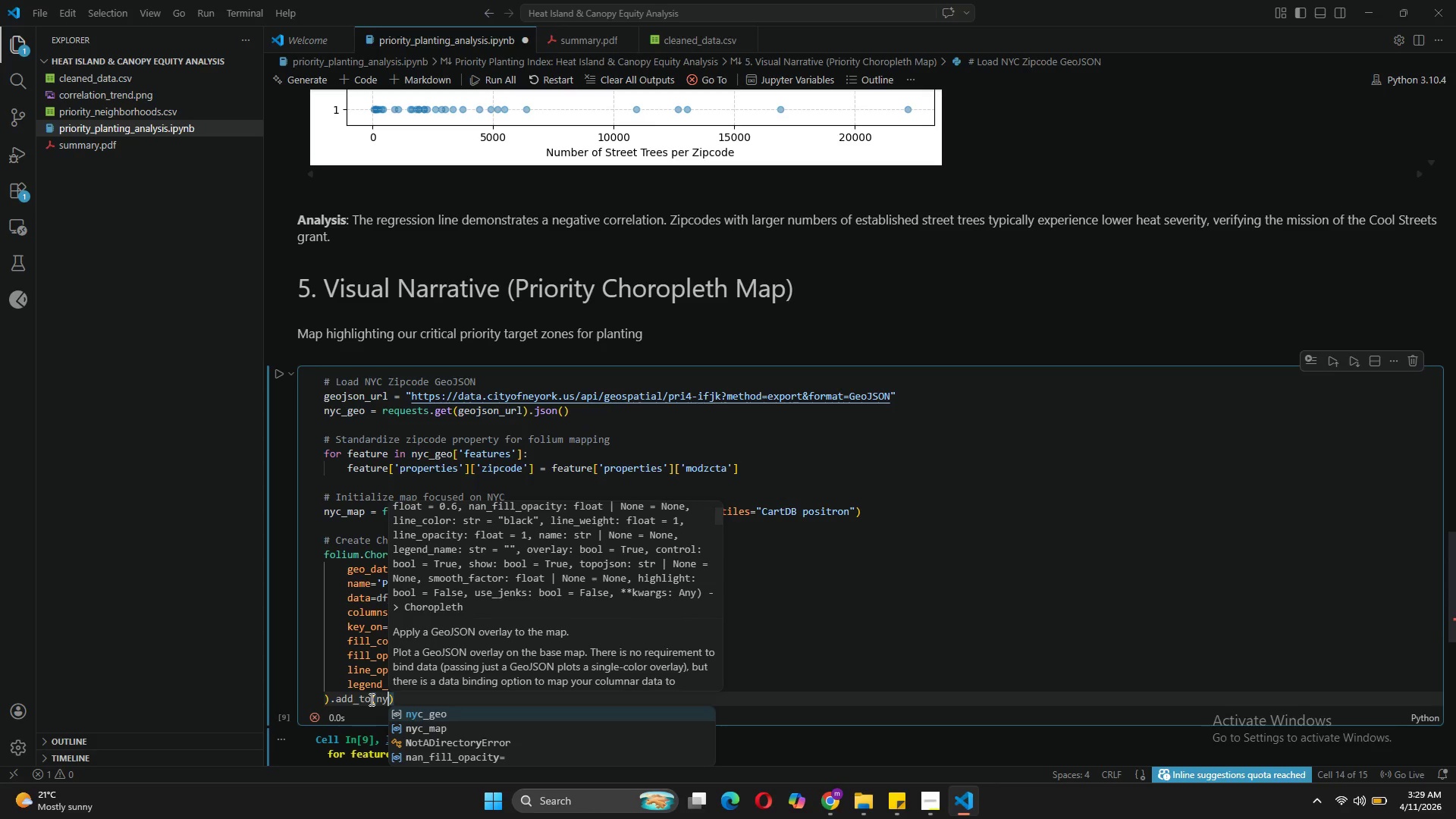 
hold_key(key=ShiftLeft, duration=0.55)
 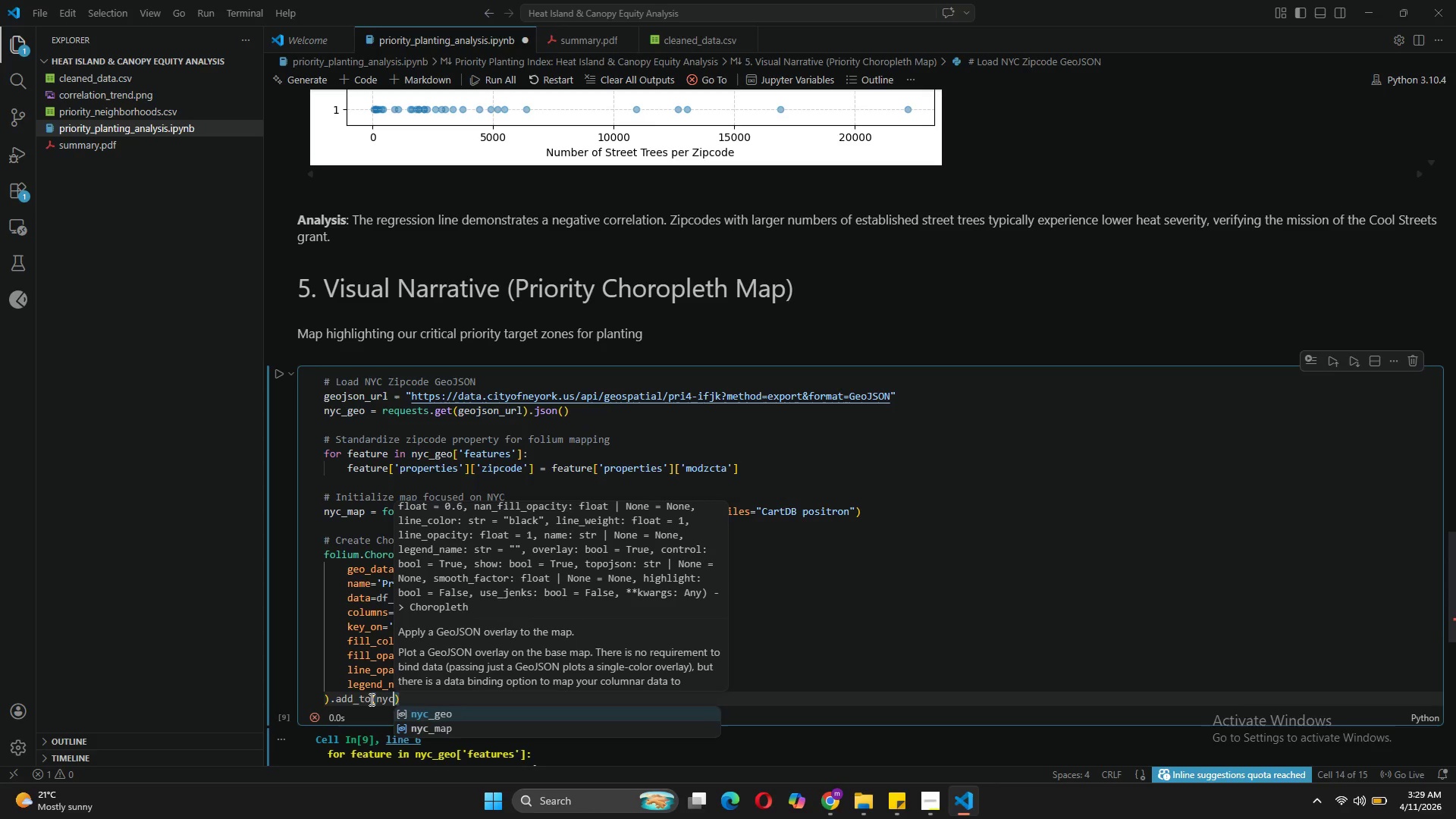 
key(ArrowDown)
 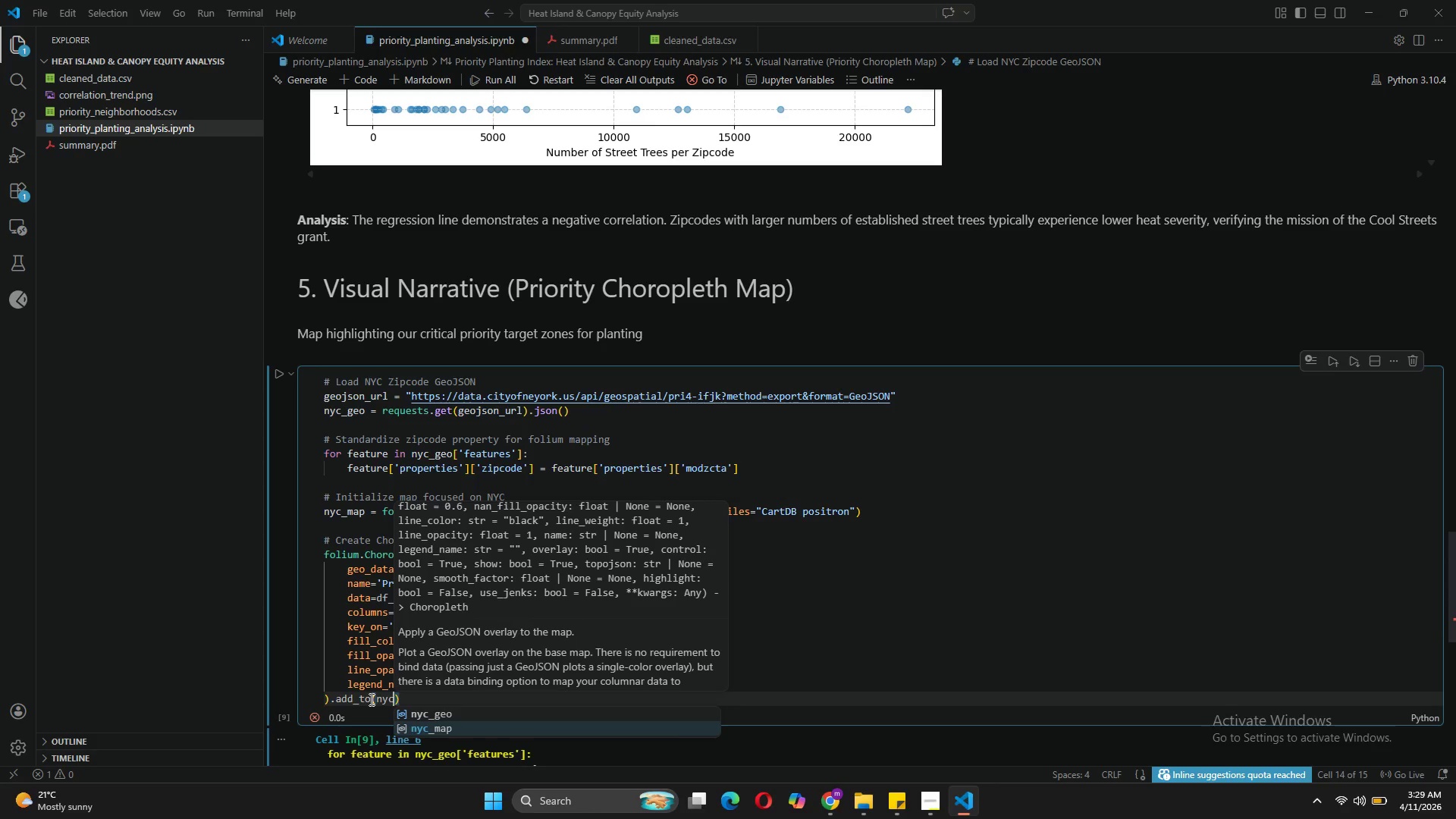 
key(Tab)
 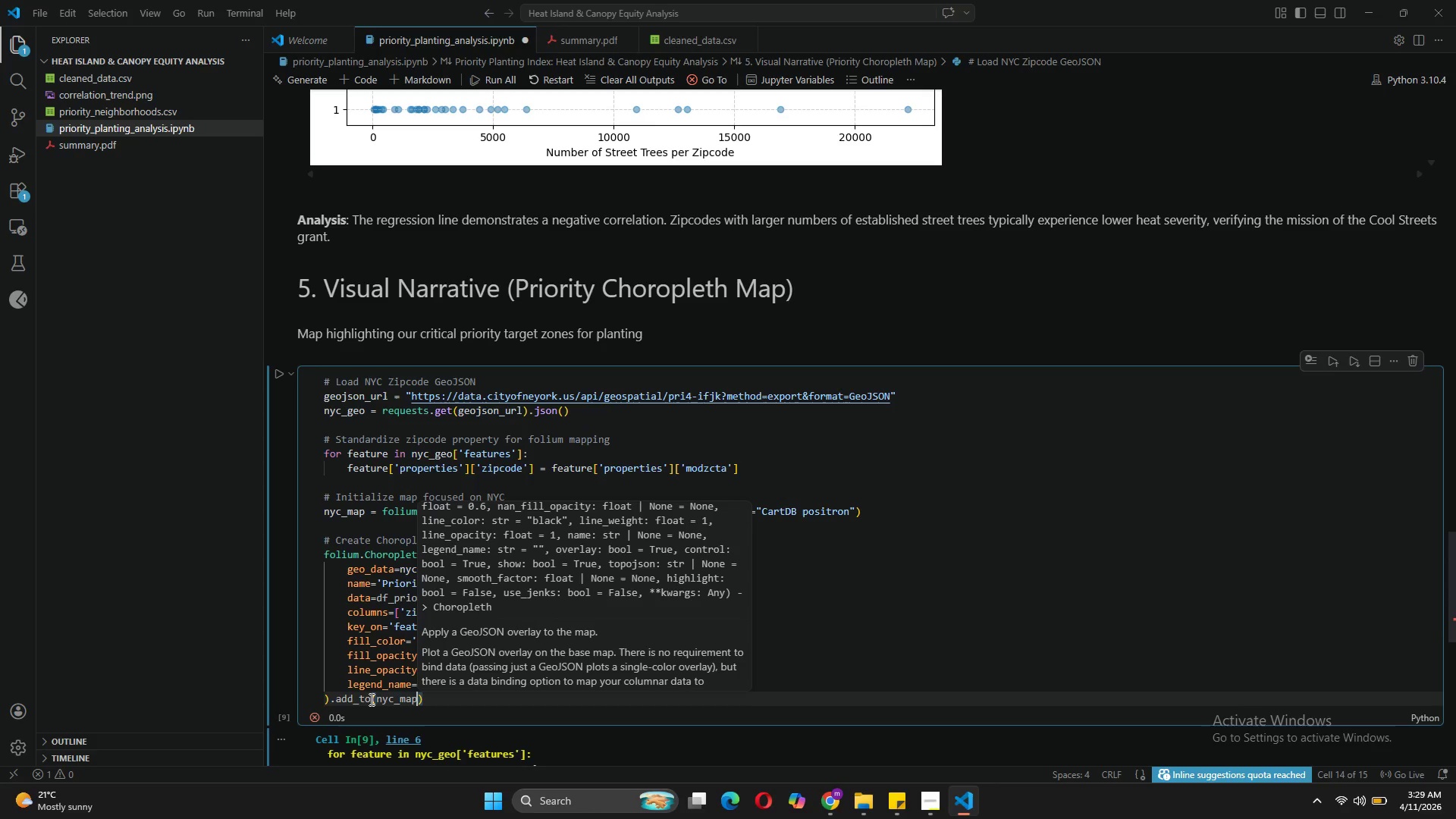 
wait(6.5)
 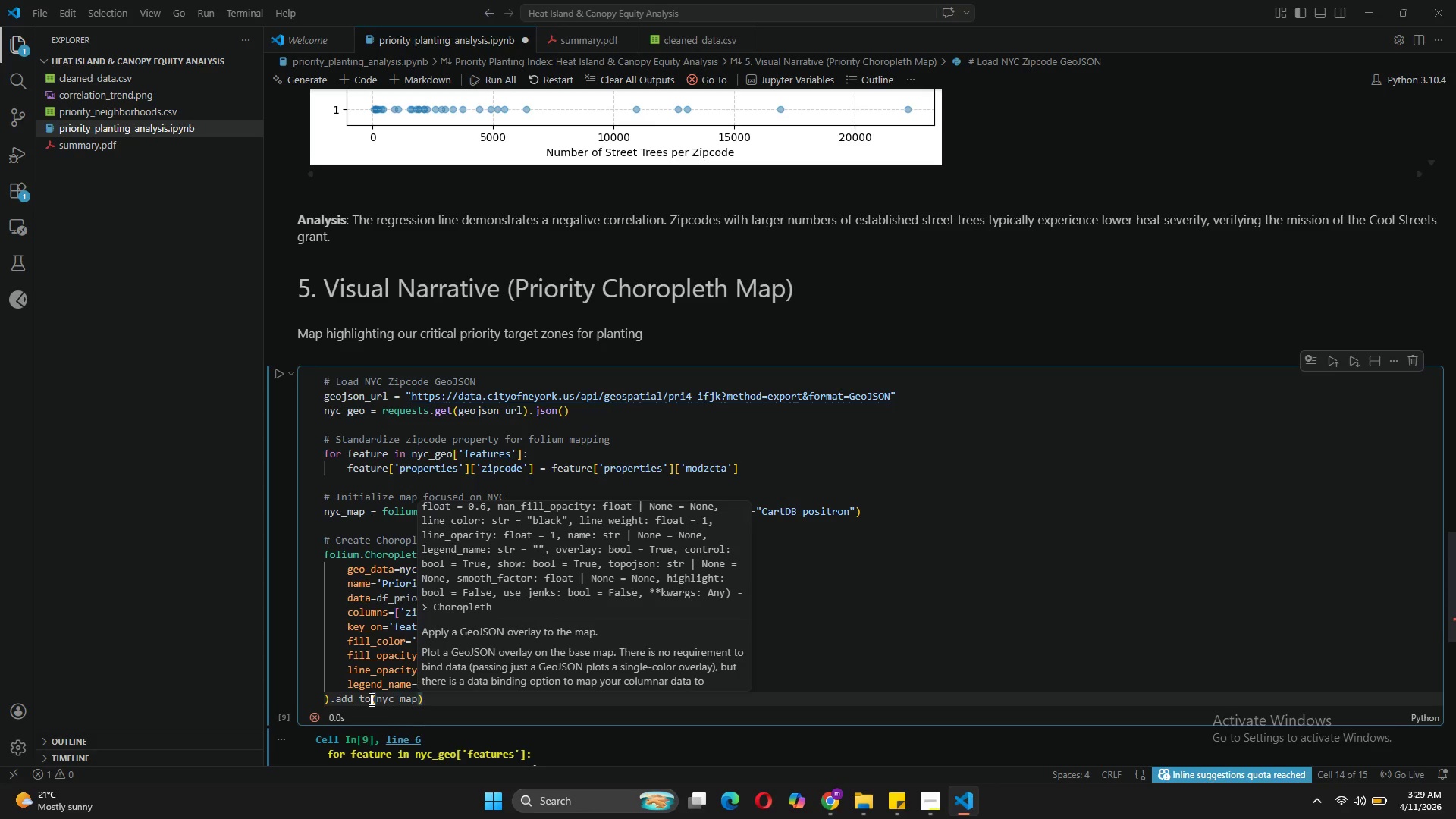 
key(ArrowRight)
 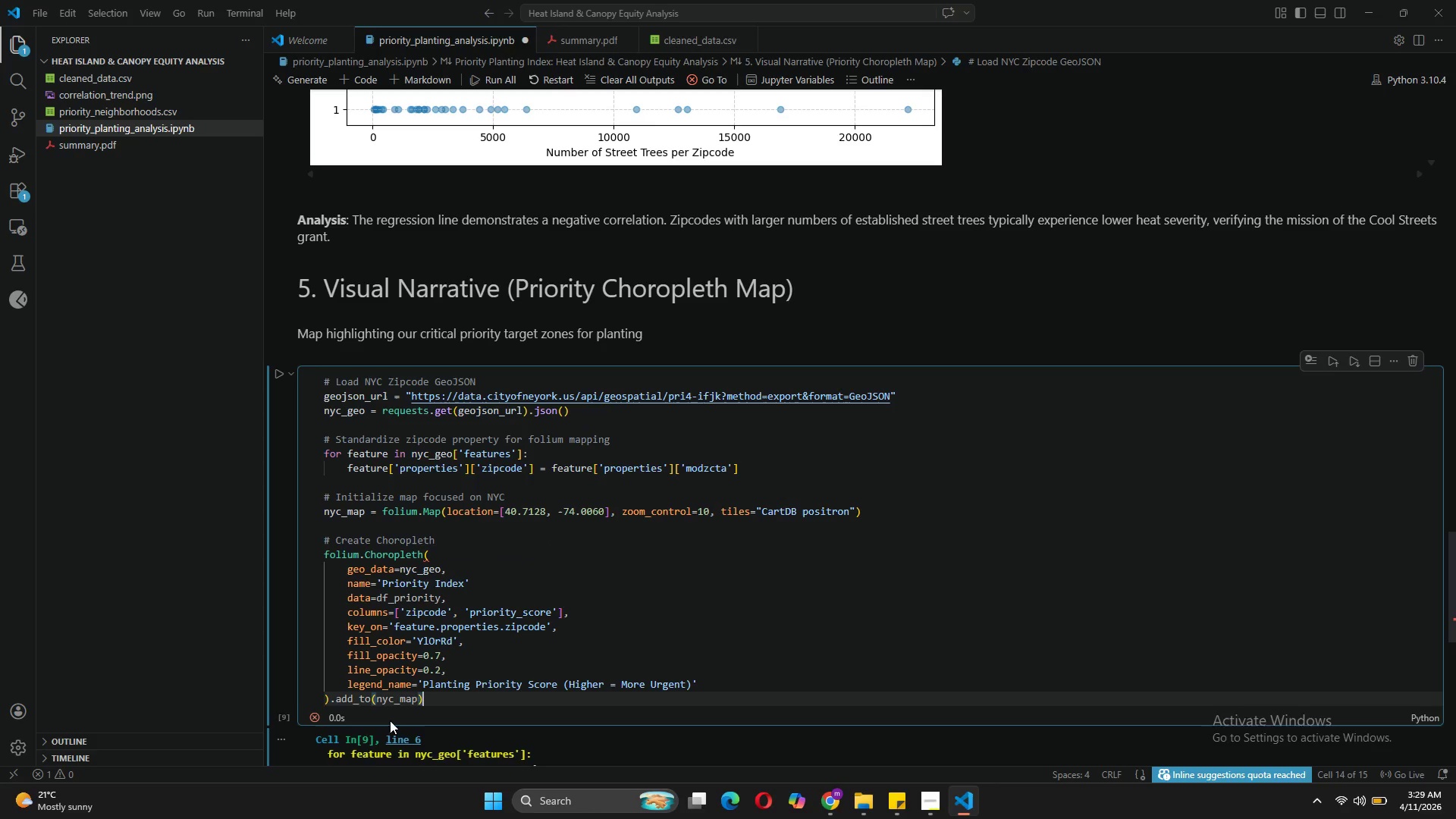 
key(Enter)
 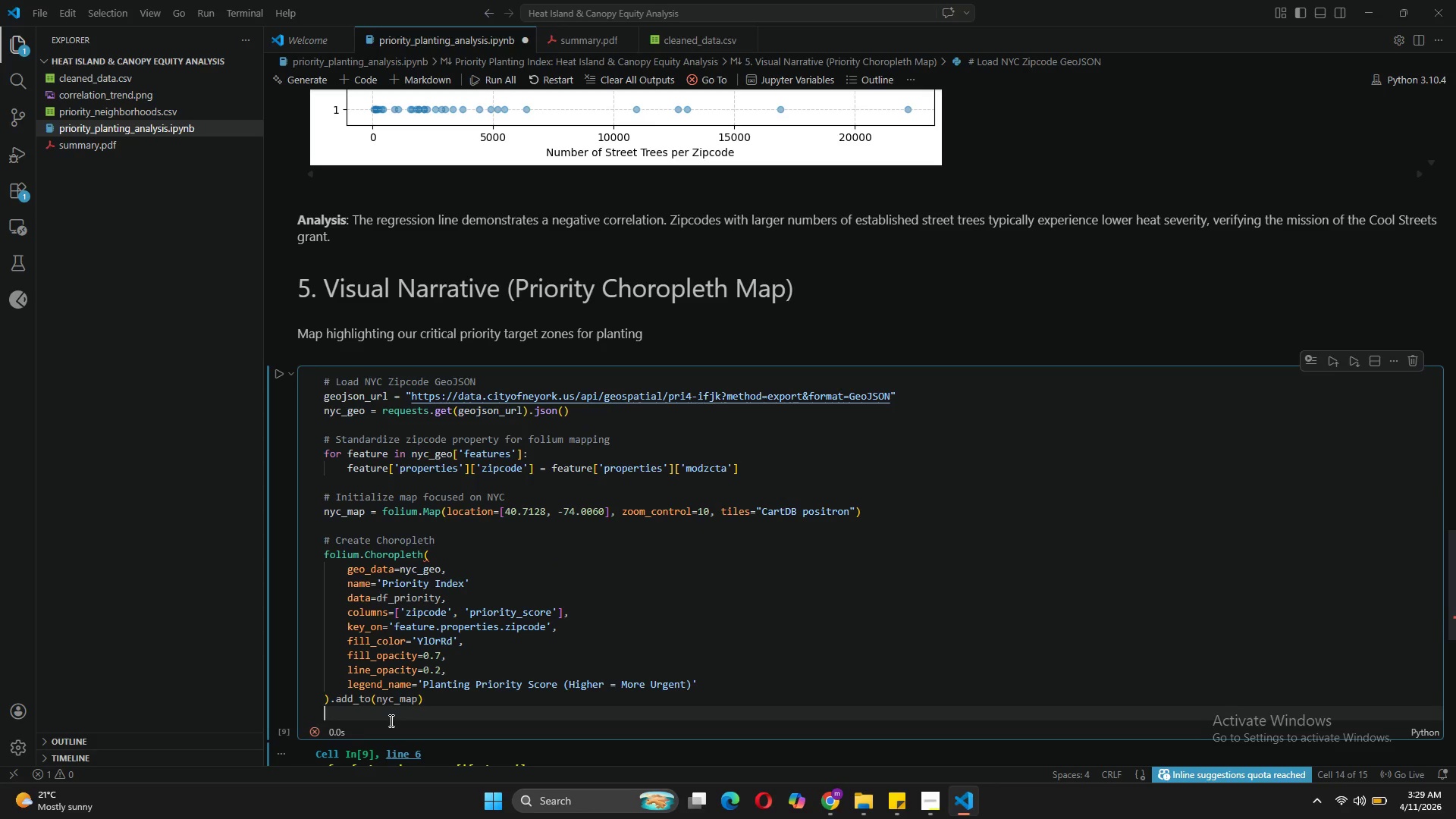 
key(Enter)
 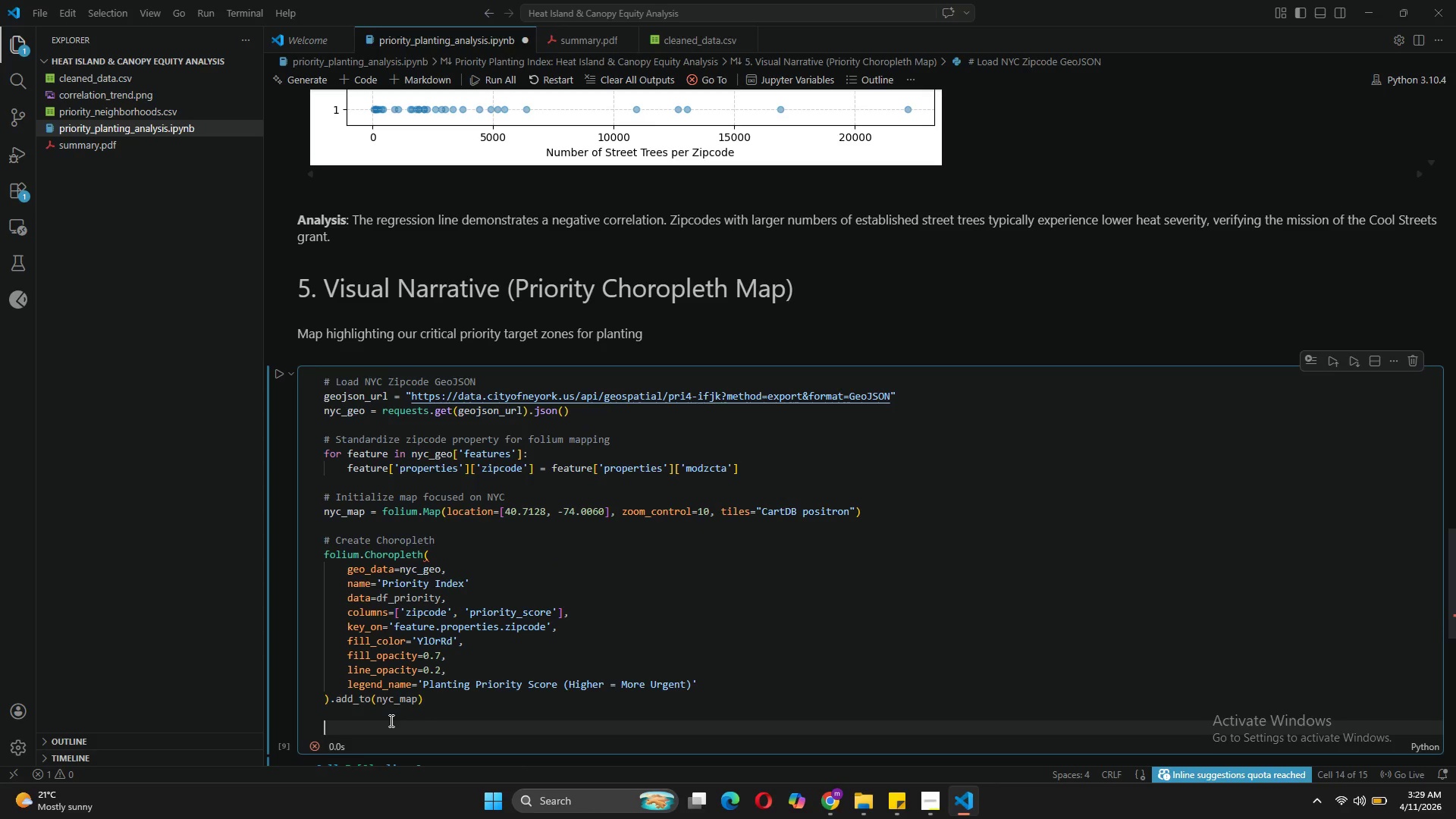 
type(# Save to)
 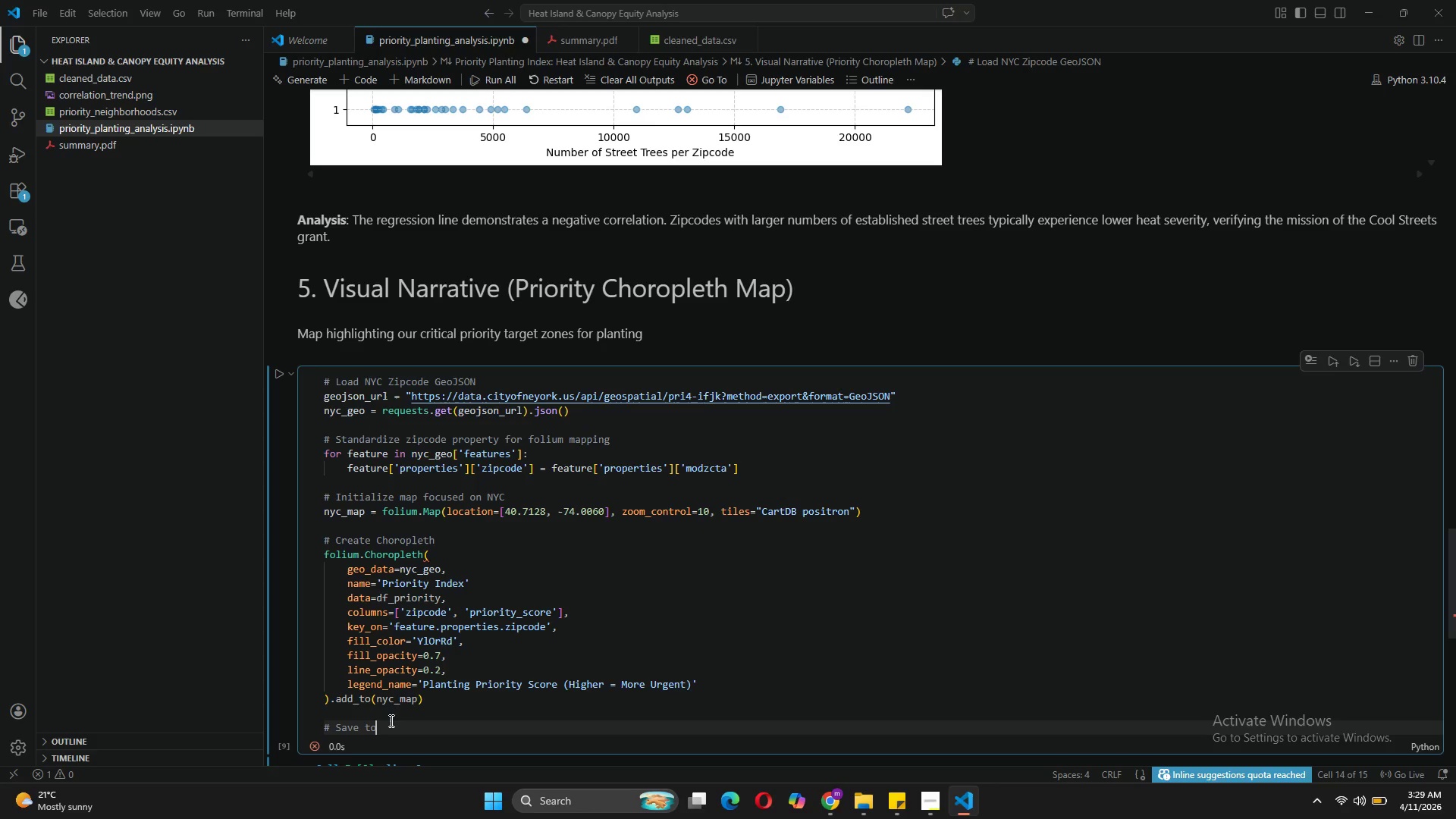 
type( renderable HTML and display inine)
 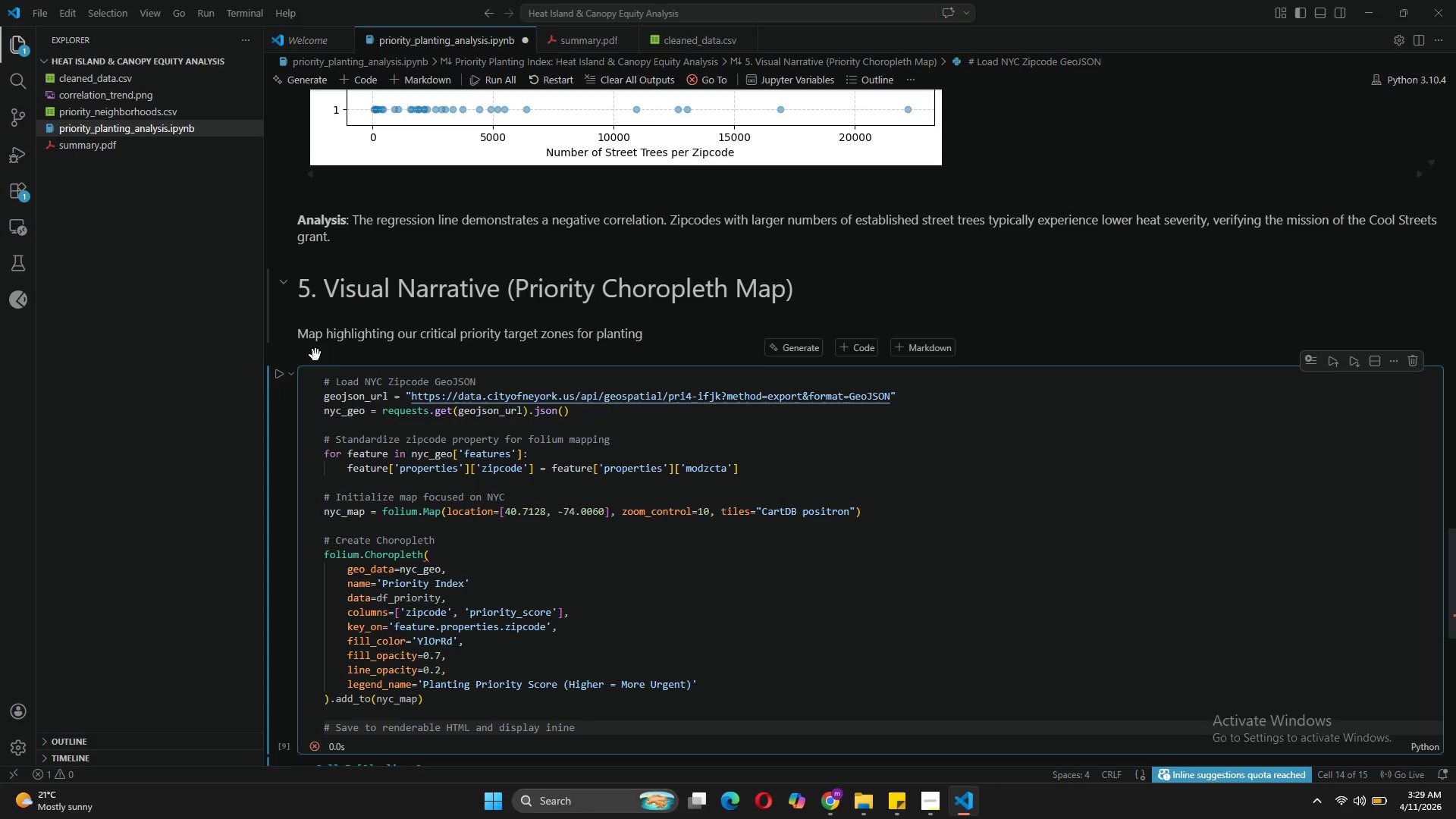 
left_click([276, 378])
 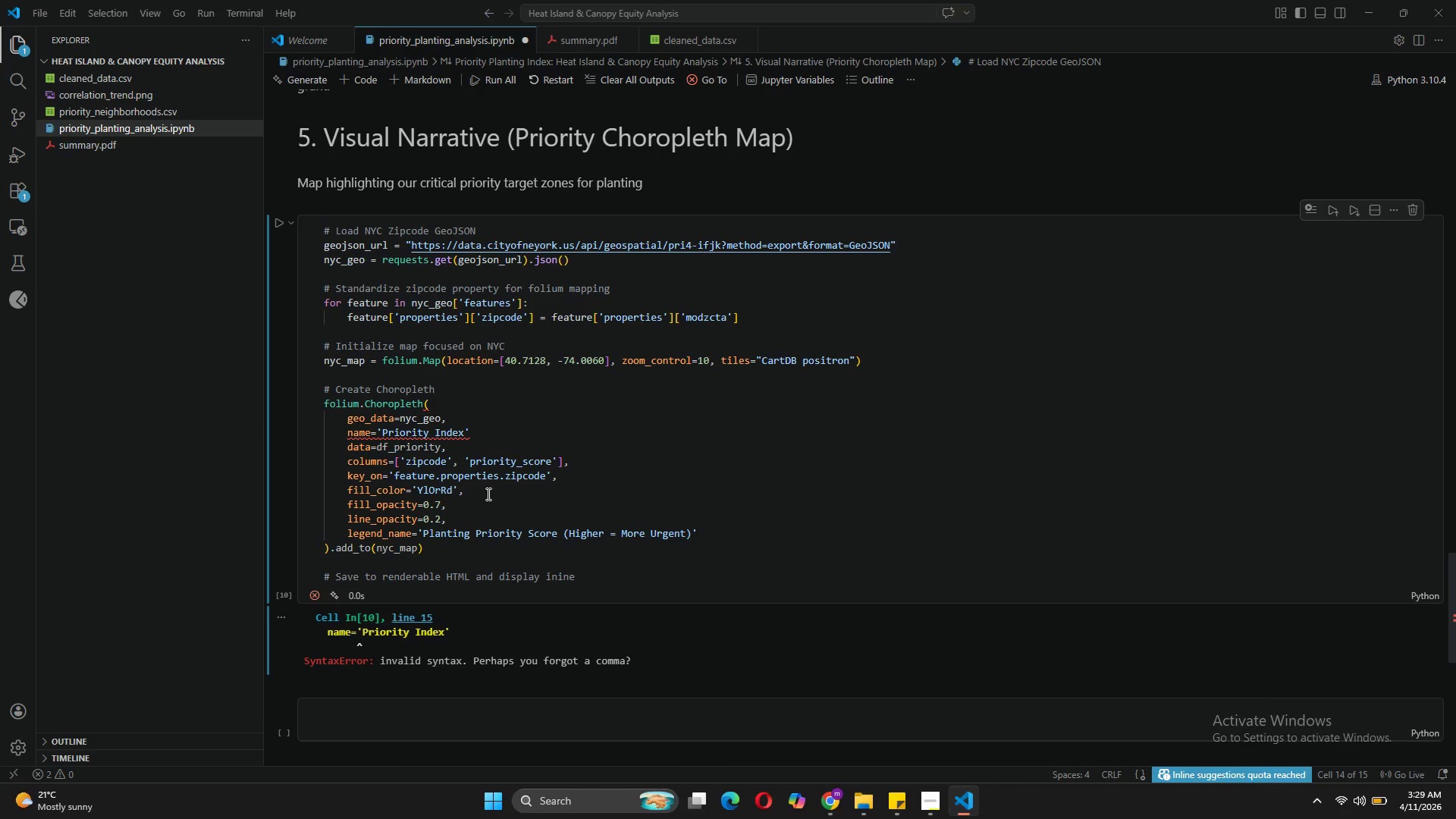 
wait(10.67)
 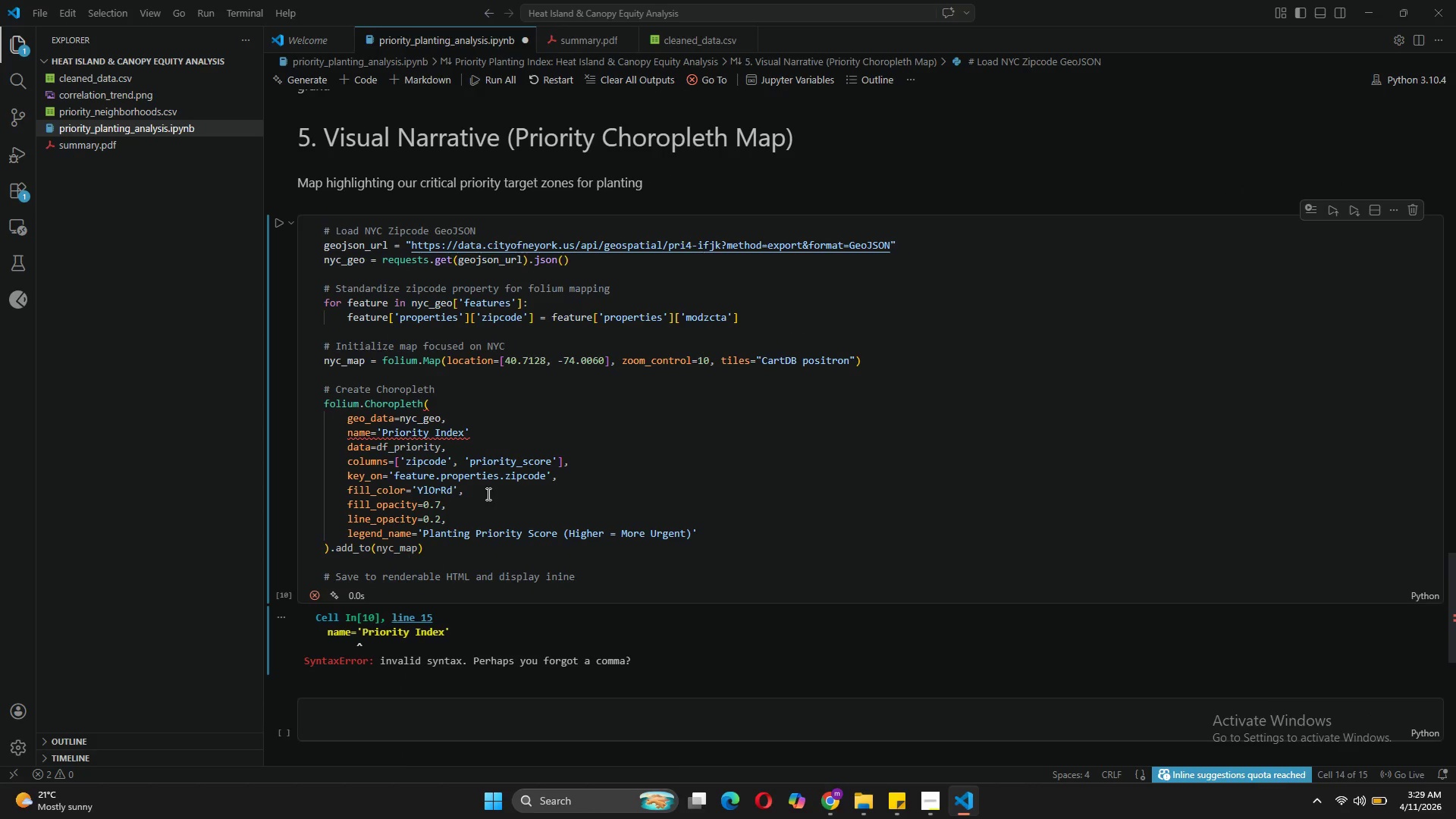 
left_click([489, 435])
 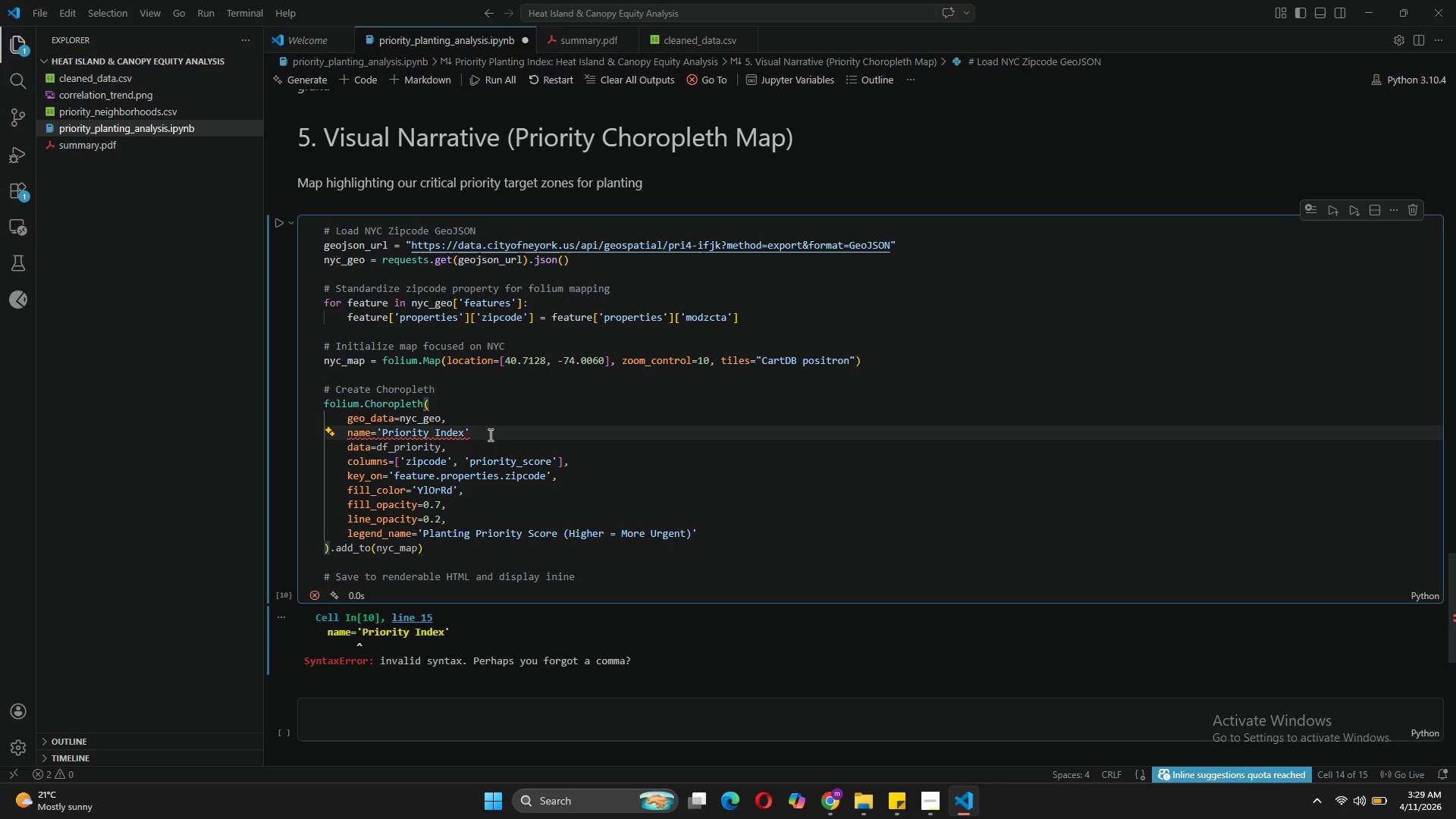 
key(Comma)
 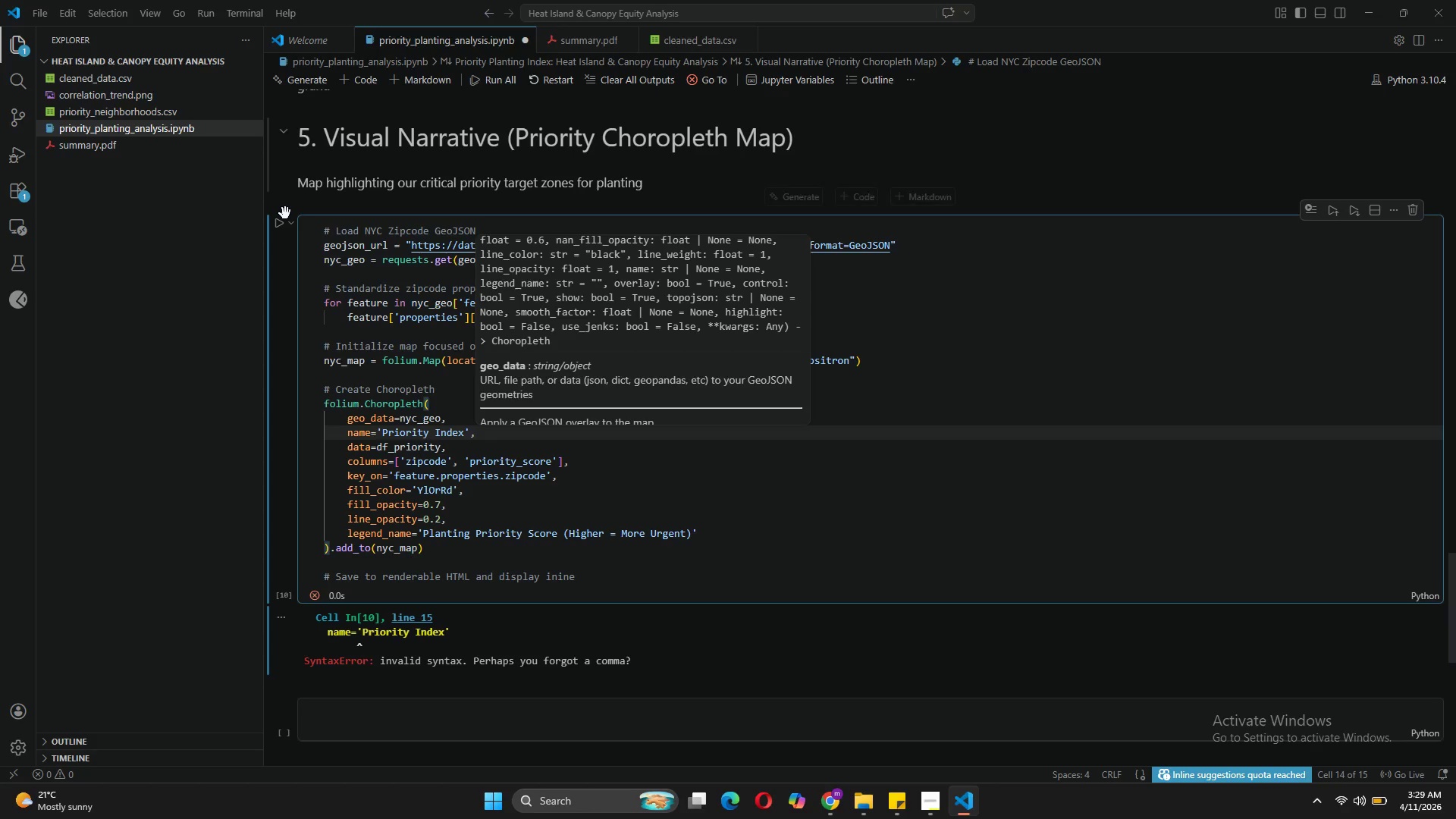 
left_click([277, 223])
 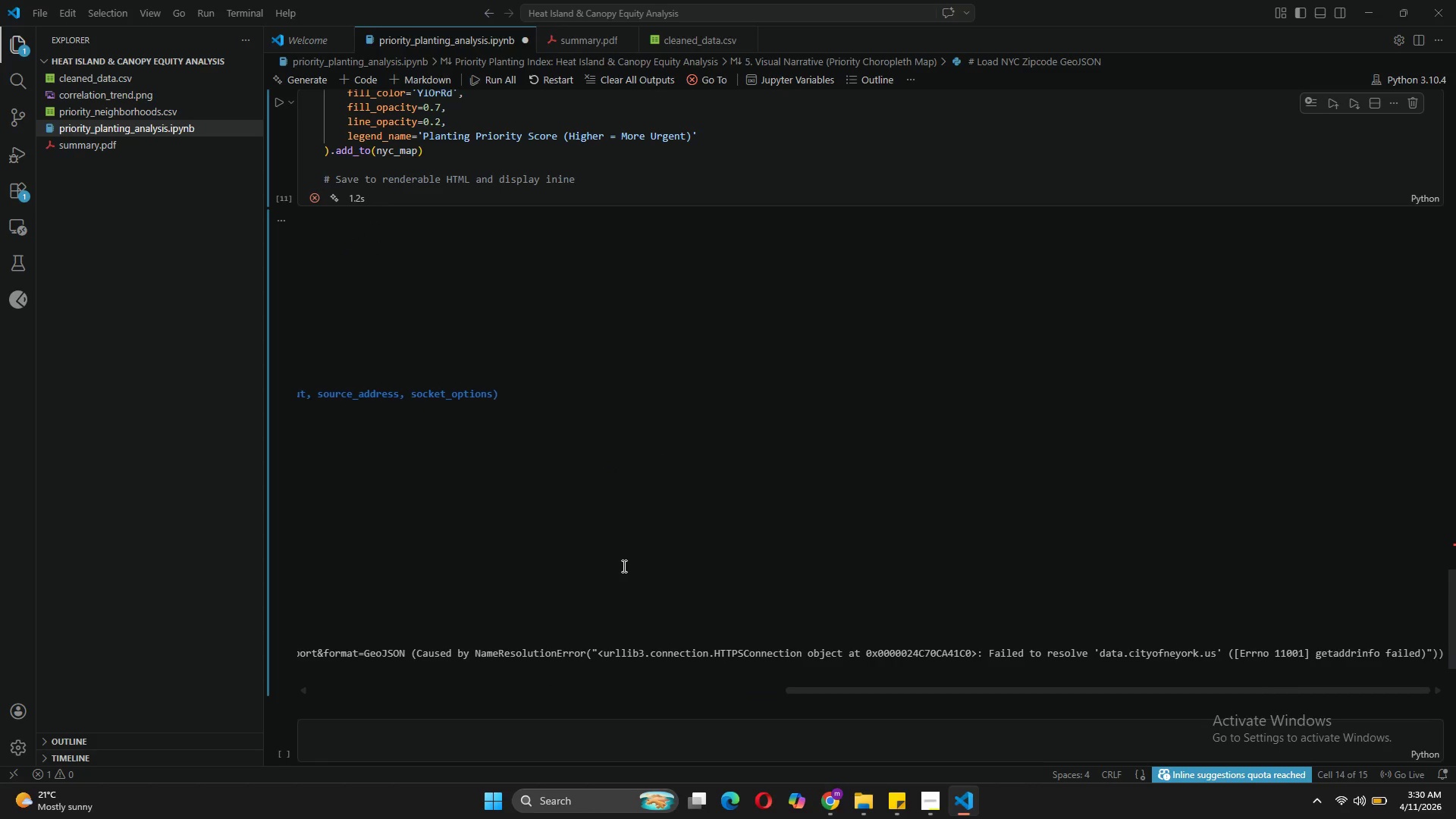 
wait(19.84)
 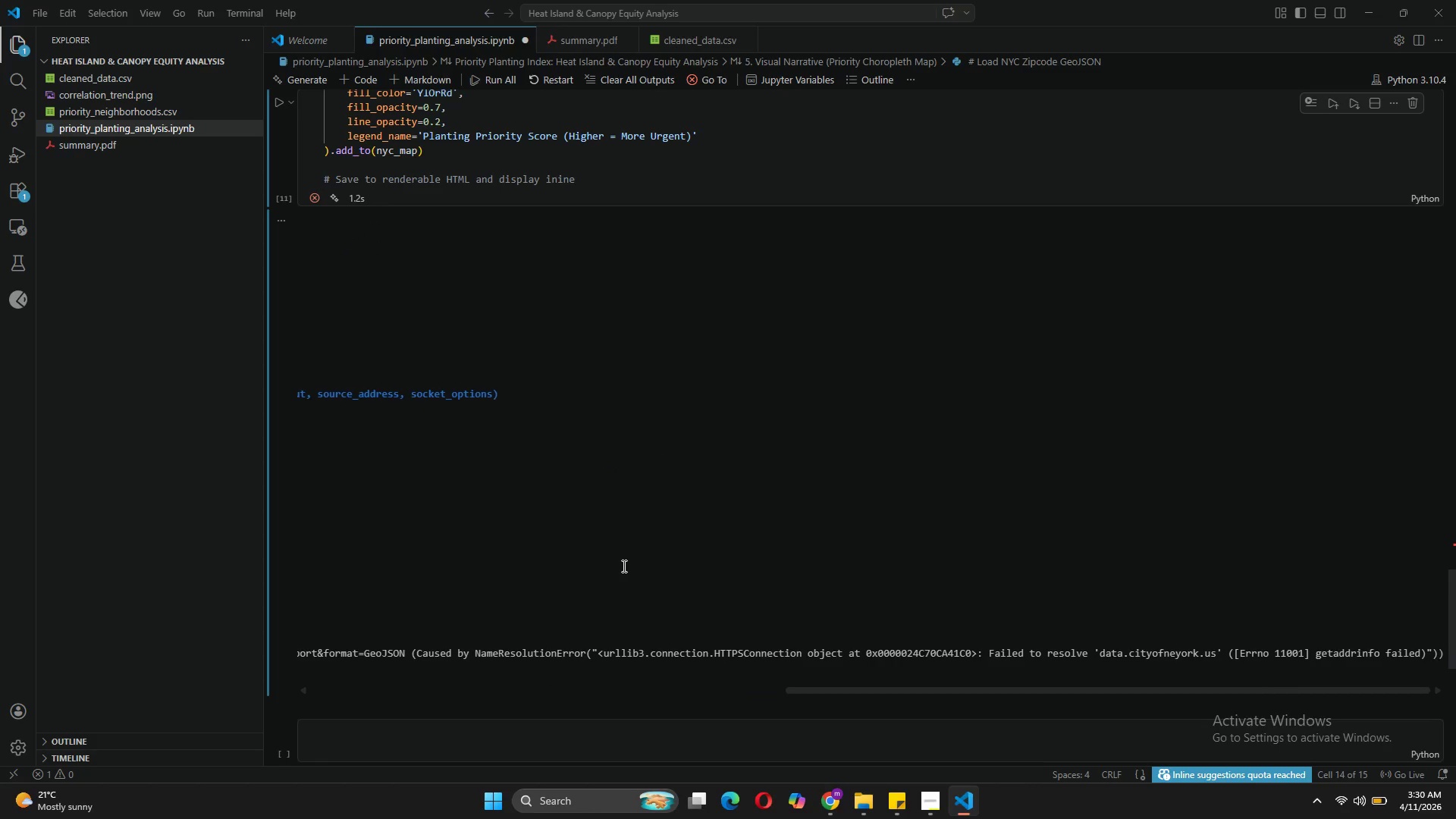 
left_click([535, 173])
 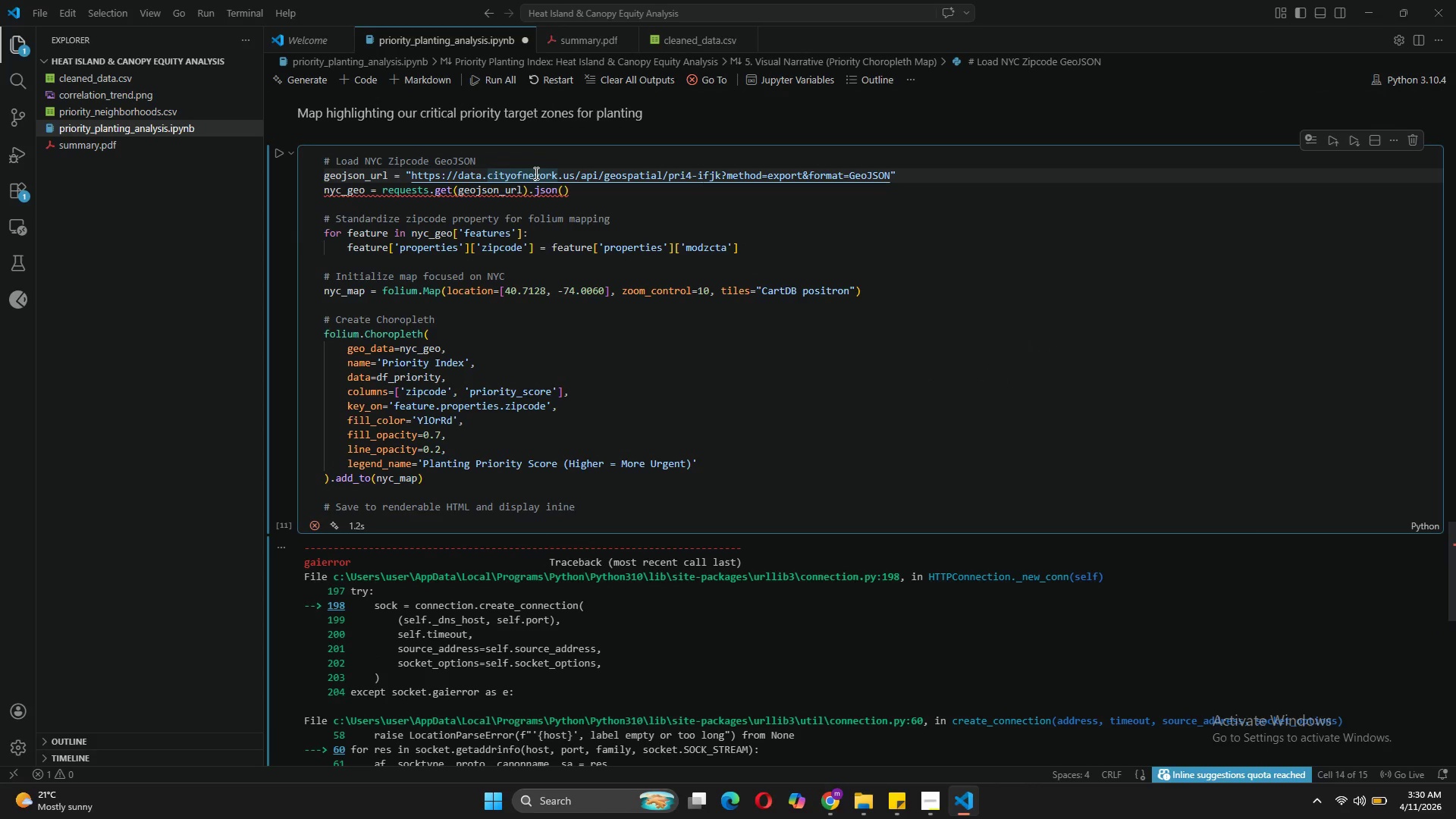 
key(W)
 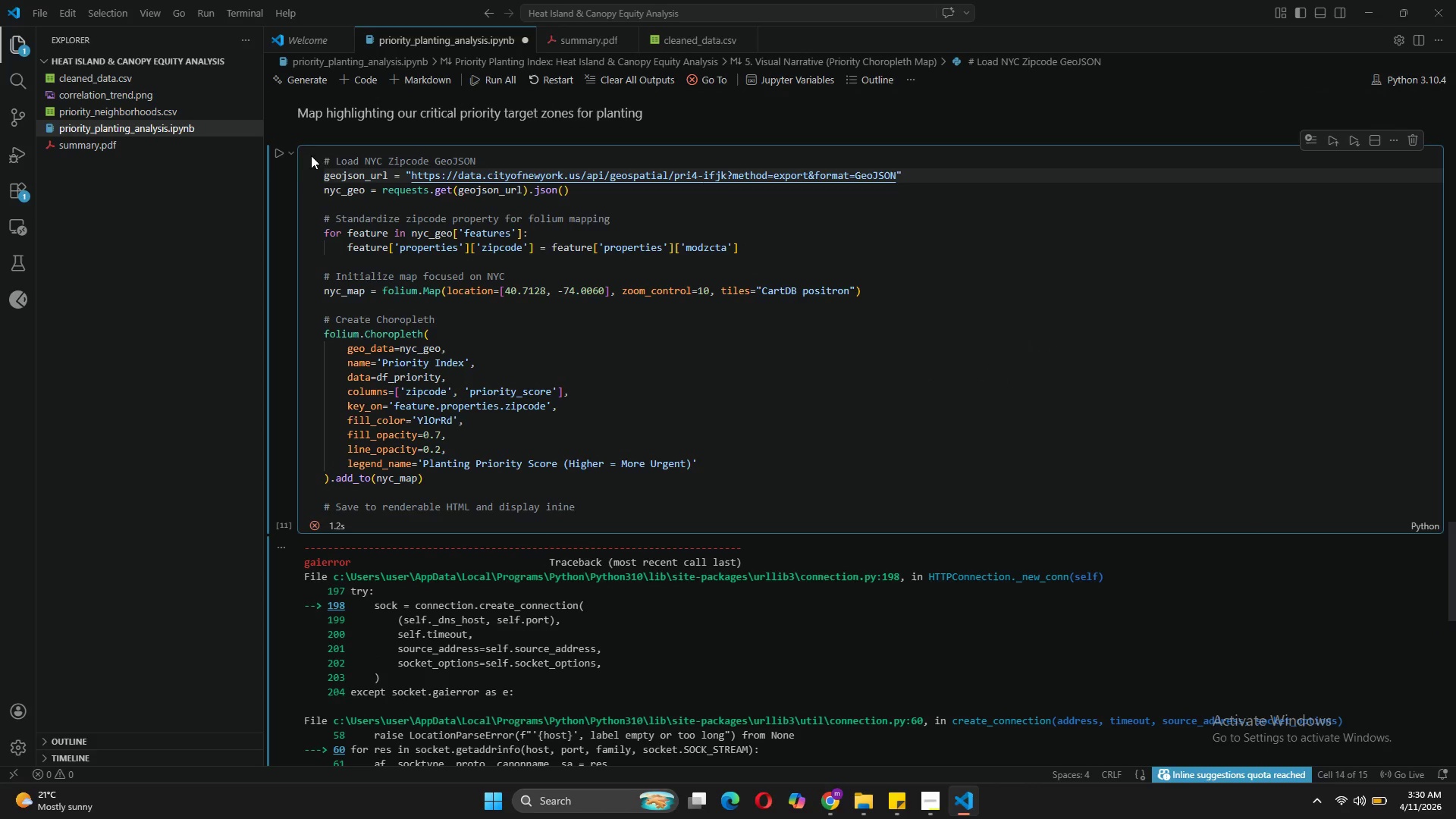 
left_click([279, 157])
 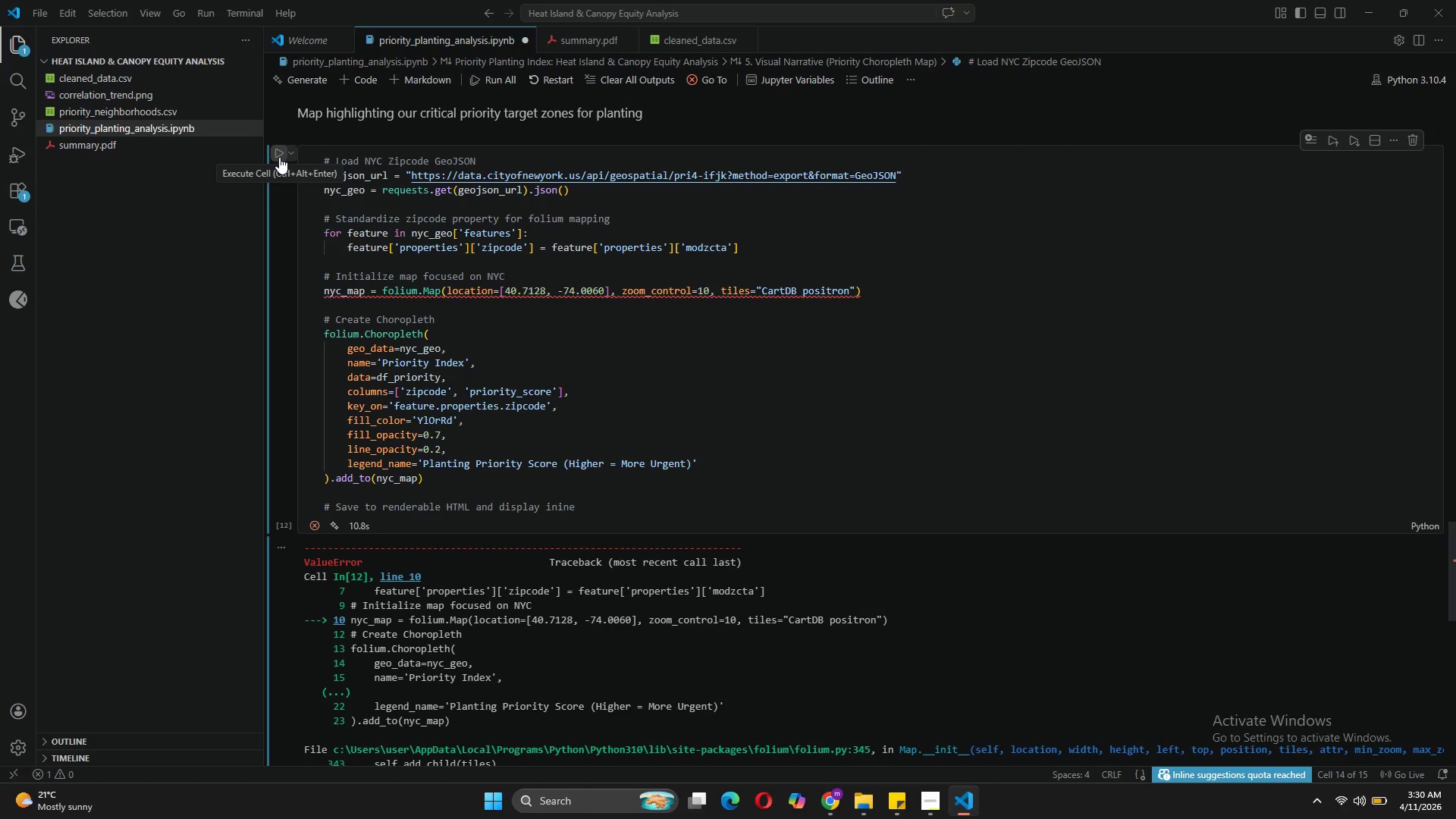 
wait(22.06)
 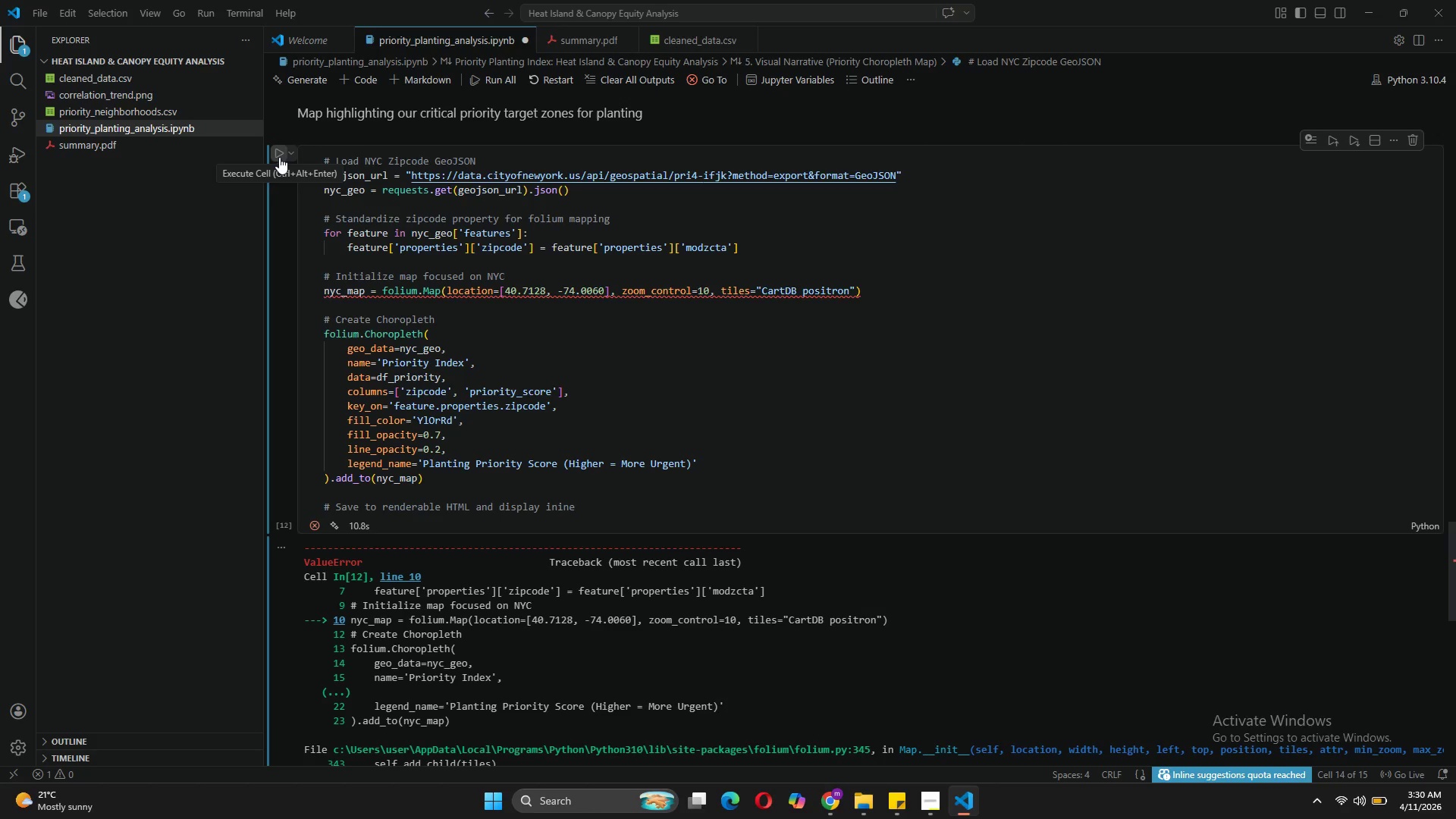 
mouse_move([422, 454])
 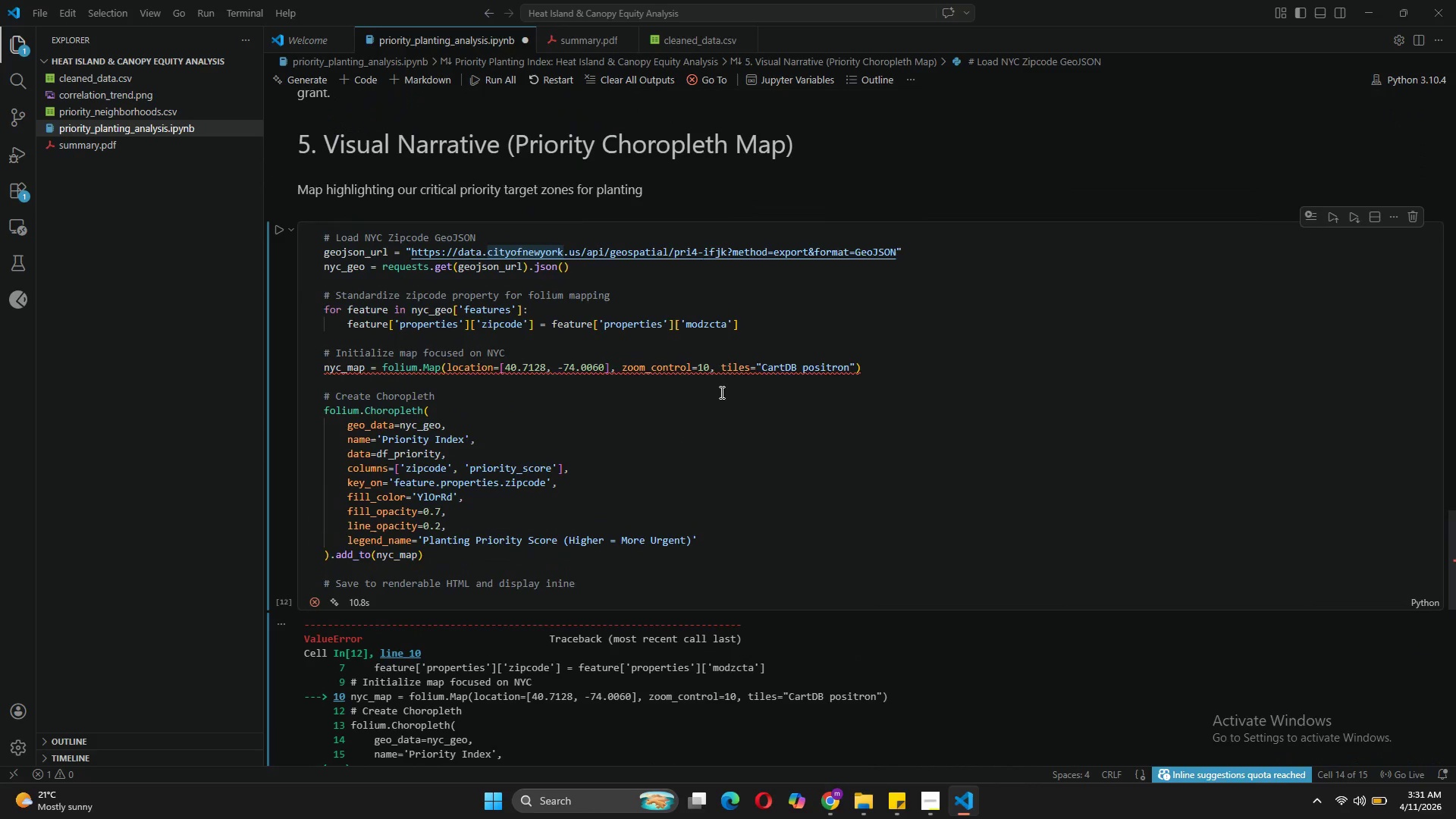 
wait(21.74)
 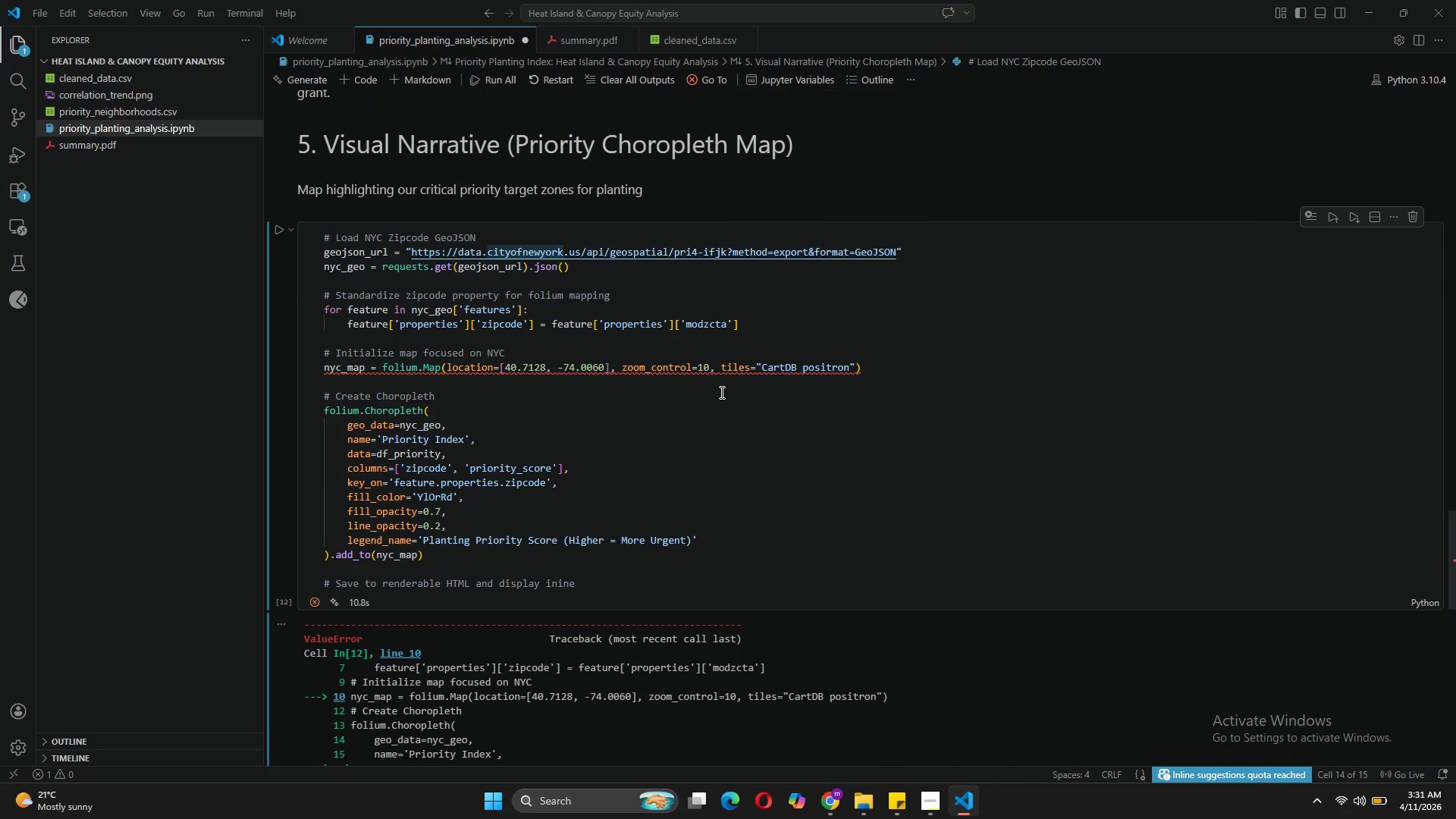 
left_click([691, 367])
 